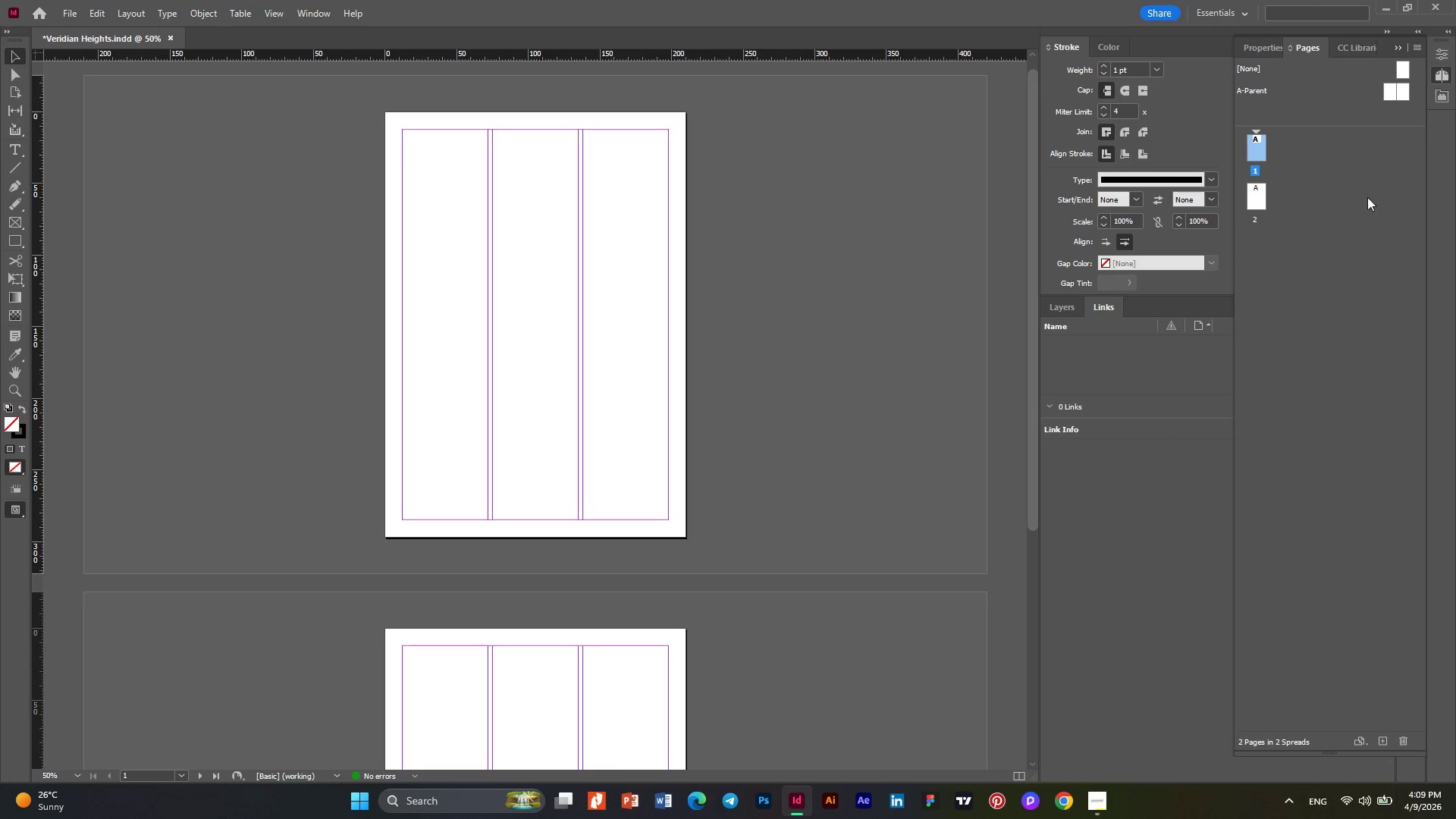 
left_click([1389, 93])
 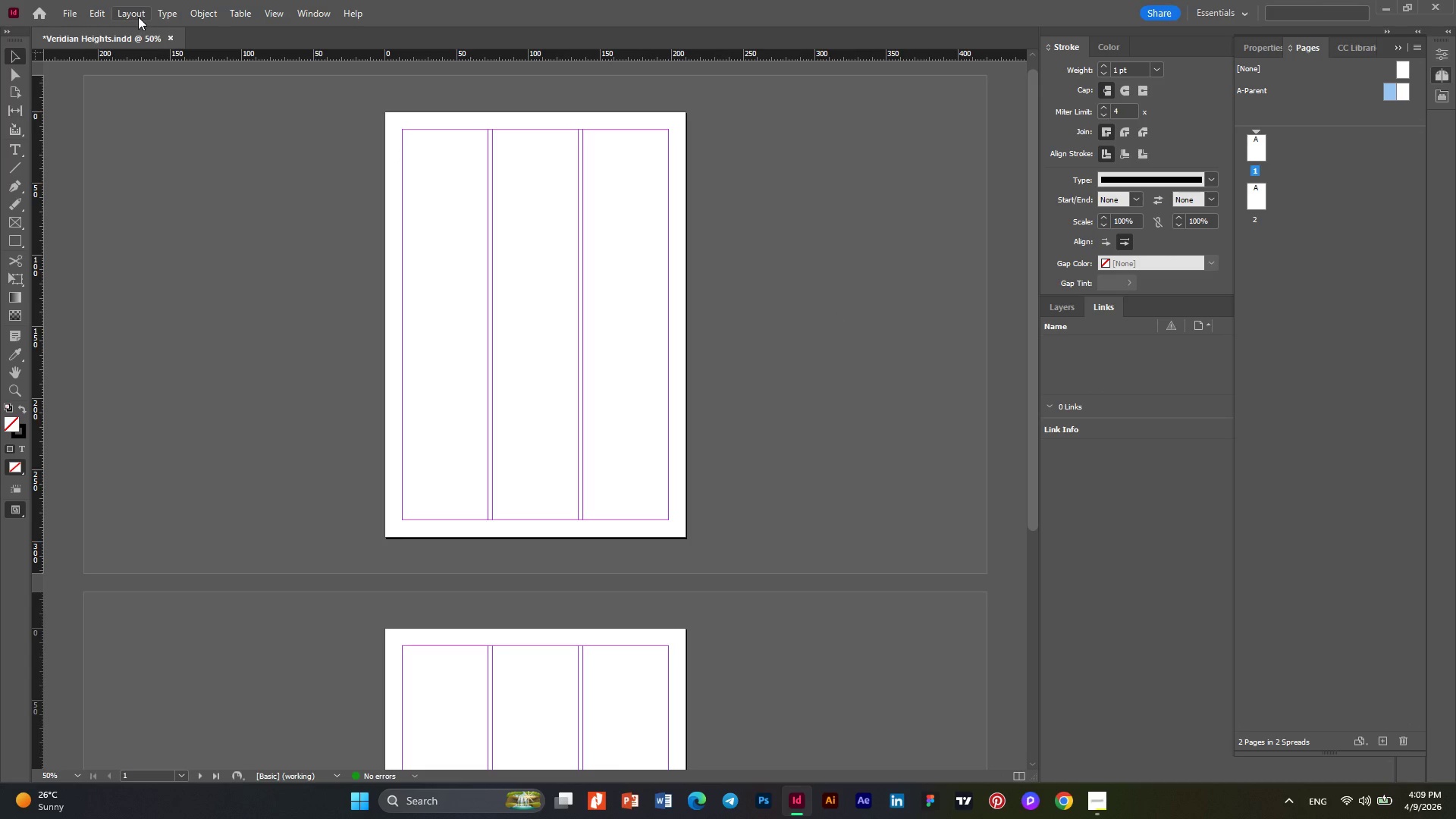 
left_click([138, 19])
 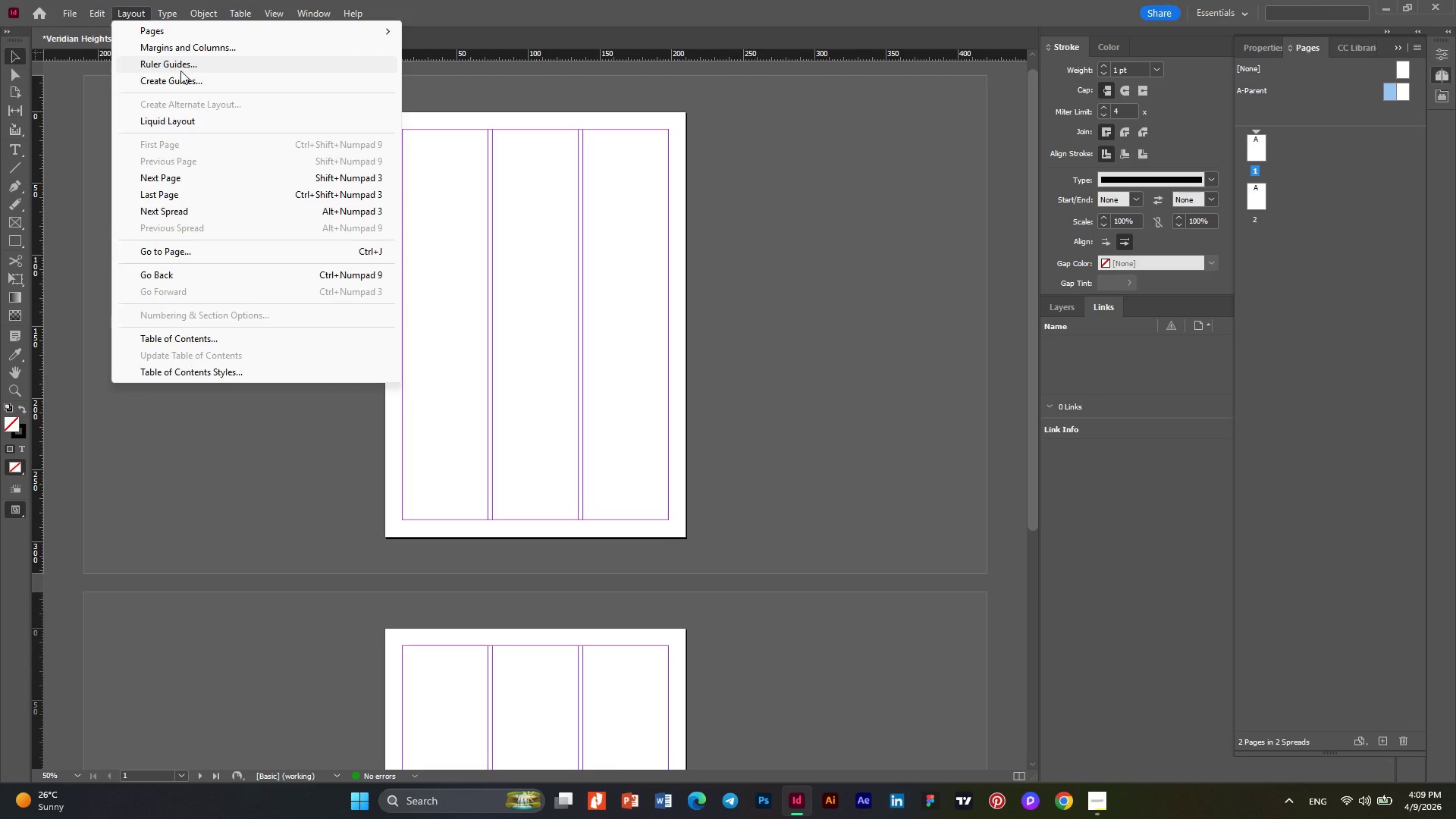 
left_click([180, 71])
 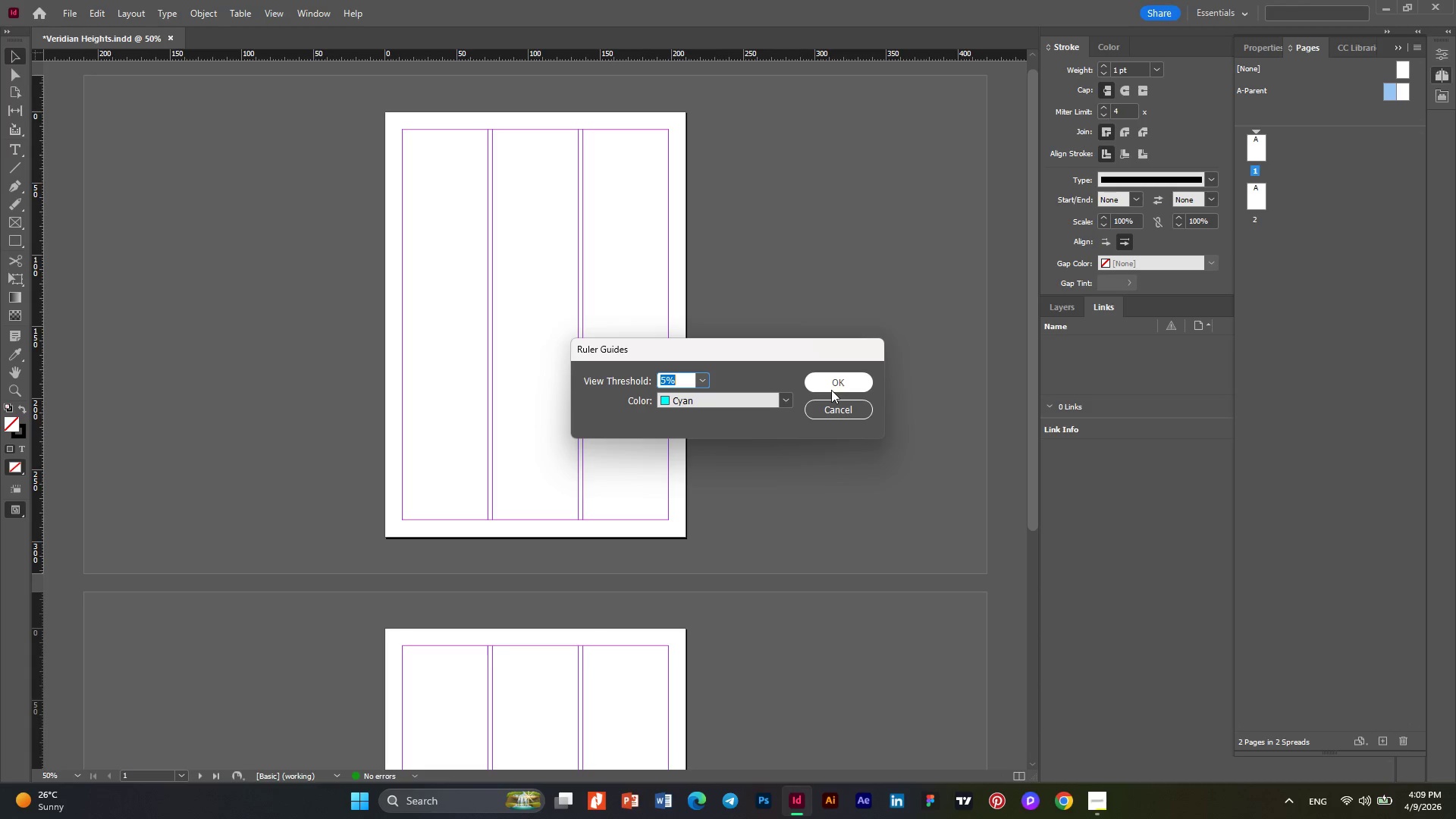 
left_click([838, 410])
 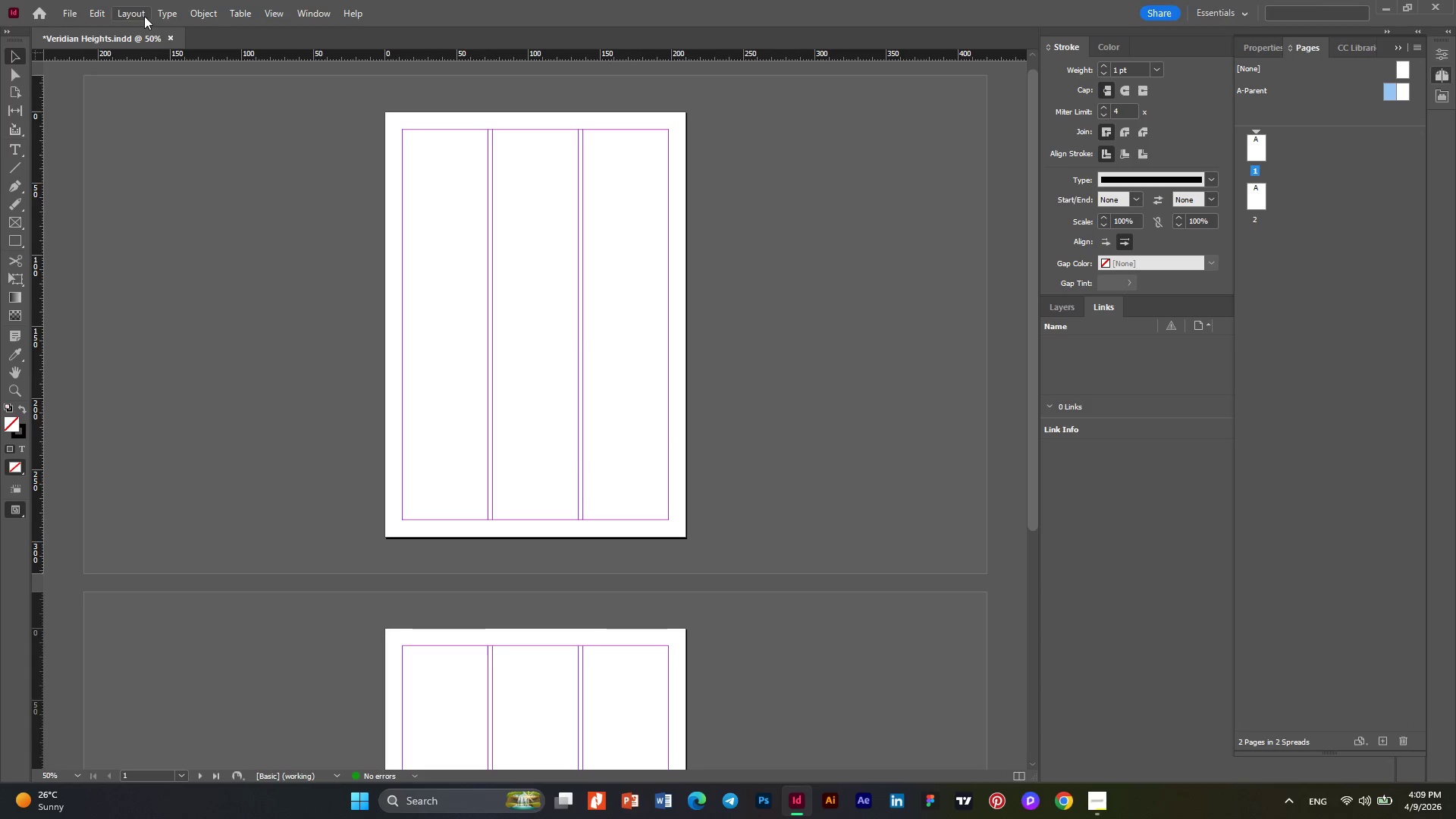 
left_click([171, 16])
 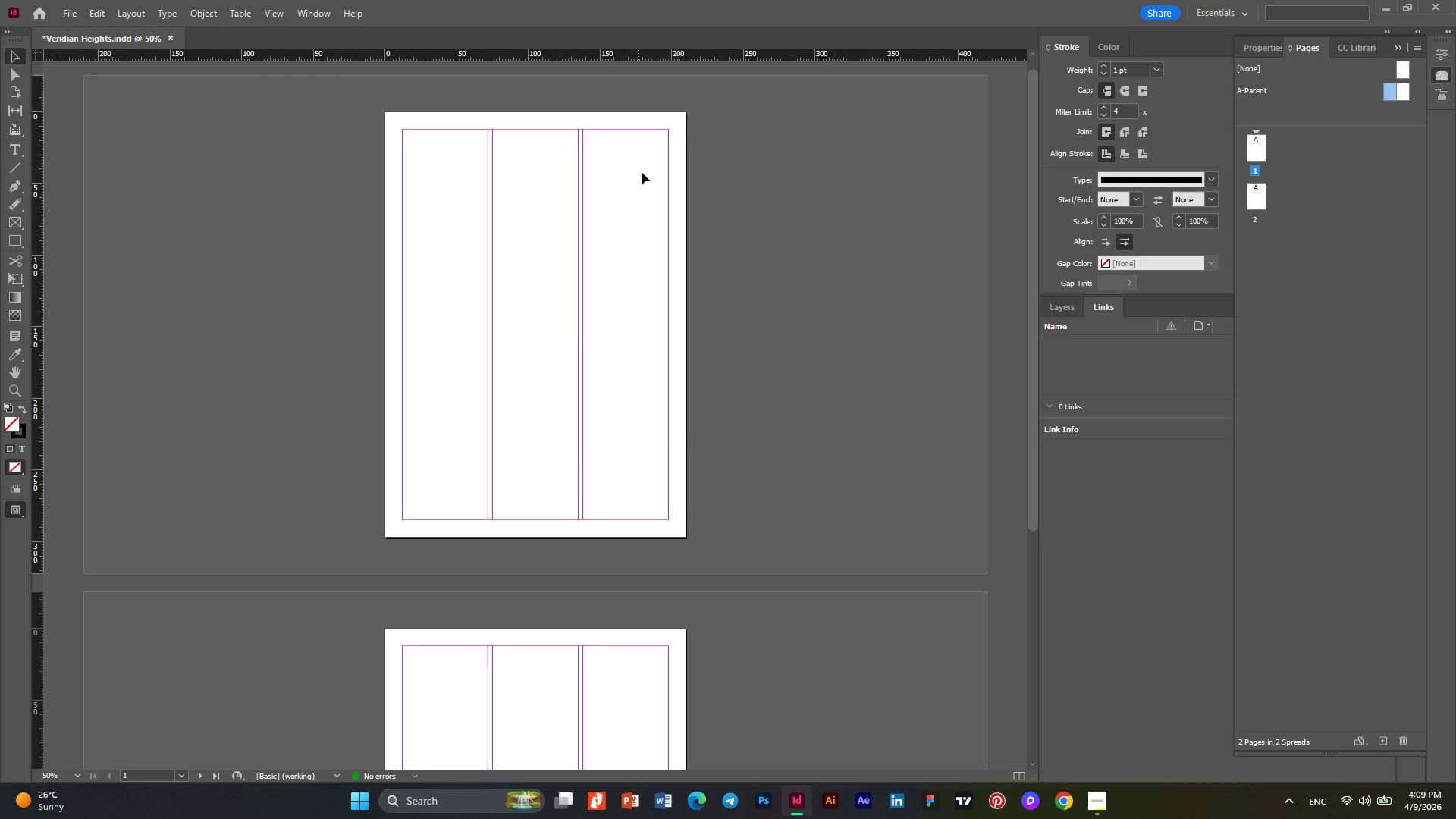 
scroll: coordinate [639, 202], scroll_direction: up, amount: 1.0
 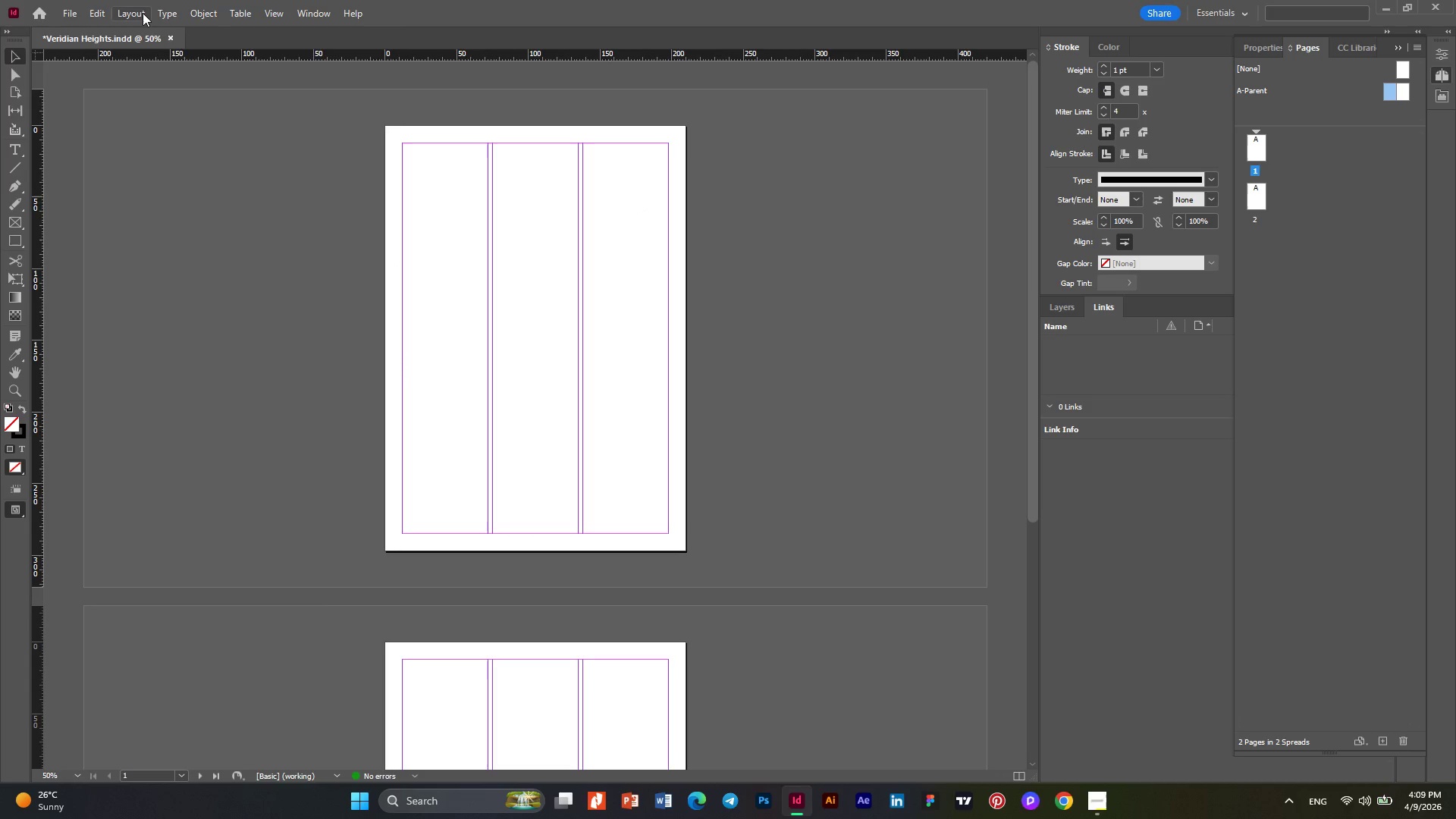 
left_click([143, 13])
 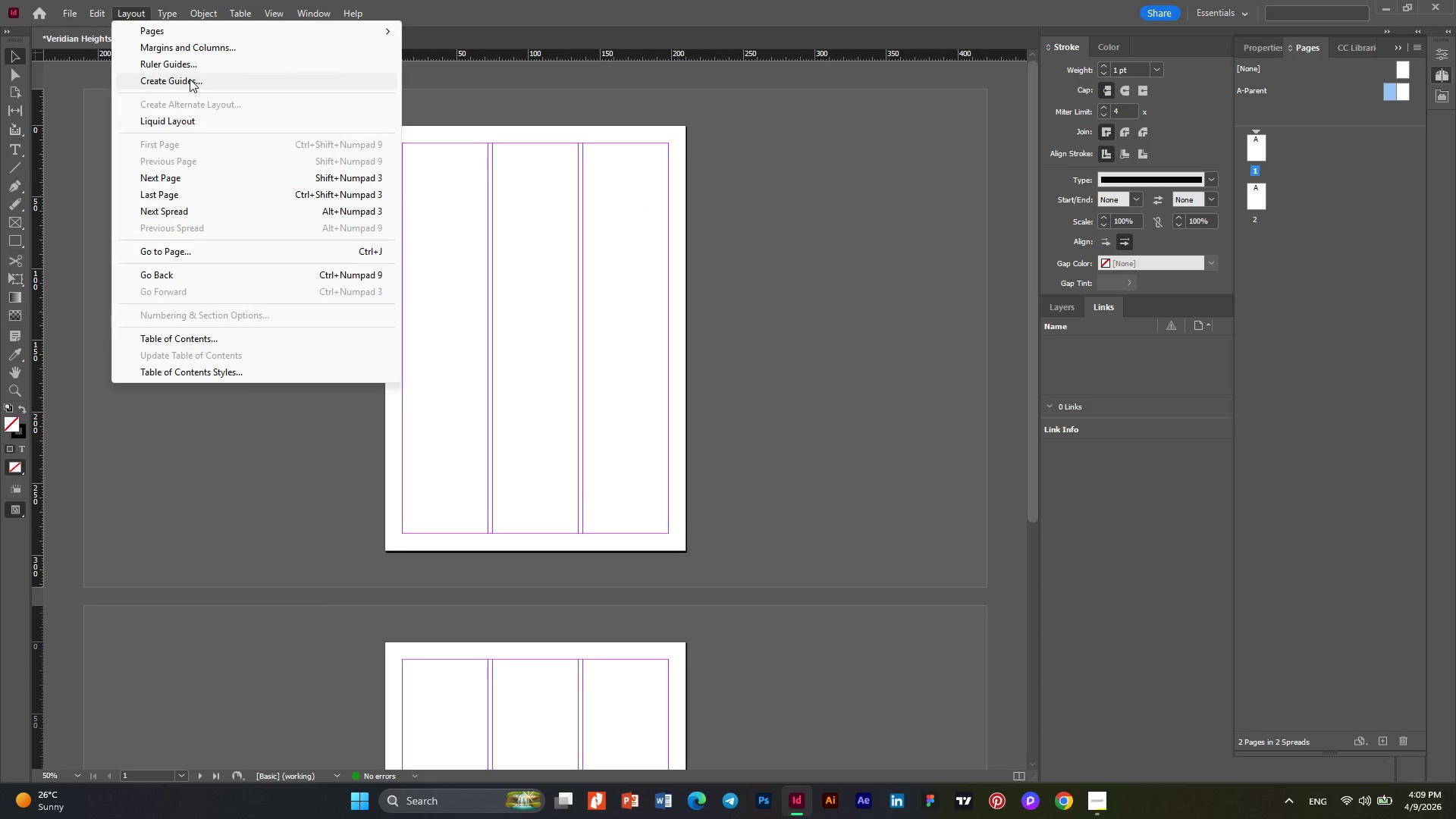 
double_click([190, 79])
 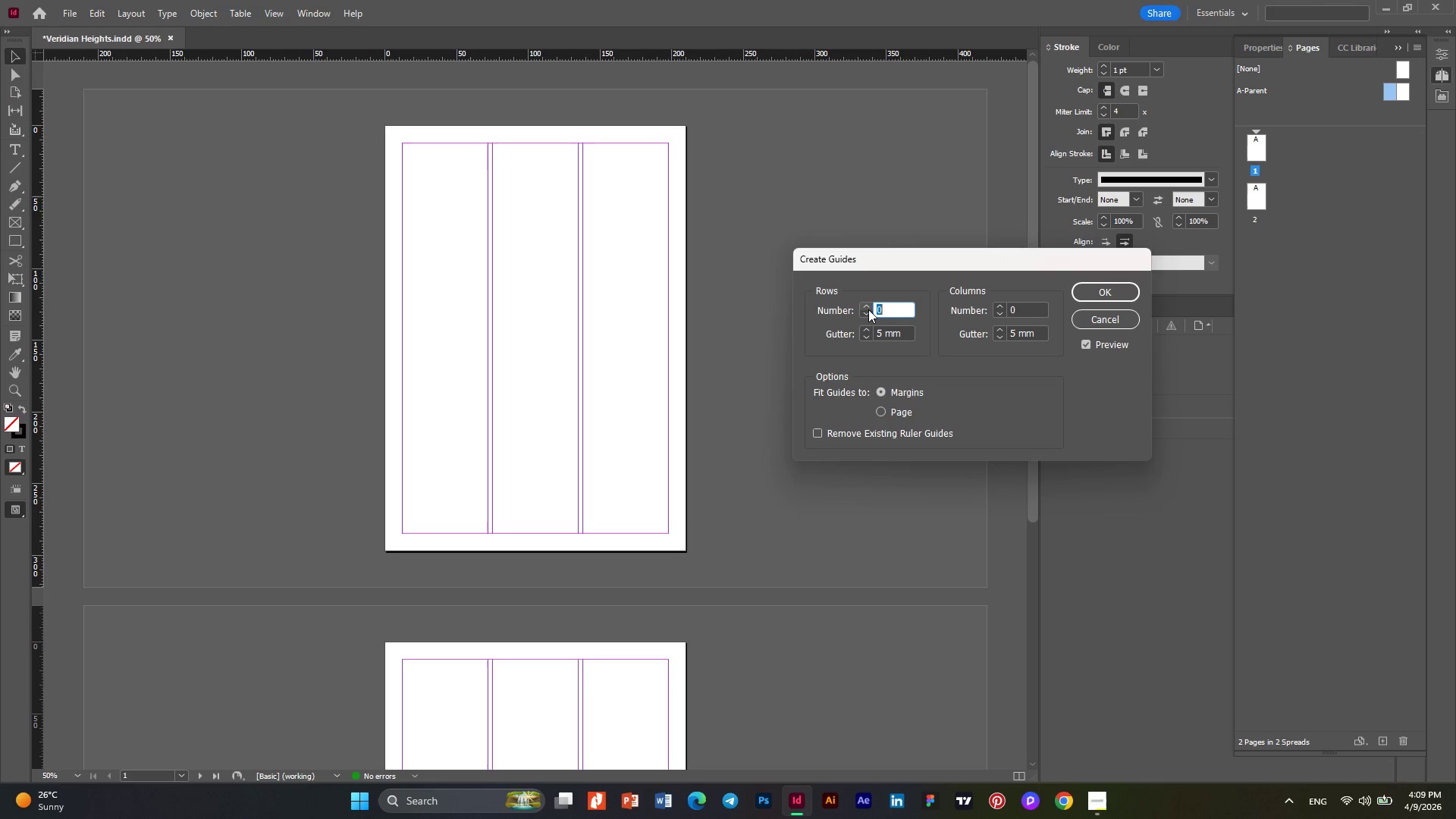 
wait(6.25)
 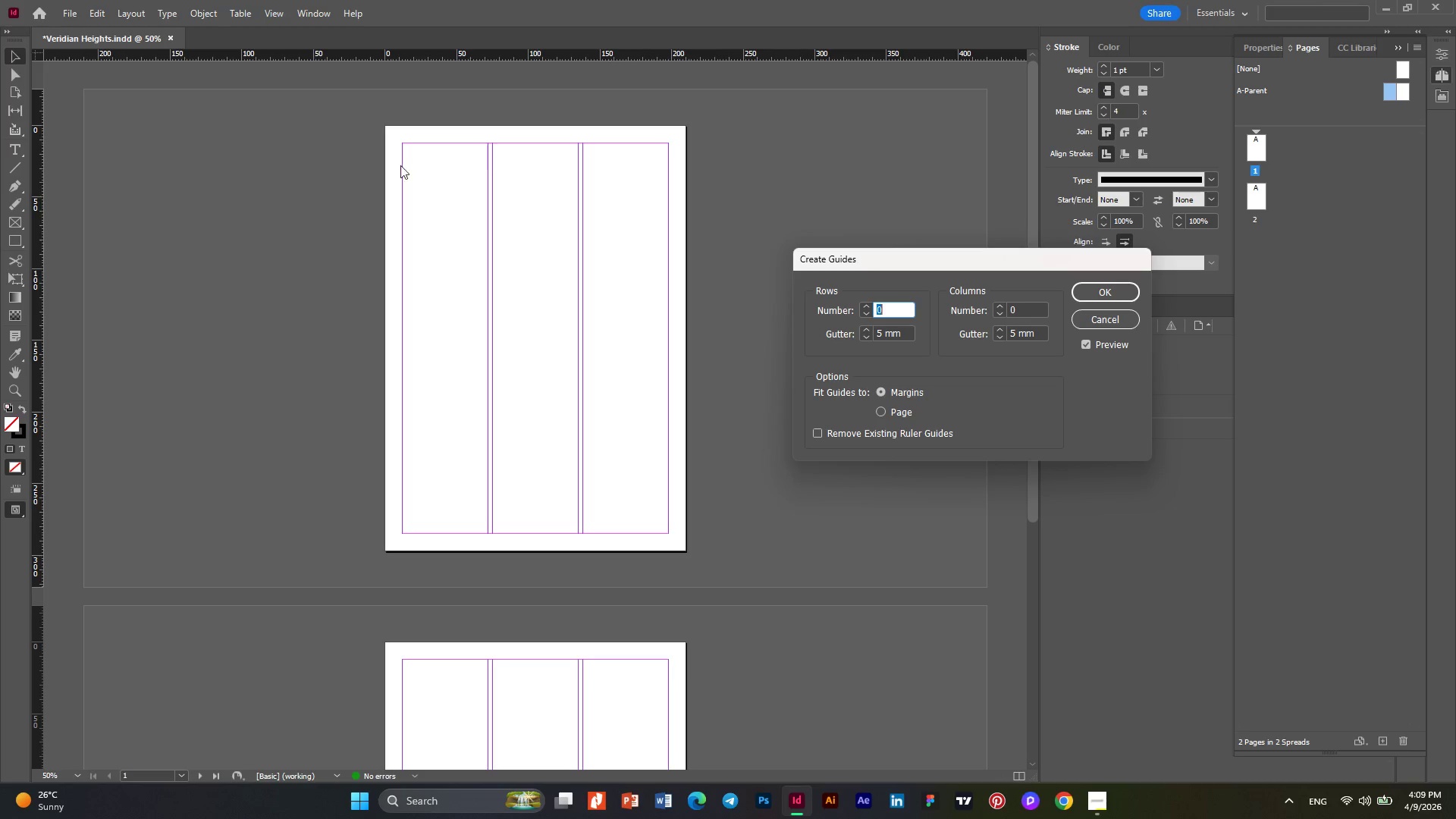 
left_click([868, 309])
 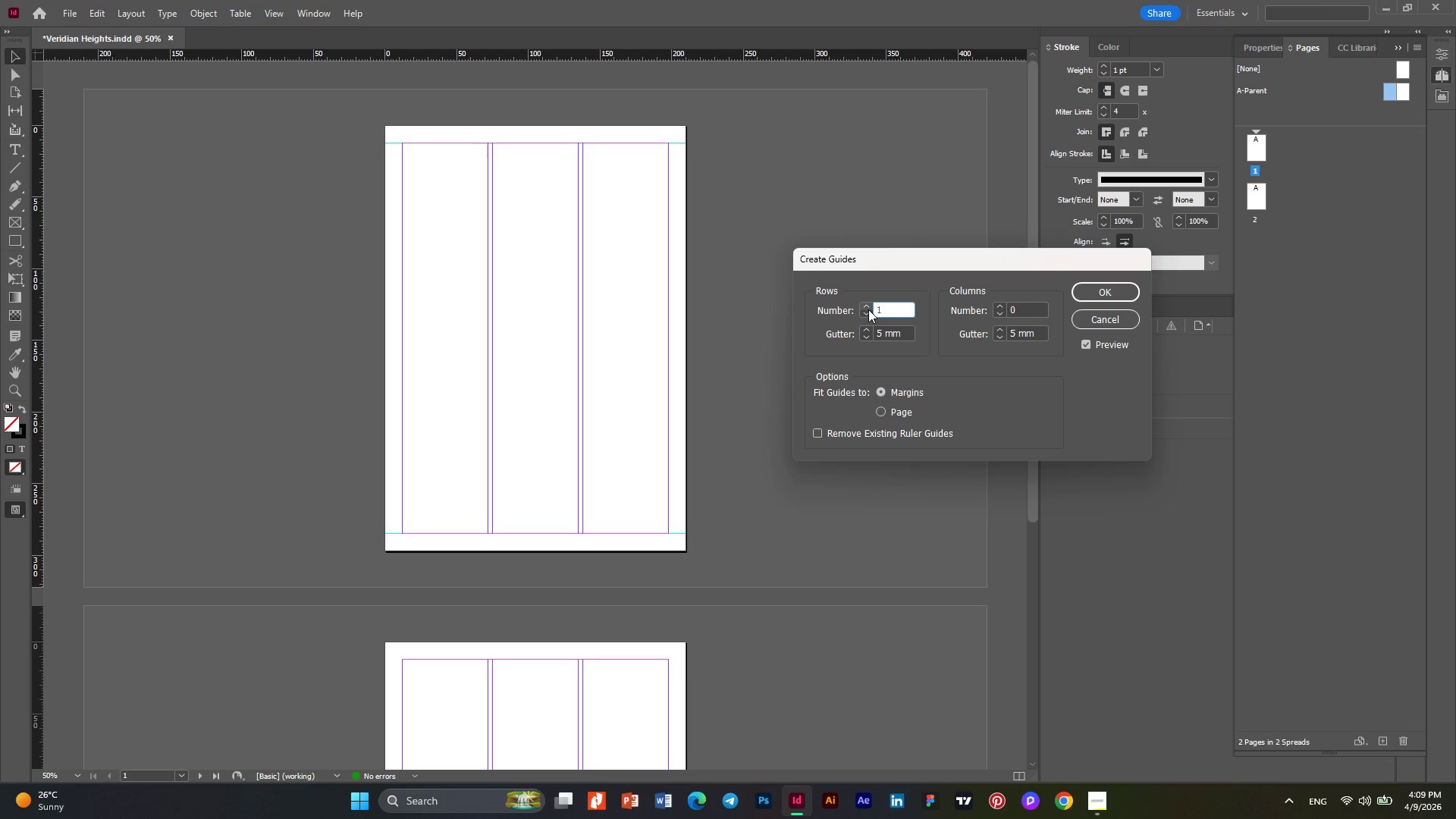 
left_click([868, 309])
 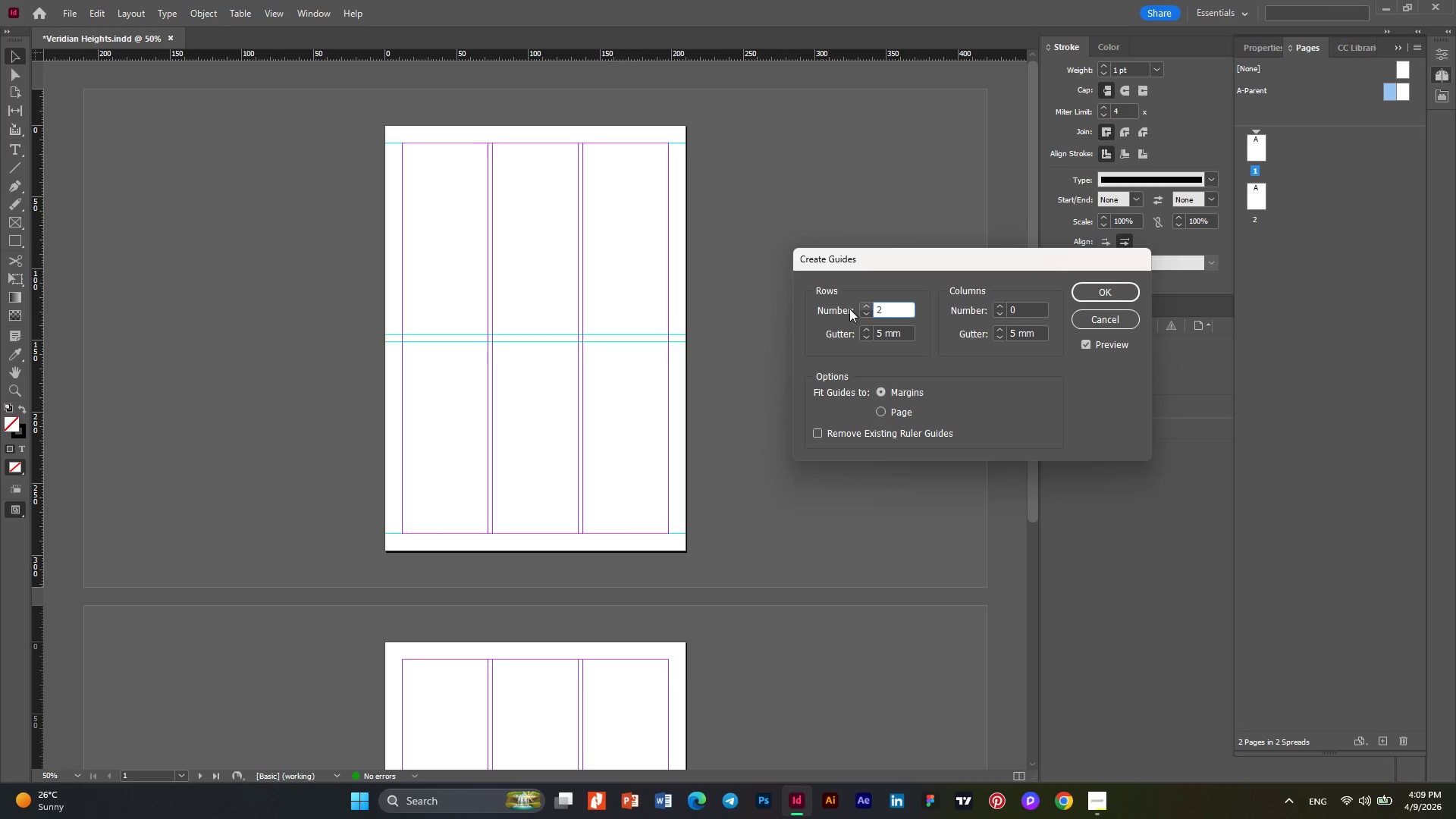 
scroll: coordinate [613, 306], scroll_direction: down, amount: 8.0
 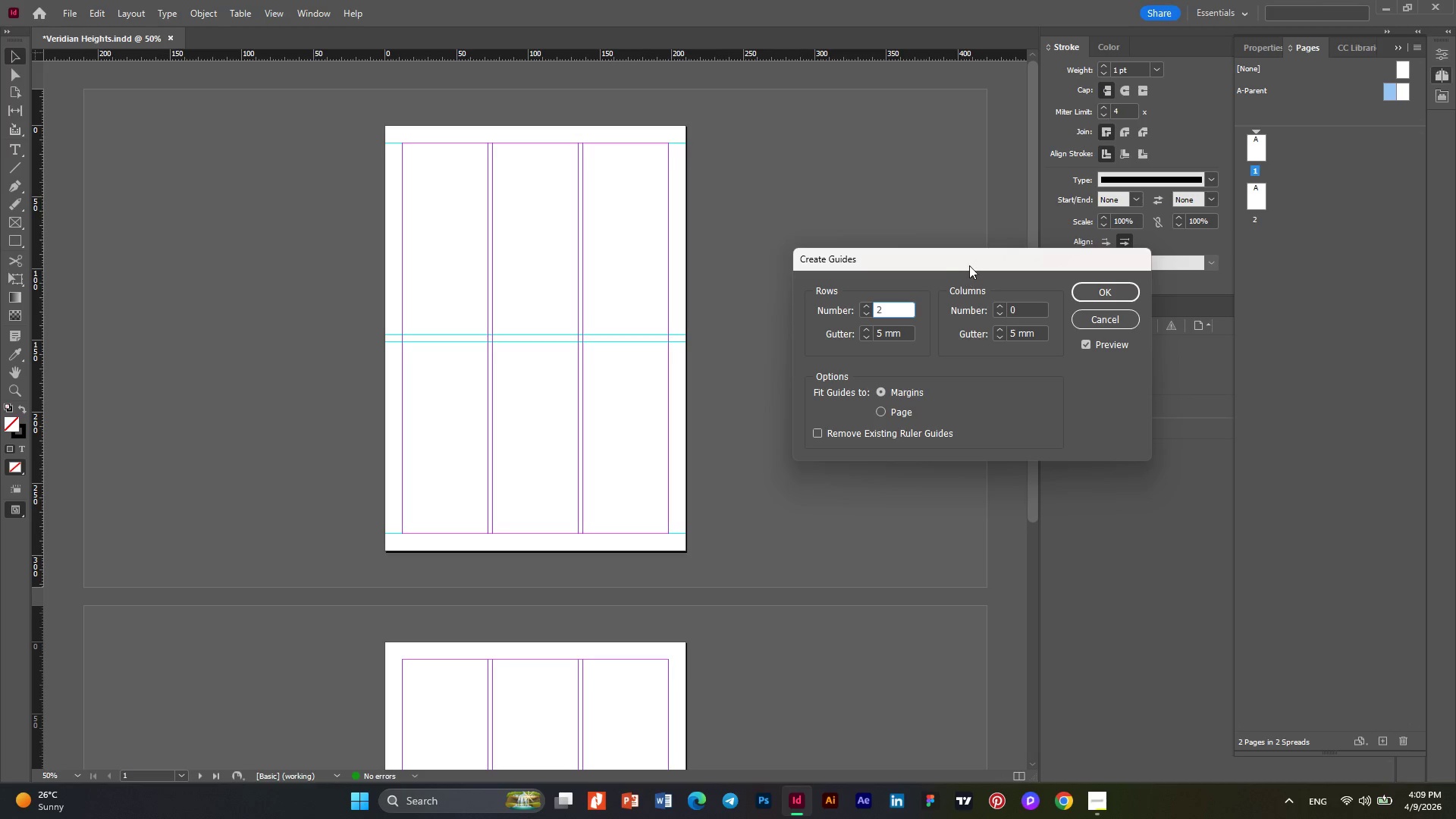 
left_click_drag(start_coordinate=[969, 265], to_coordinate=[1131, 428])
 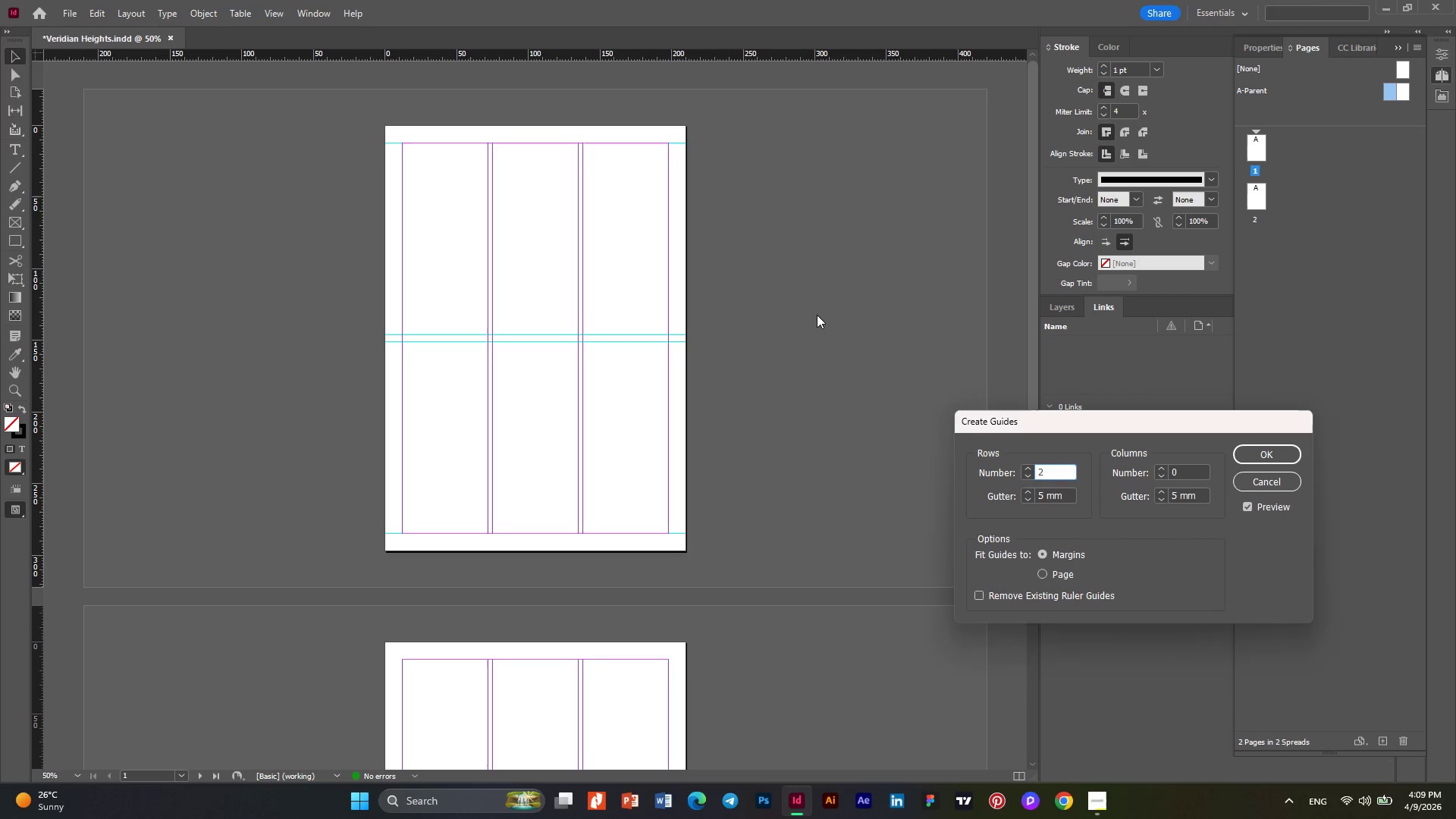 
left_click([817, 315])
 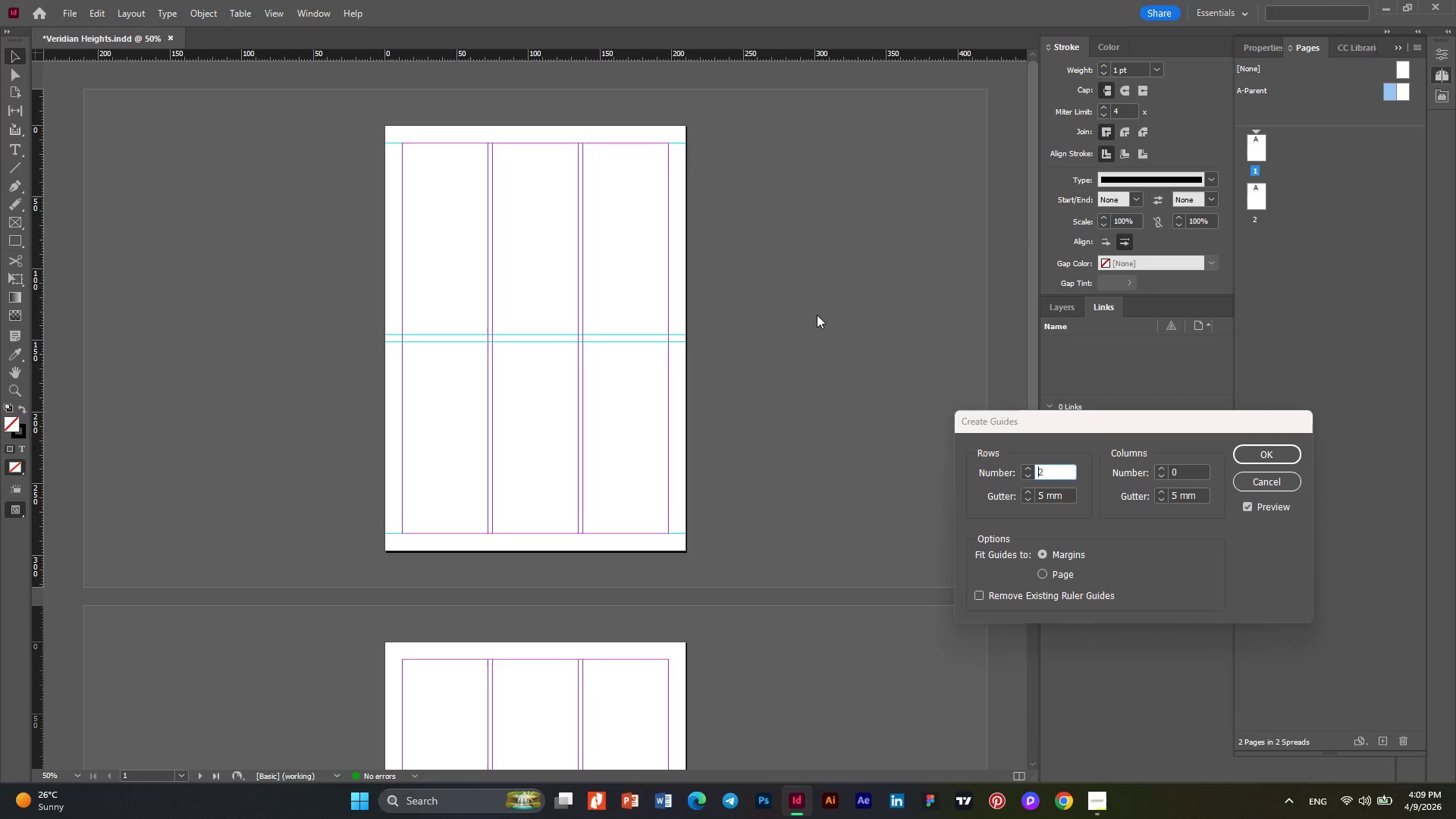 
scroll: coordinate [817, 315], scroll_direction: down, amount: 5.0
 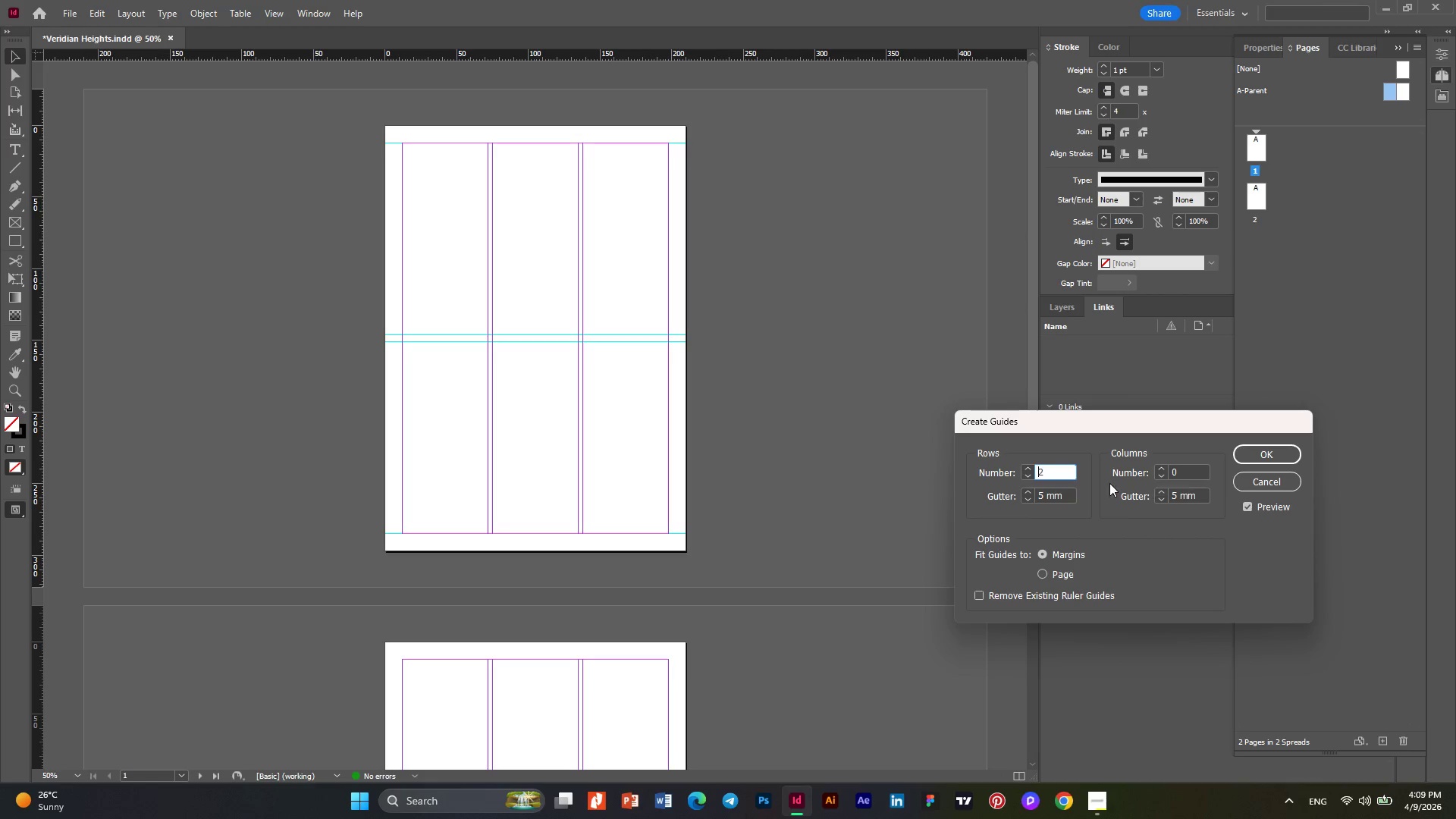 
wait(5.22)
 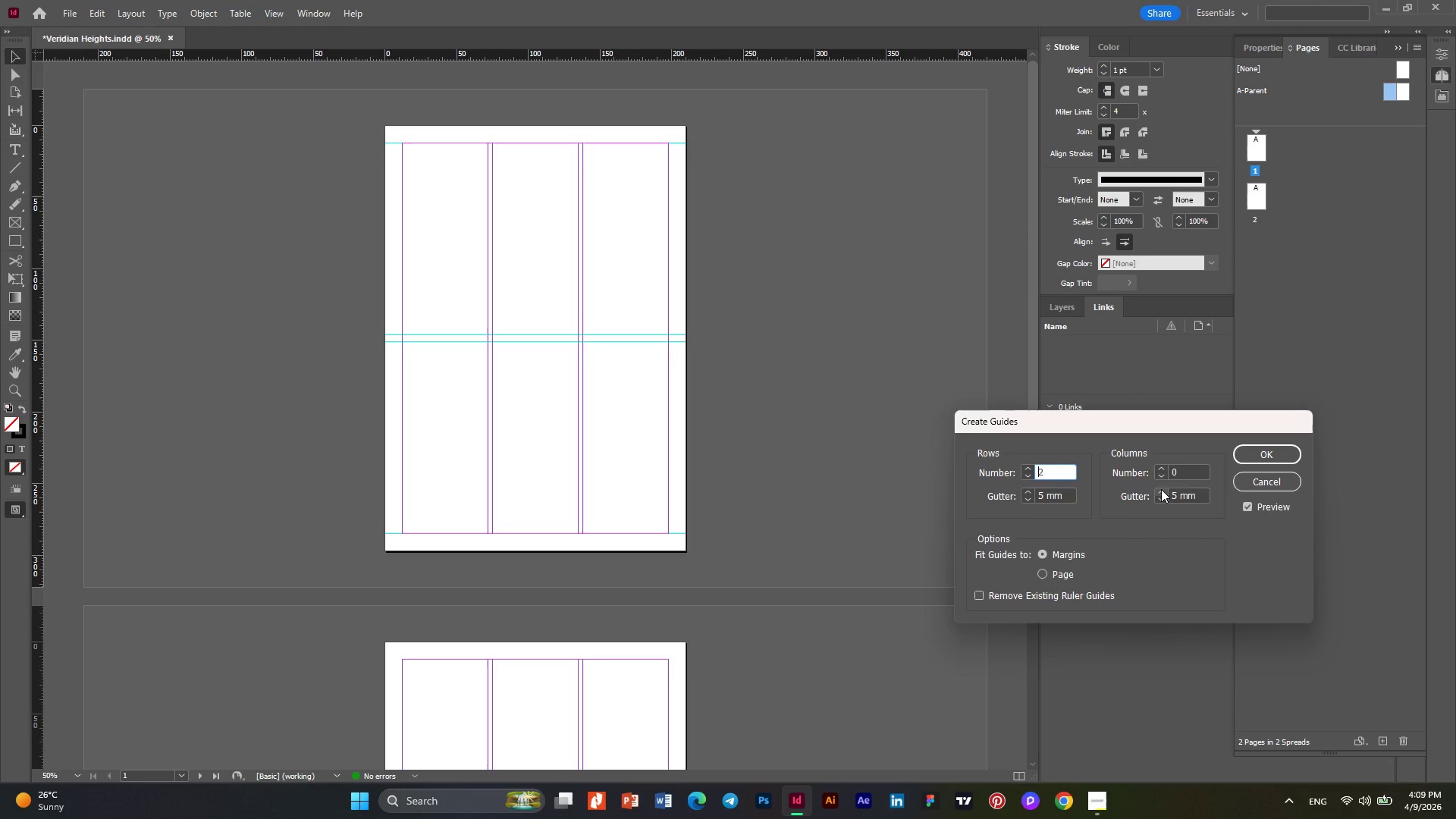 
left_click([1028, 467])
 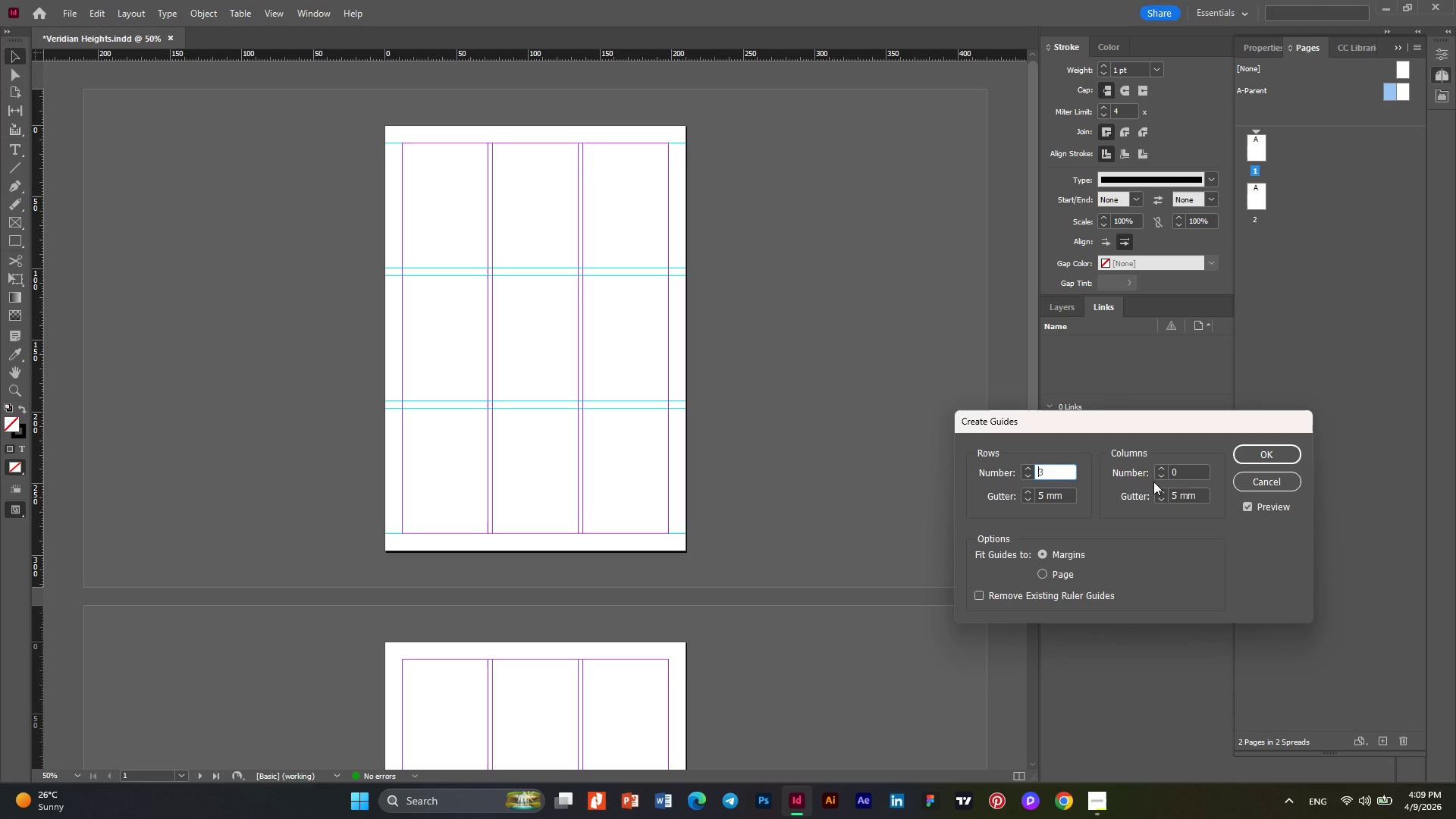 
left_click([1155, 467])
 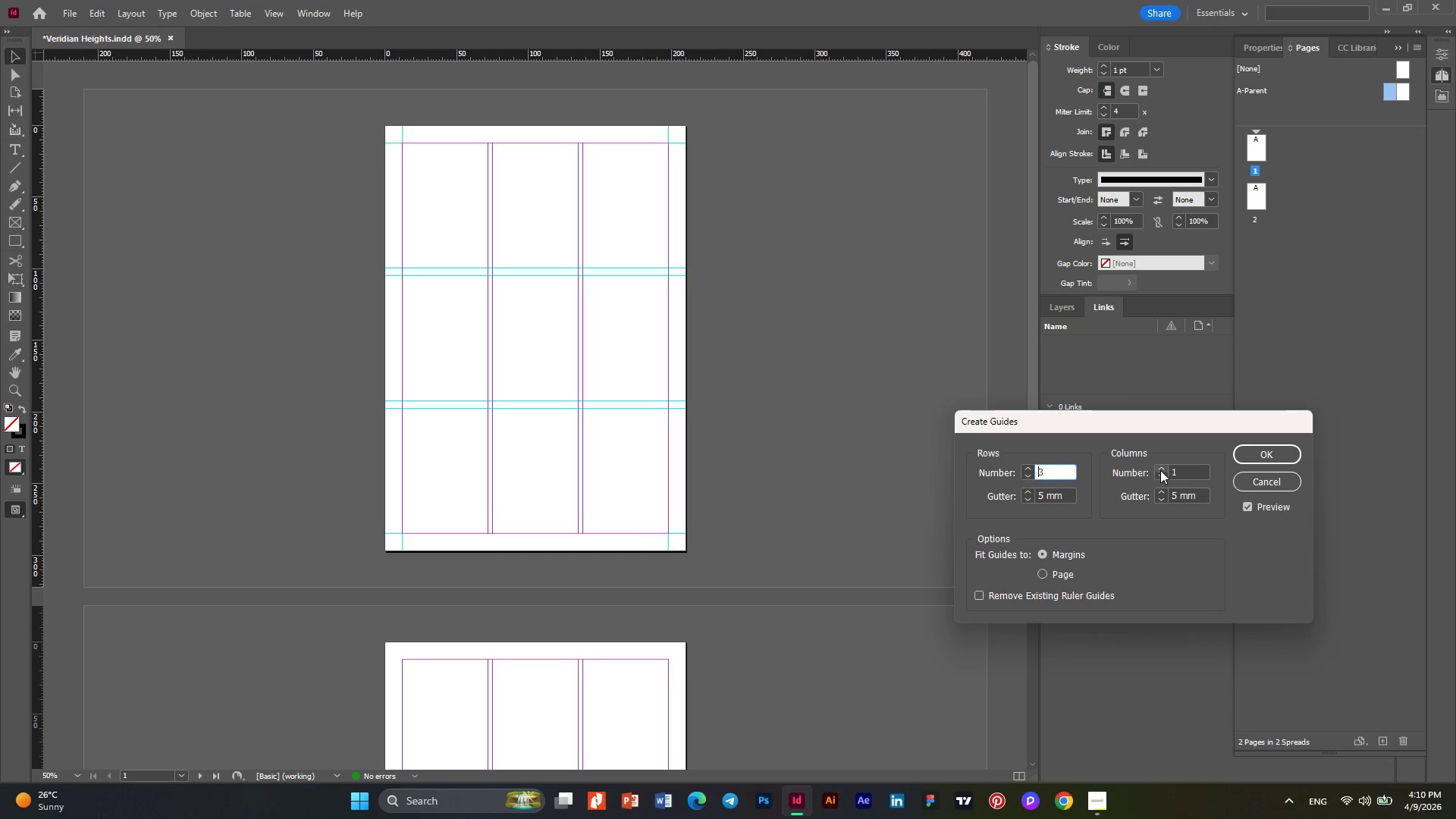 
double_click([1160, 470])
 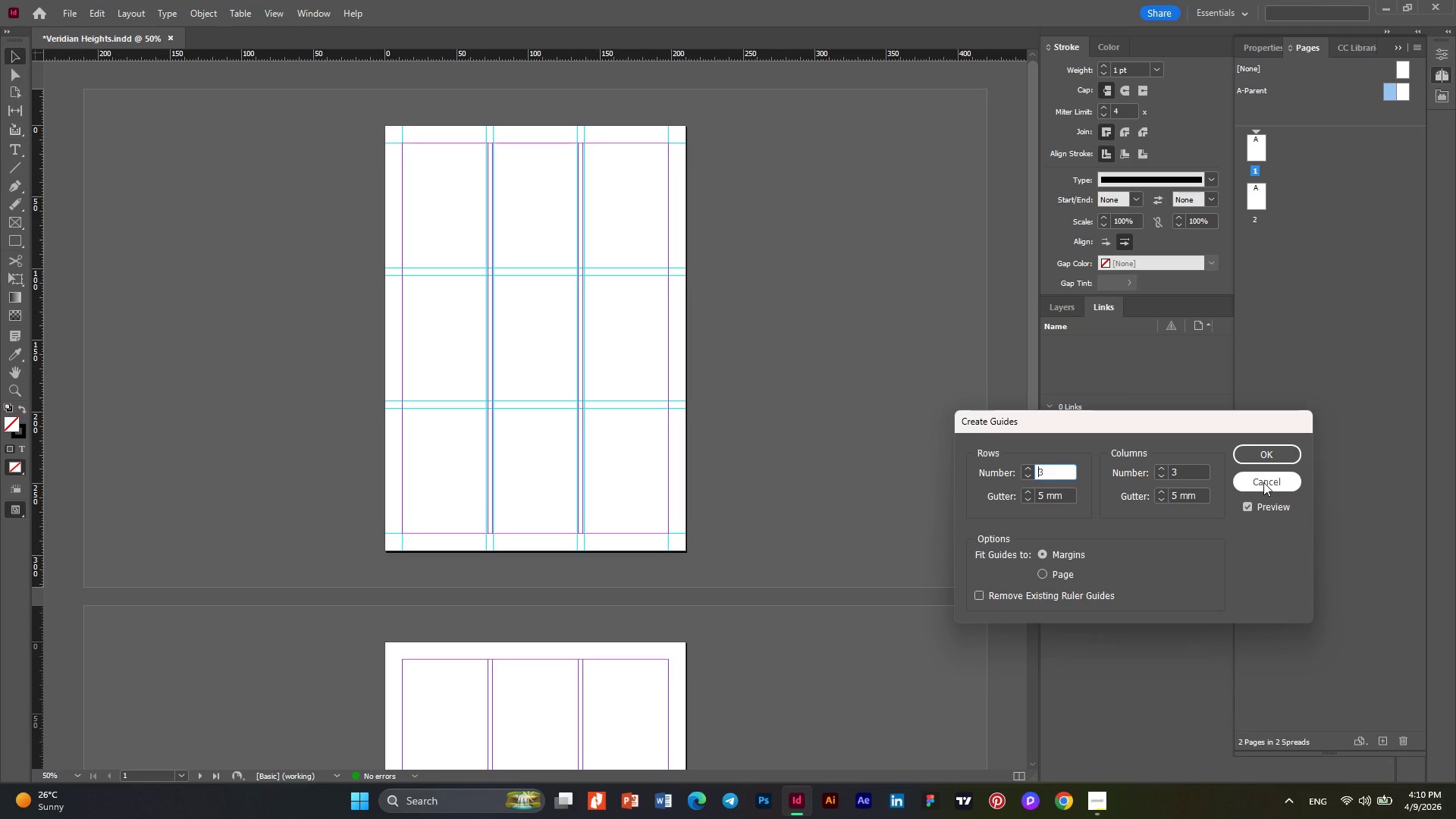 
wait(5.94)
 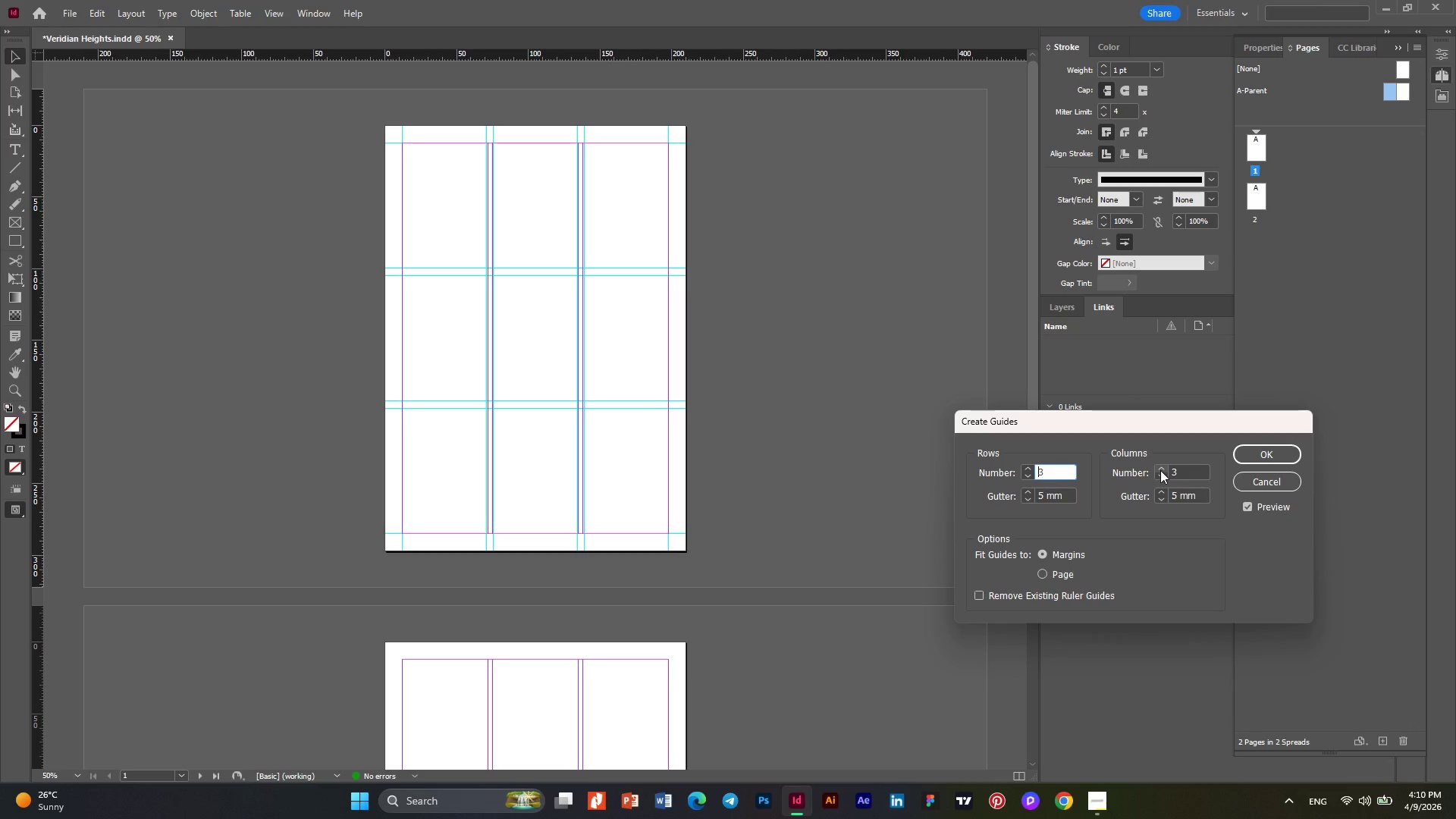 
left_click([1259, 459])
 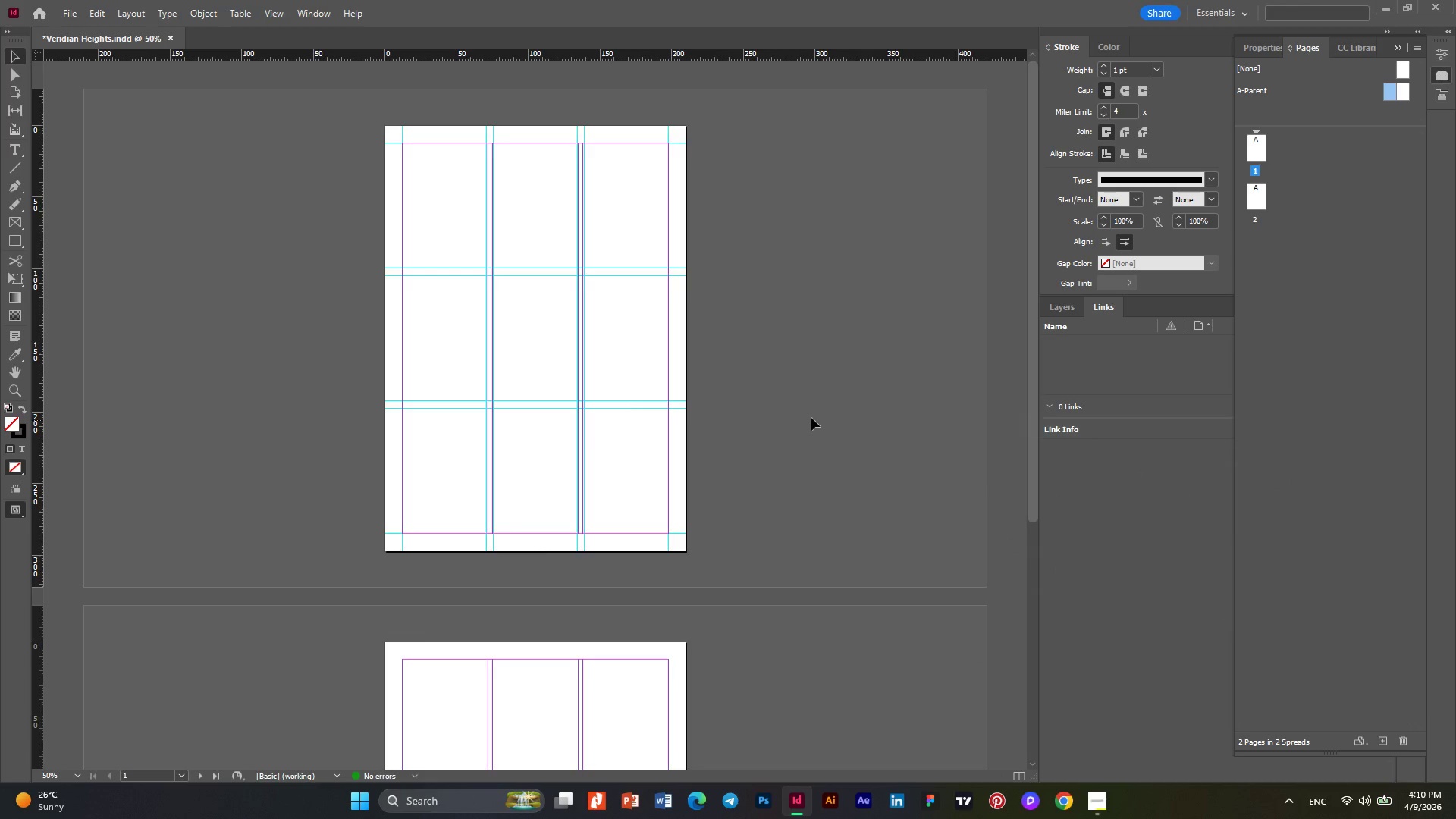 
scroll: coordinate [809, 417], scroll_direction: none, amount: 0.0
 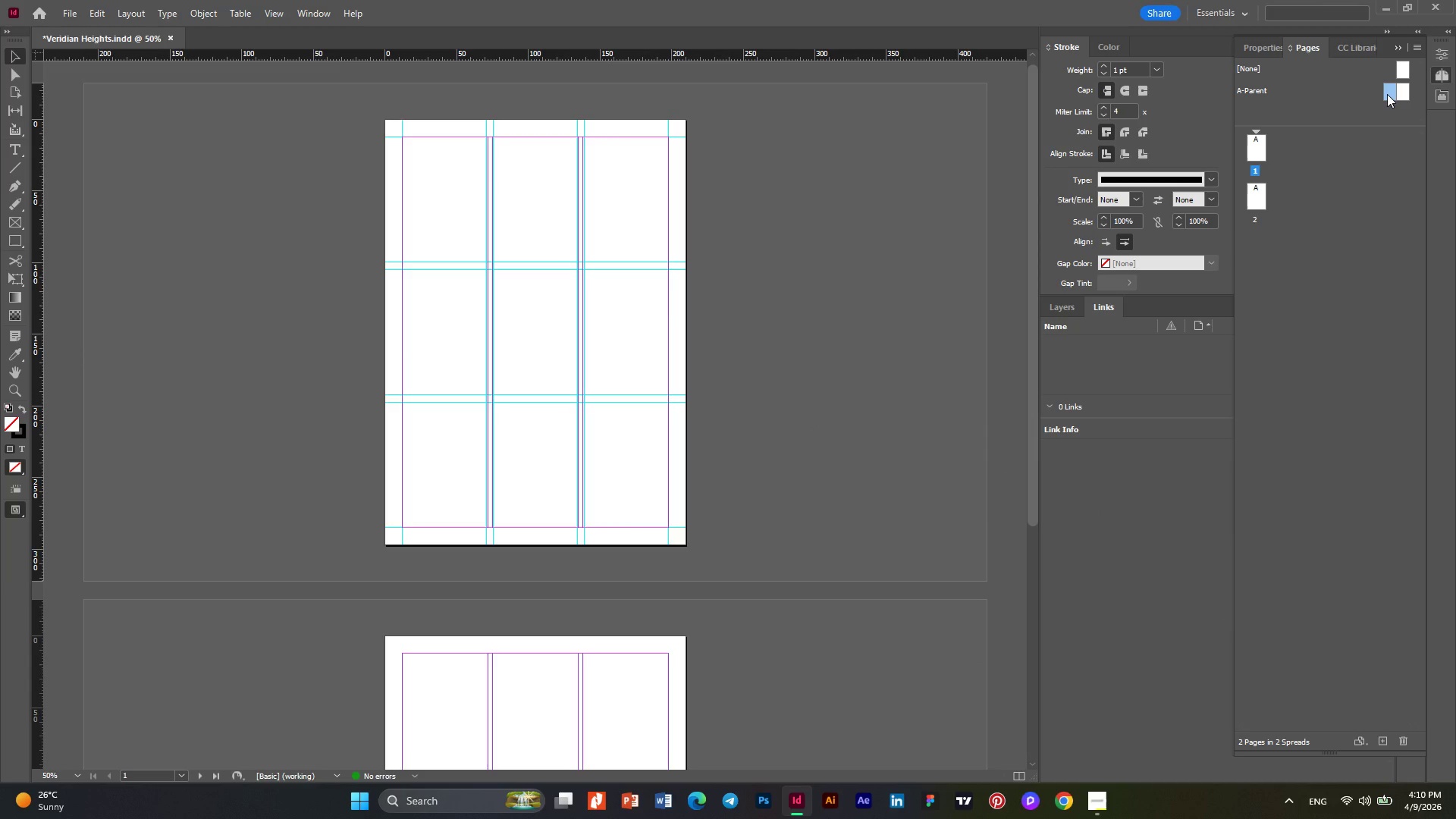 
right_click([1387, 94])
 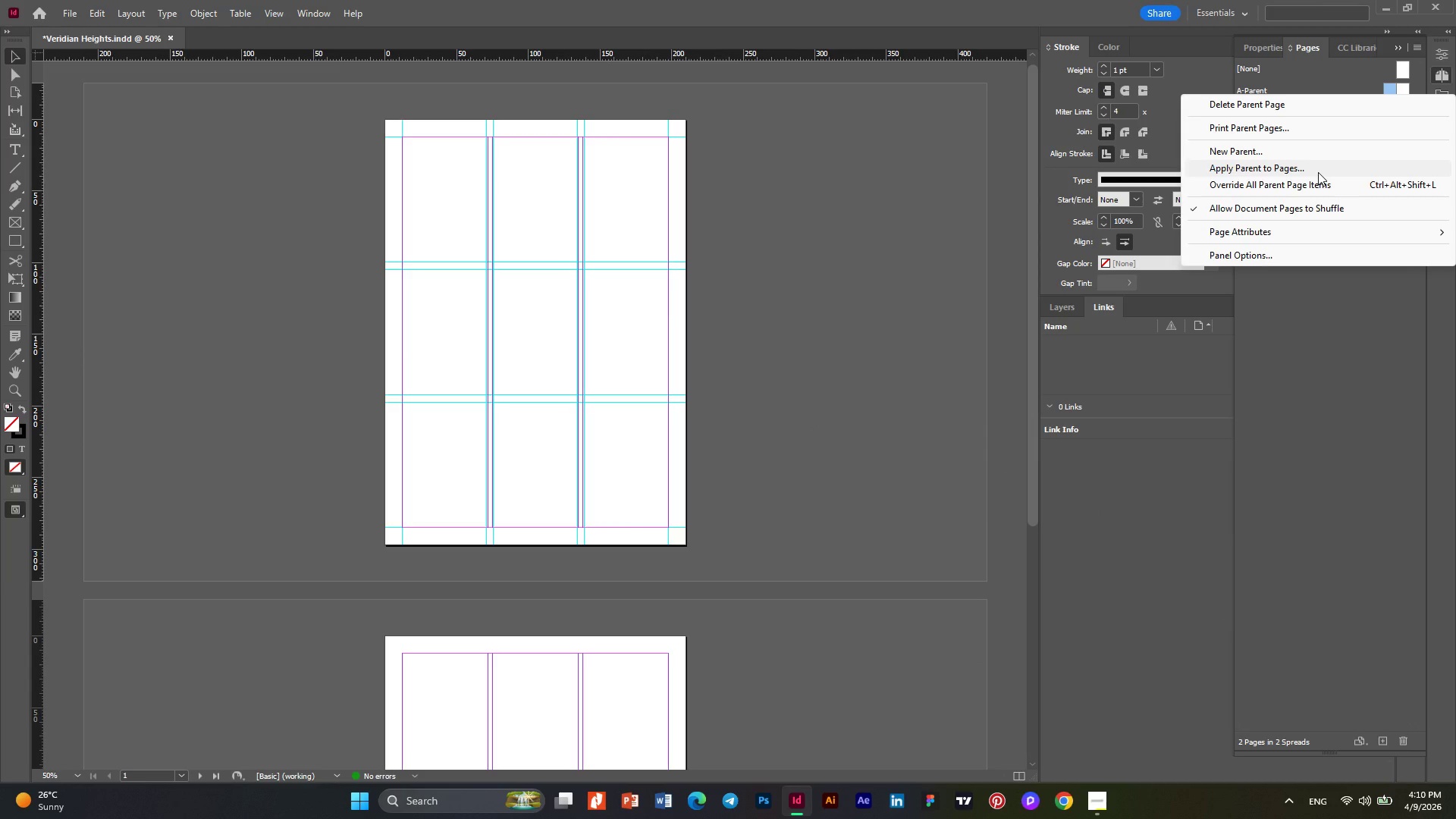 
wait(5.11)
 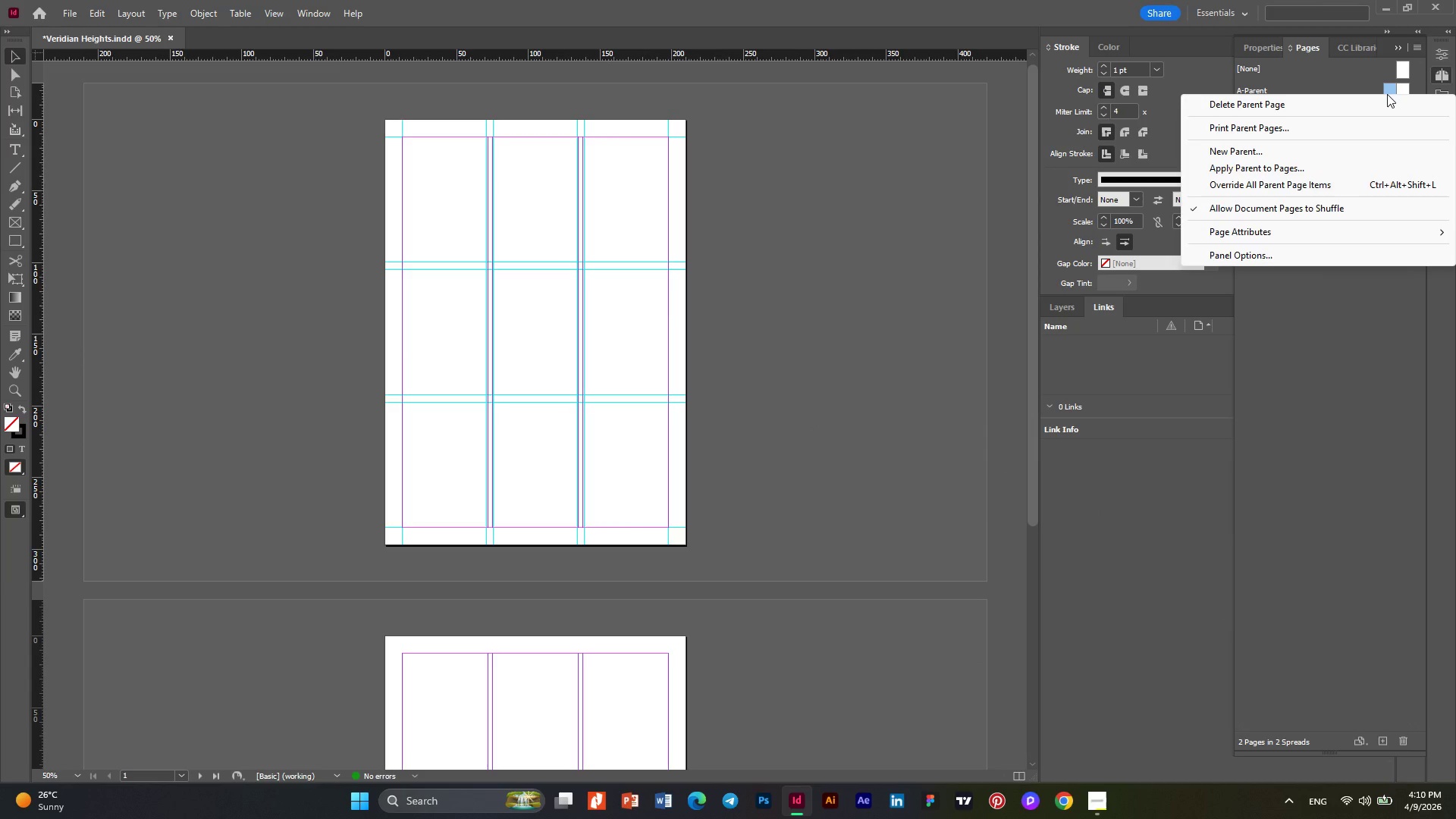 
left_click([1318, 172])
 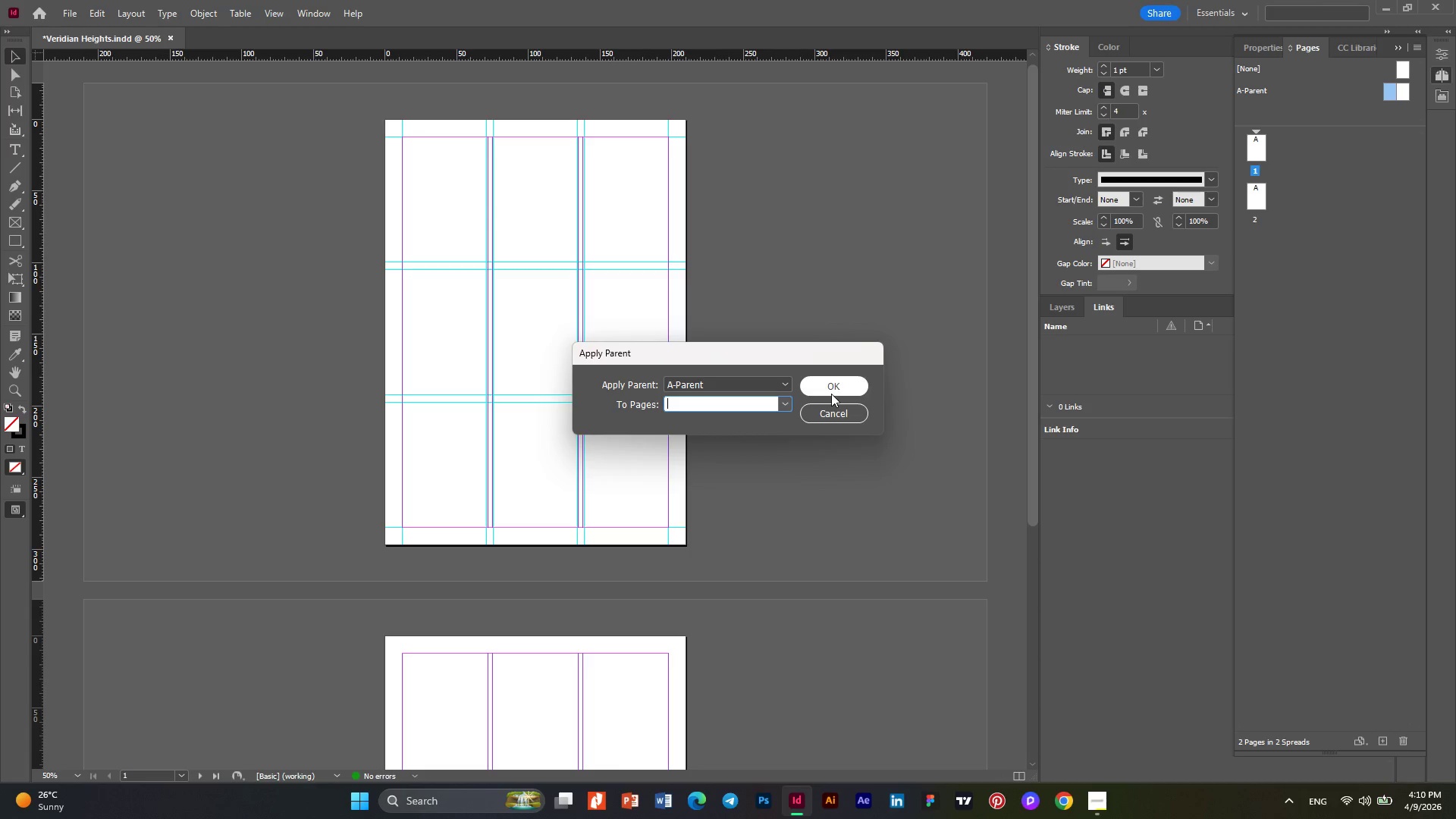 
left_click([788, 403])
 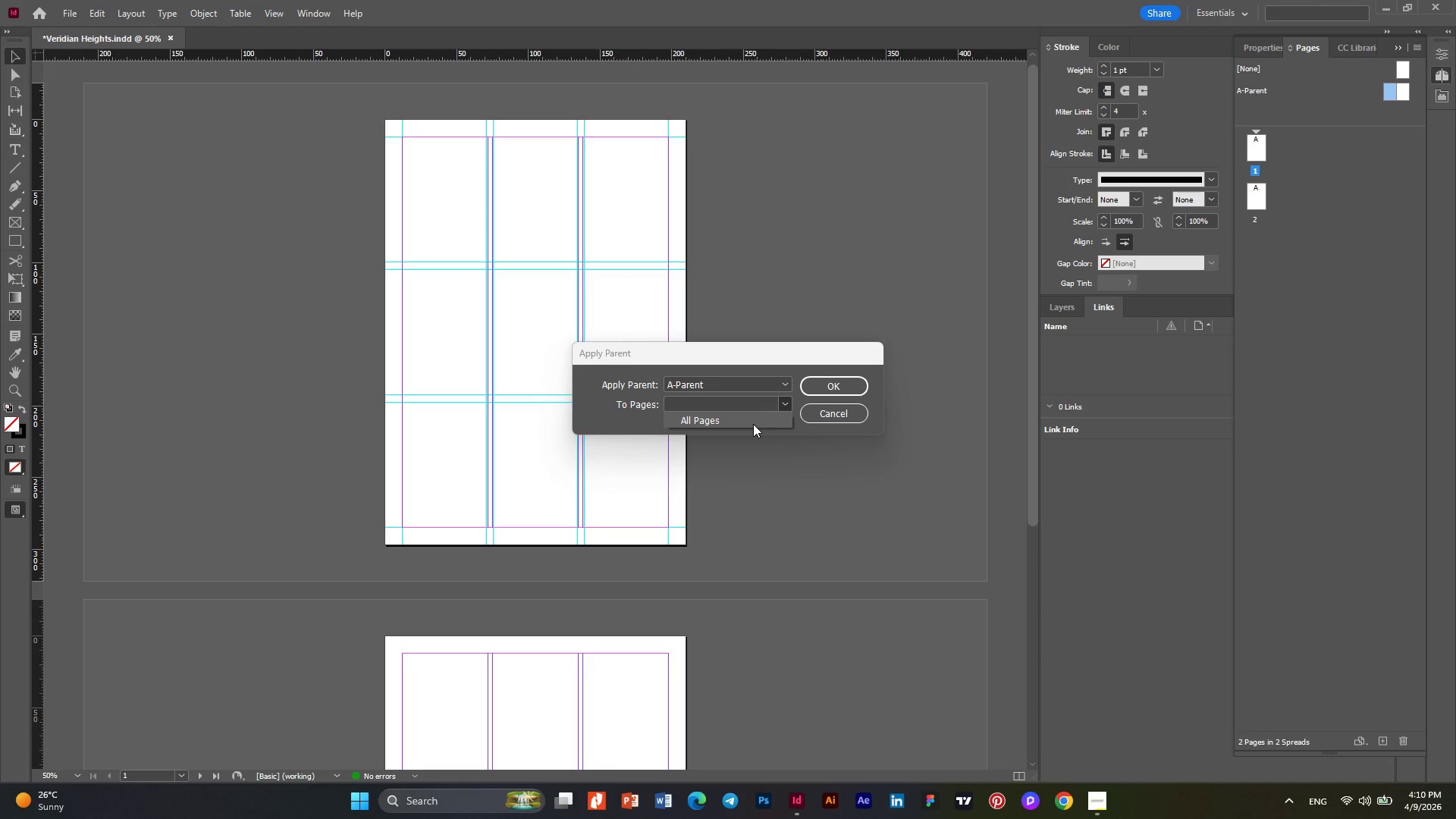 
left_click([753, 424])
 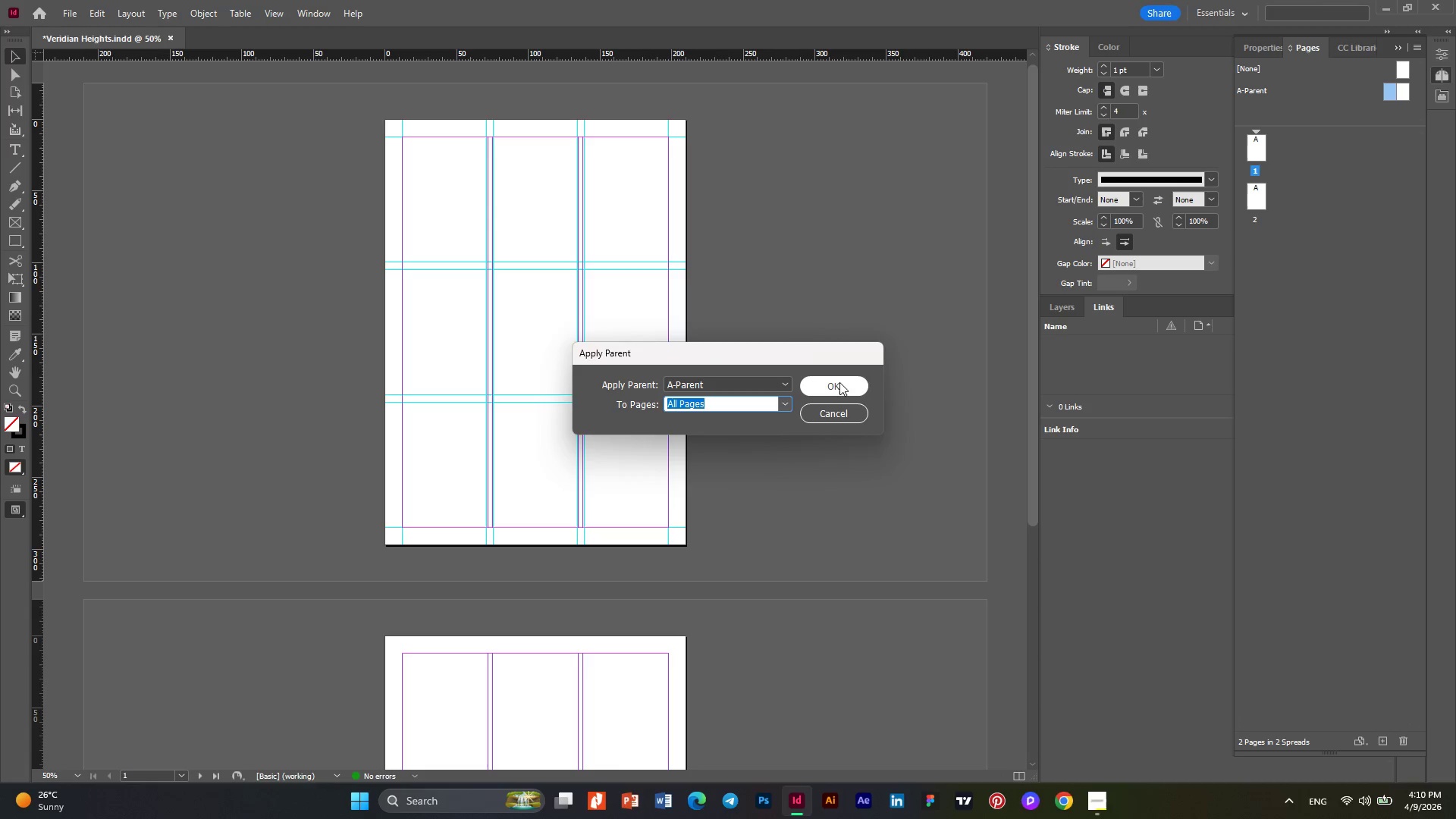 
left_click([839, 390])
 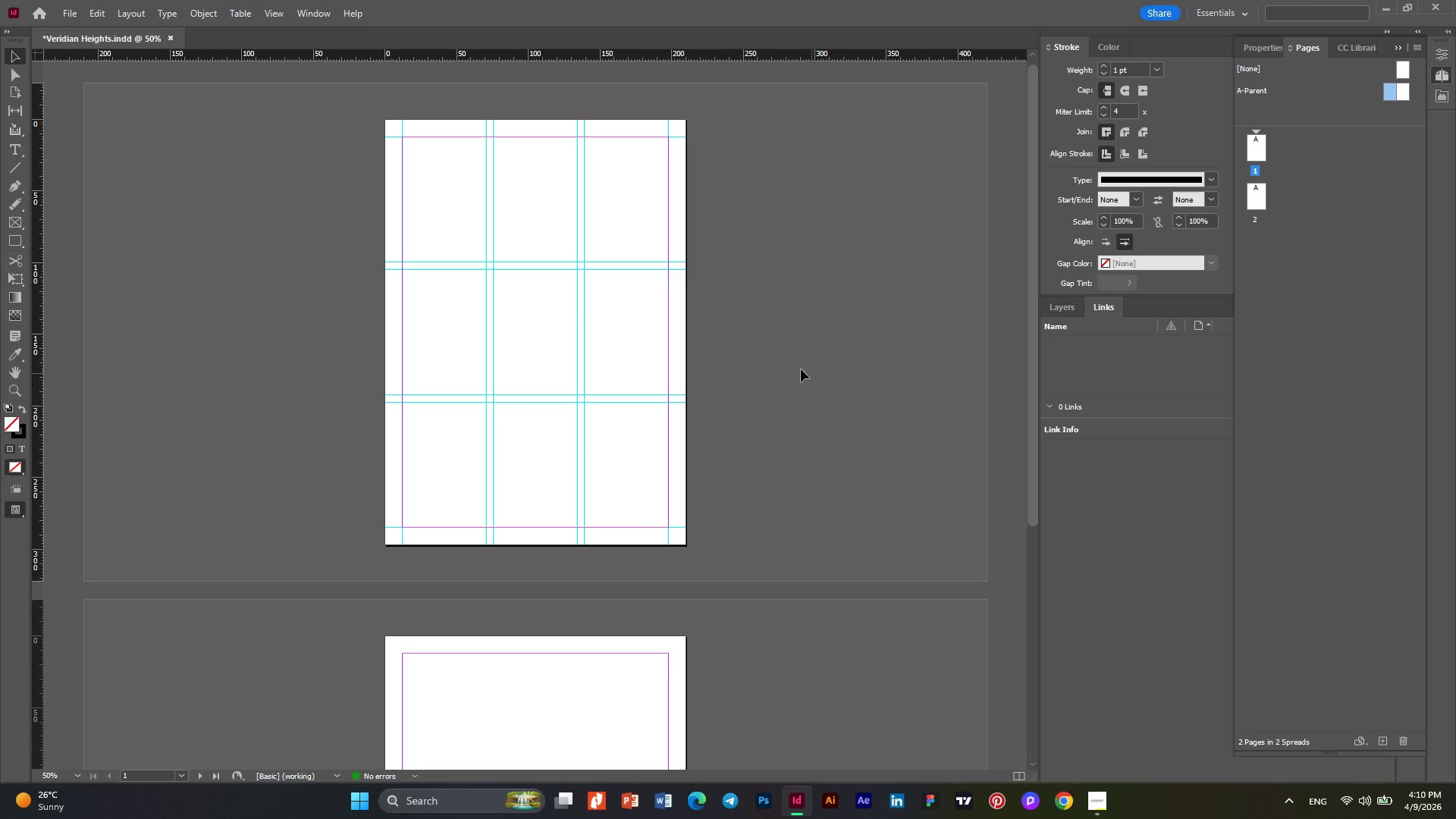 
scroll: coordinate [782, 362], scroll_direction: down, amount: 1.0
 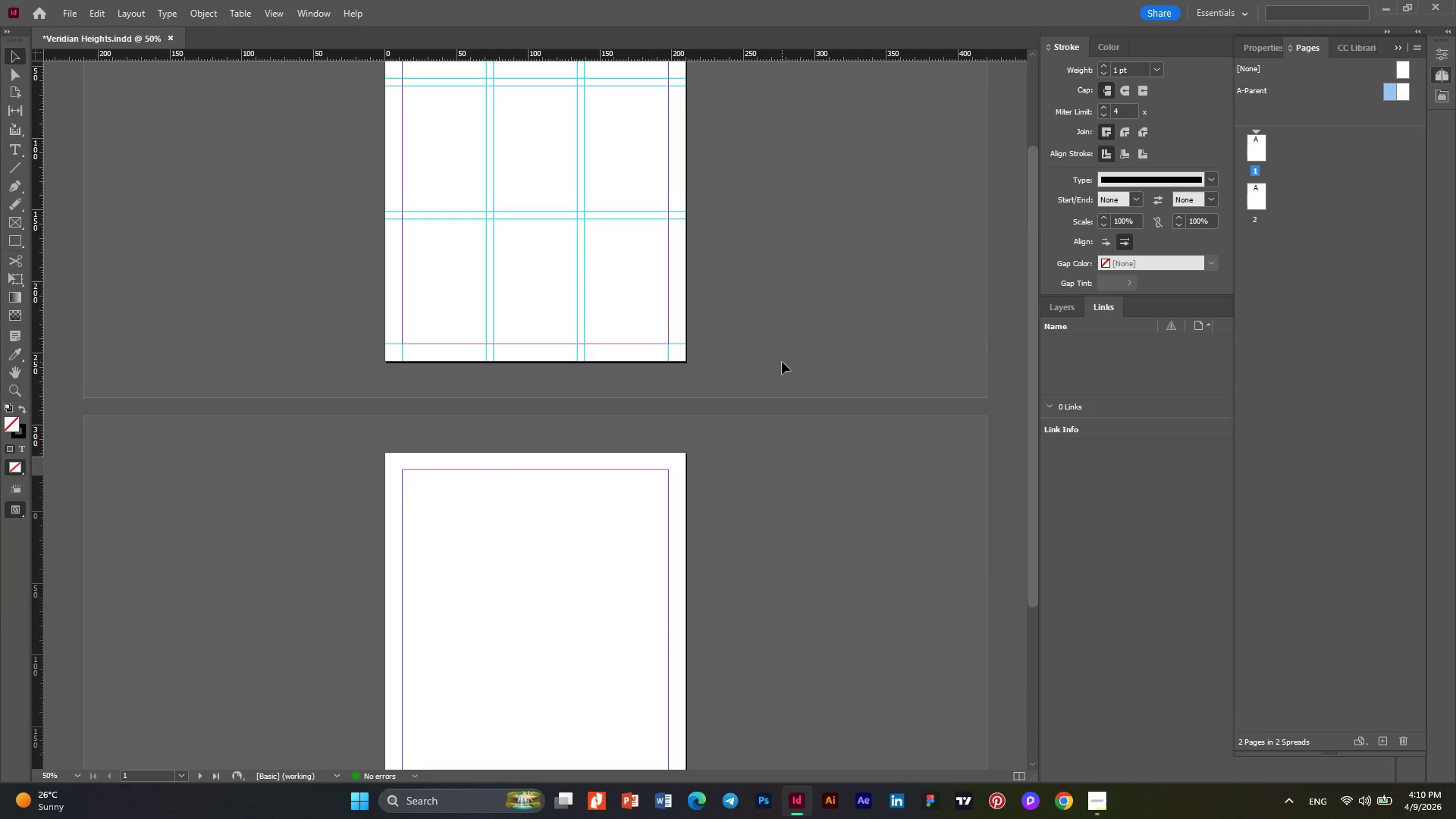 
scroll: coordinate [782, 362], scroll_direction: none, amount: 0.0
 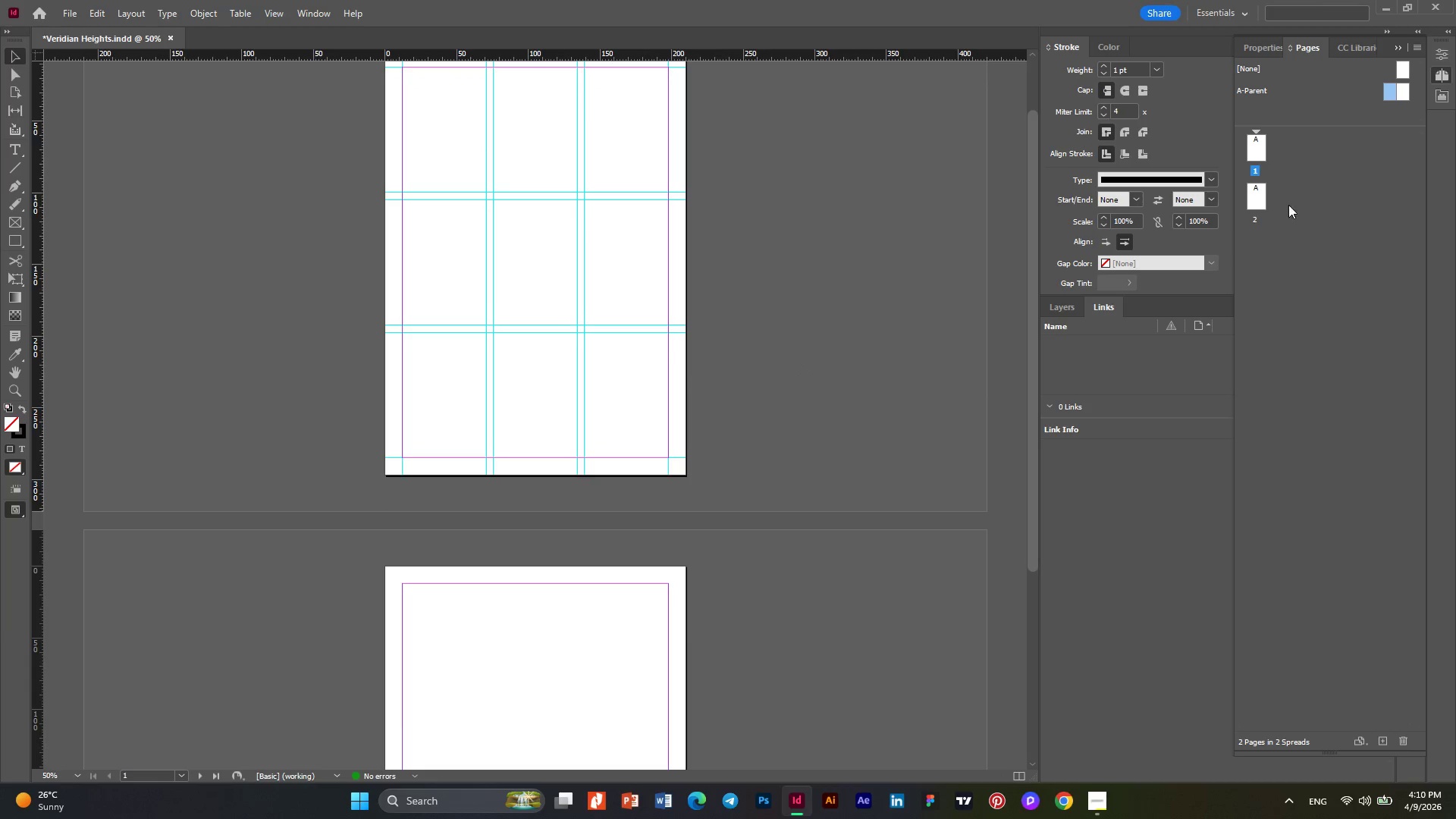 
left_click([1257, 196])
 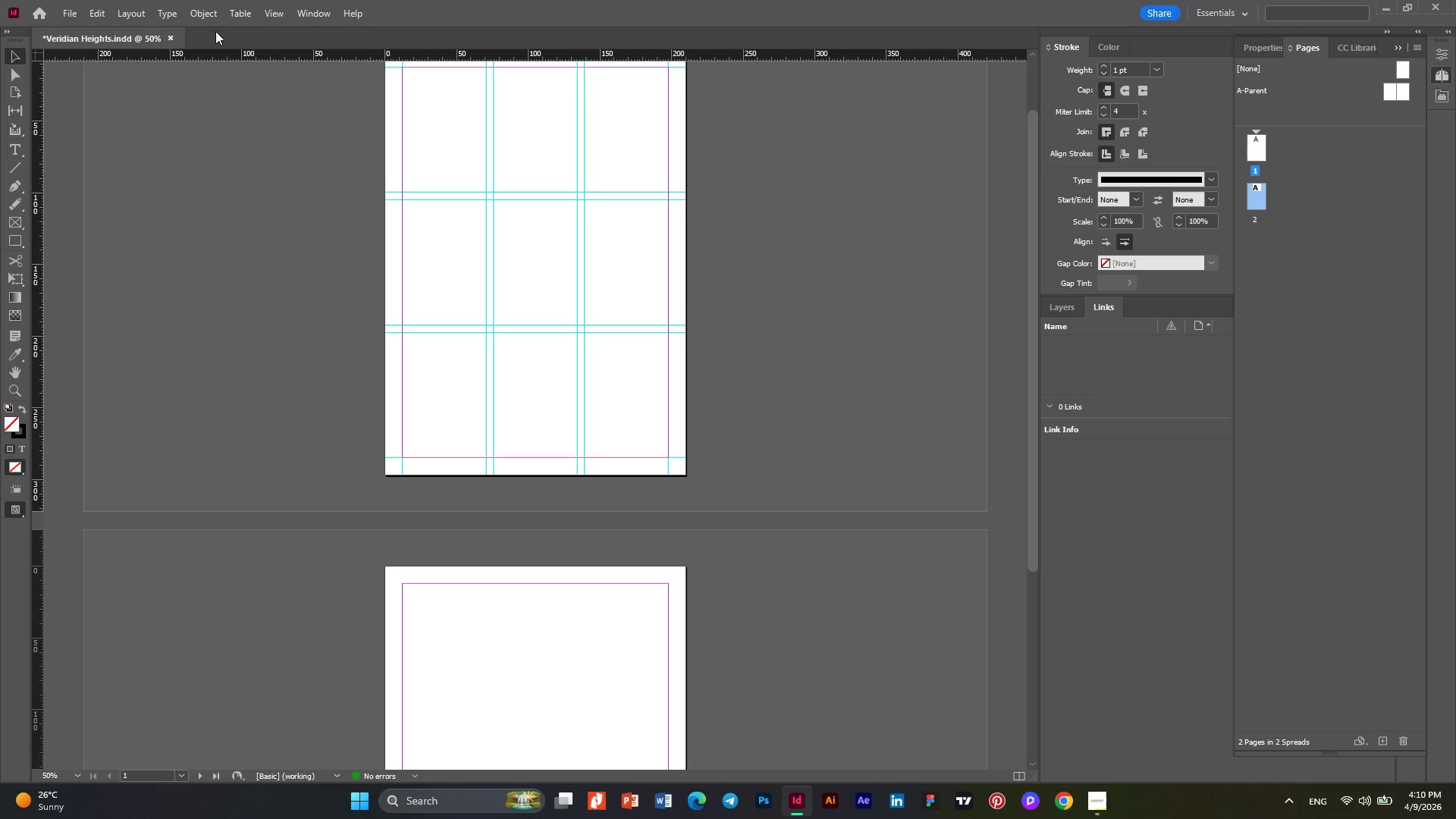 
left_click([118, 15])
 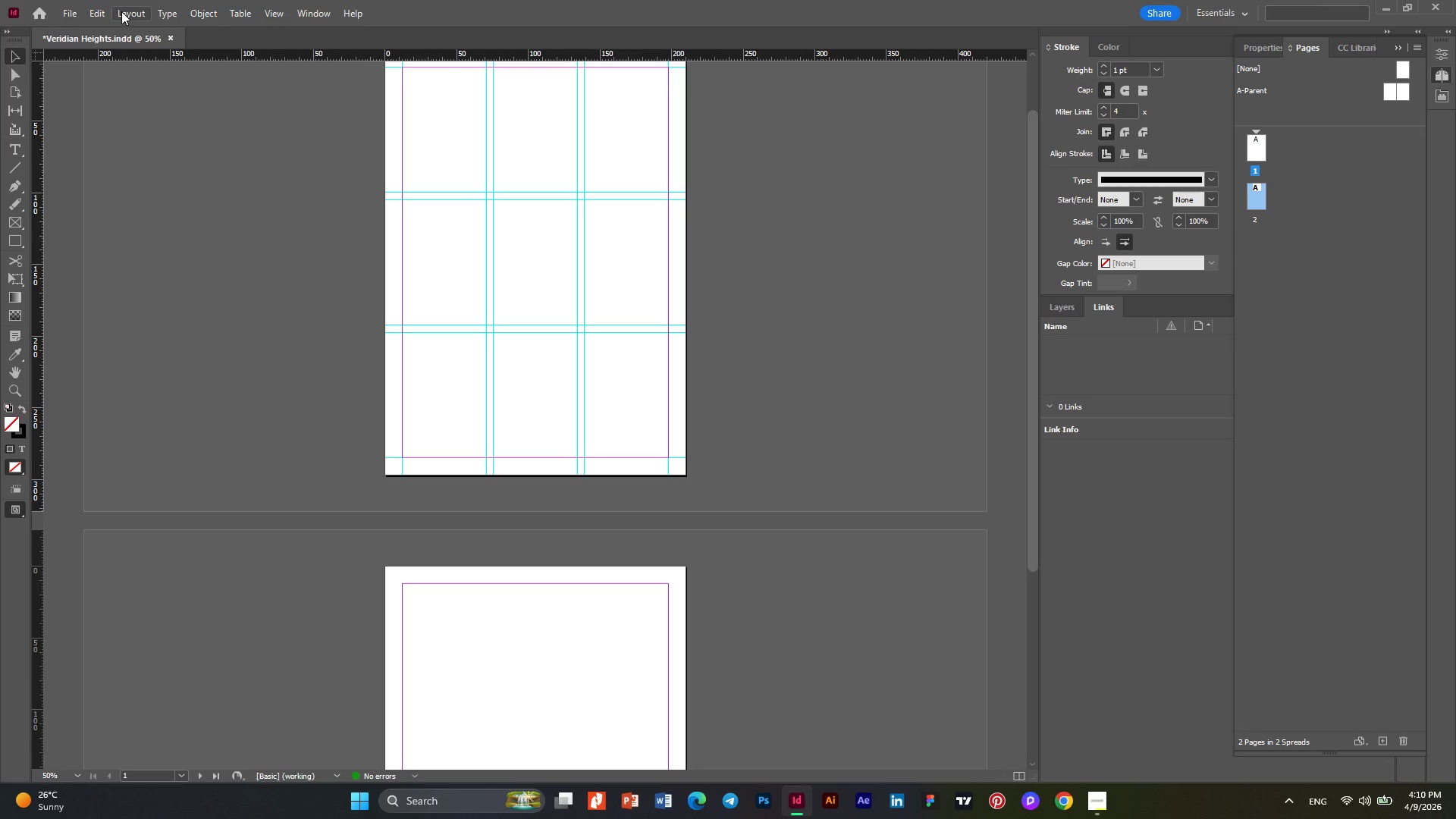 
left_click([118, 15])
 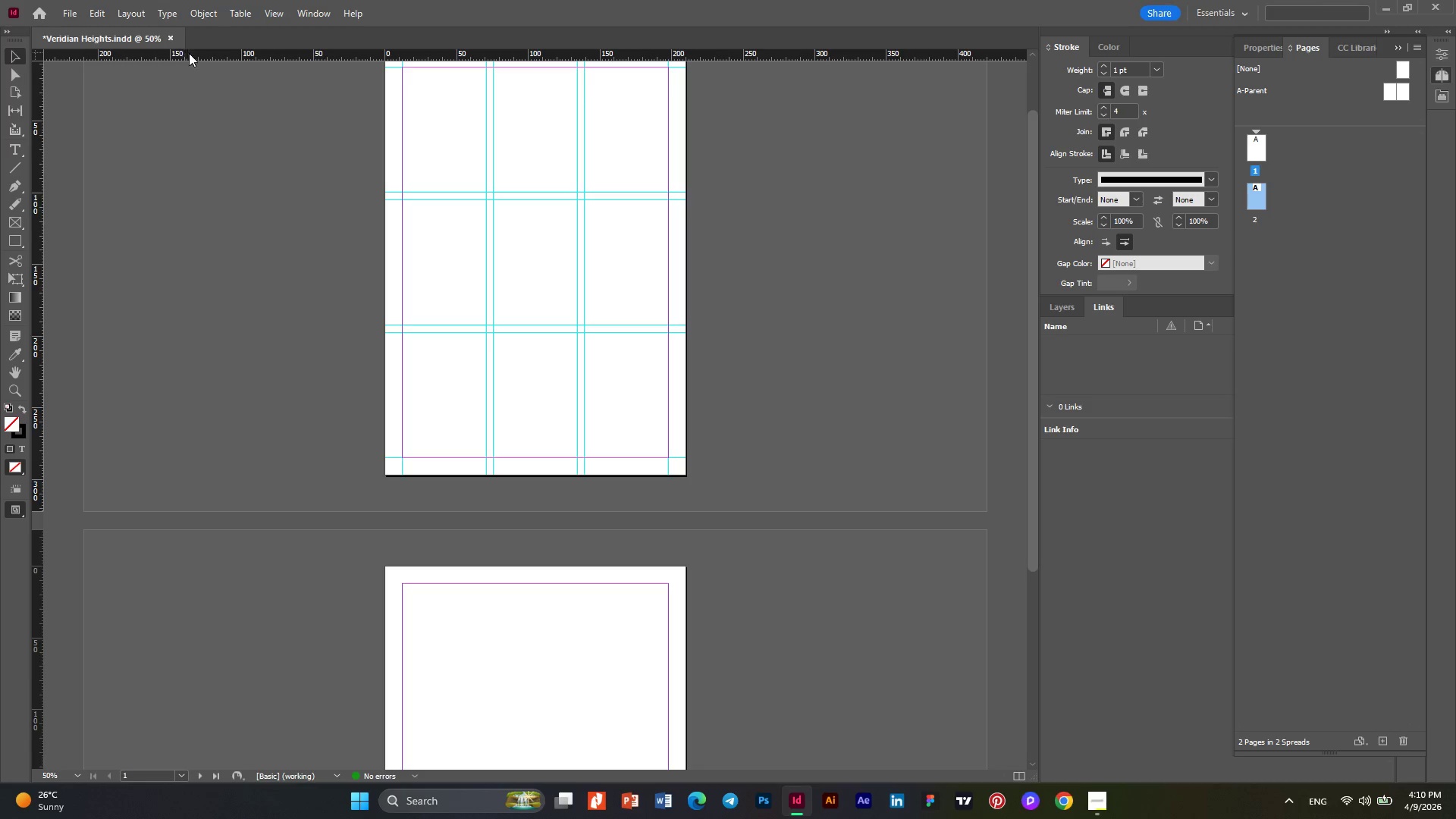 
left_click([121, 11])
 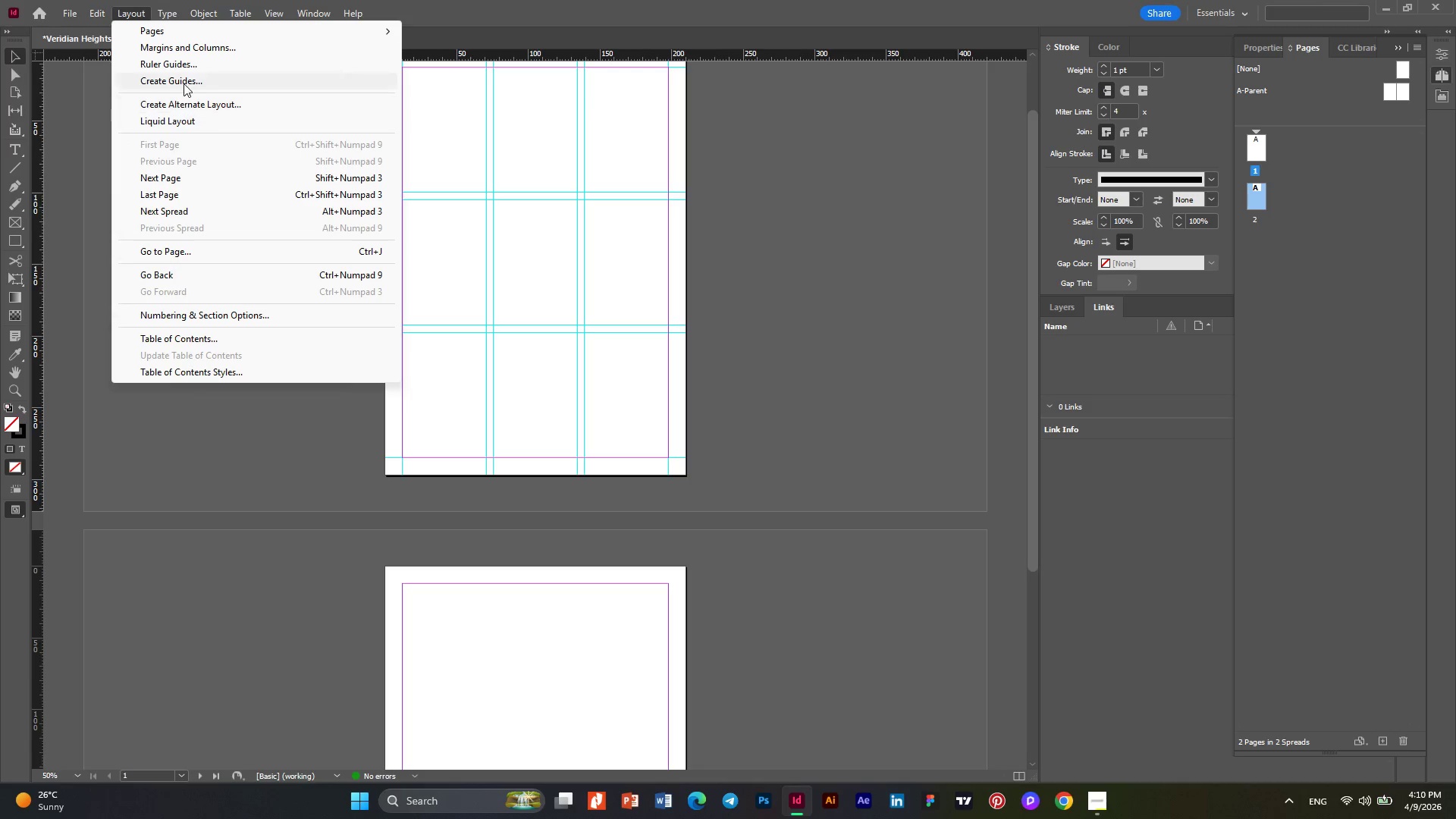 
double_click([184, 82])
 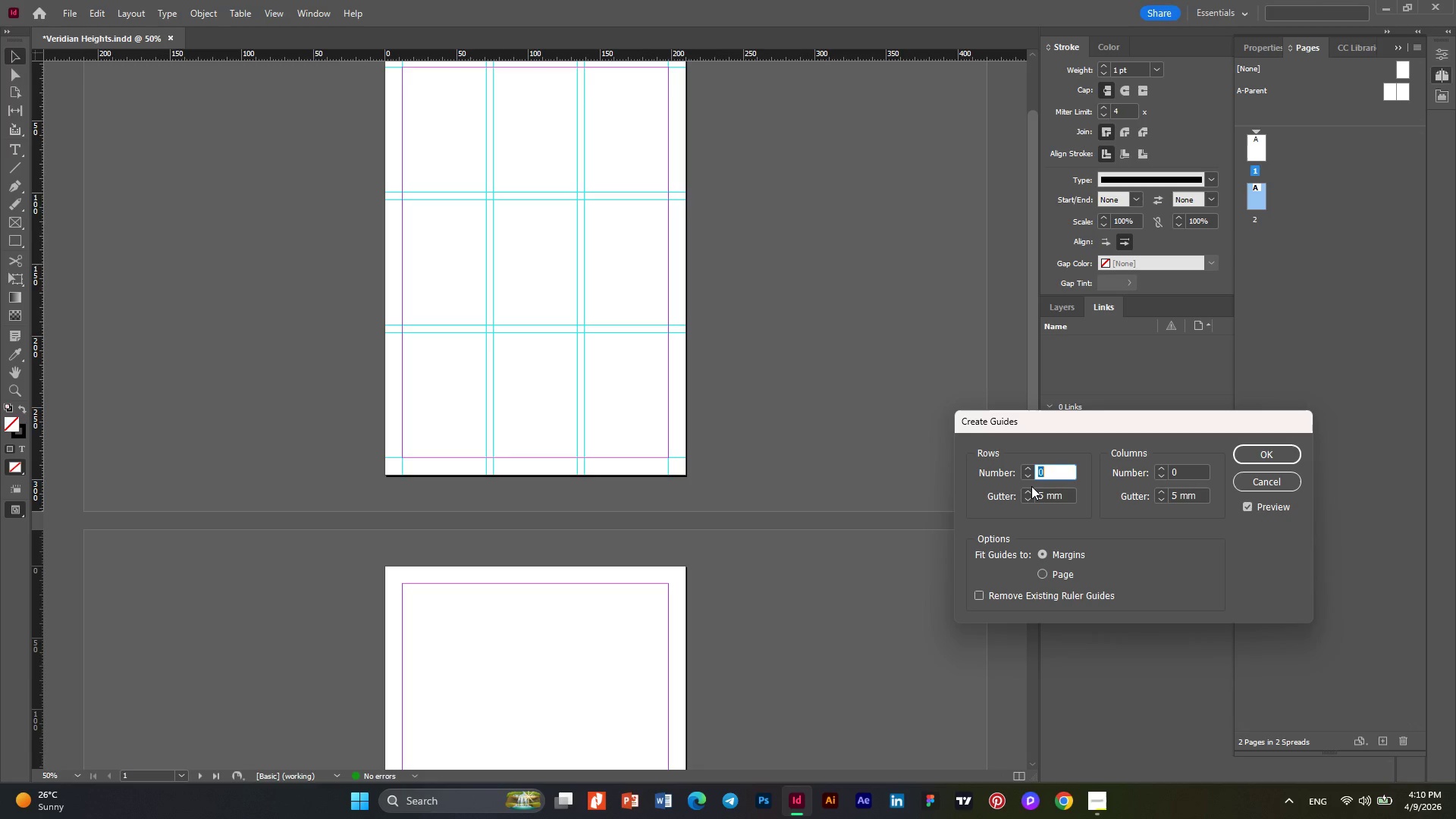 
wait(11.45)
 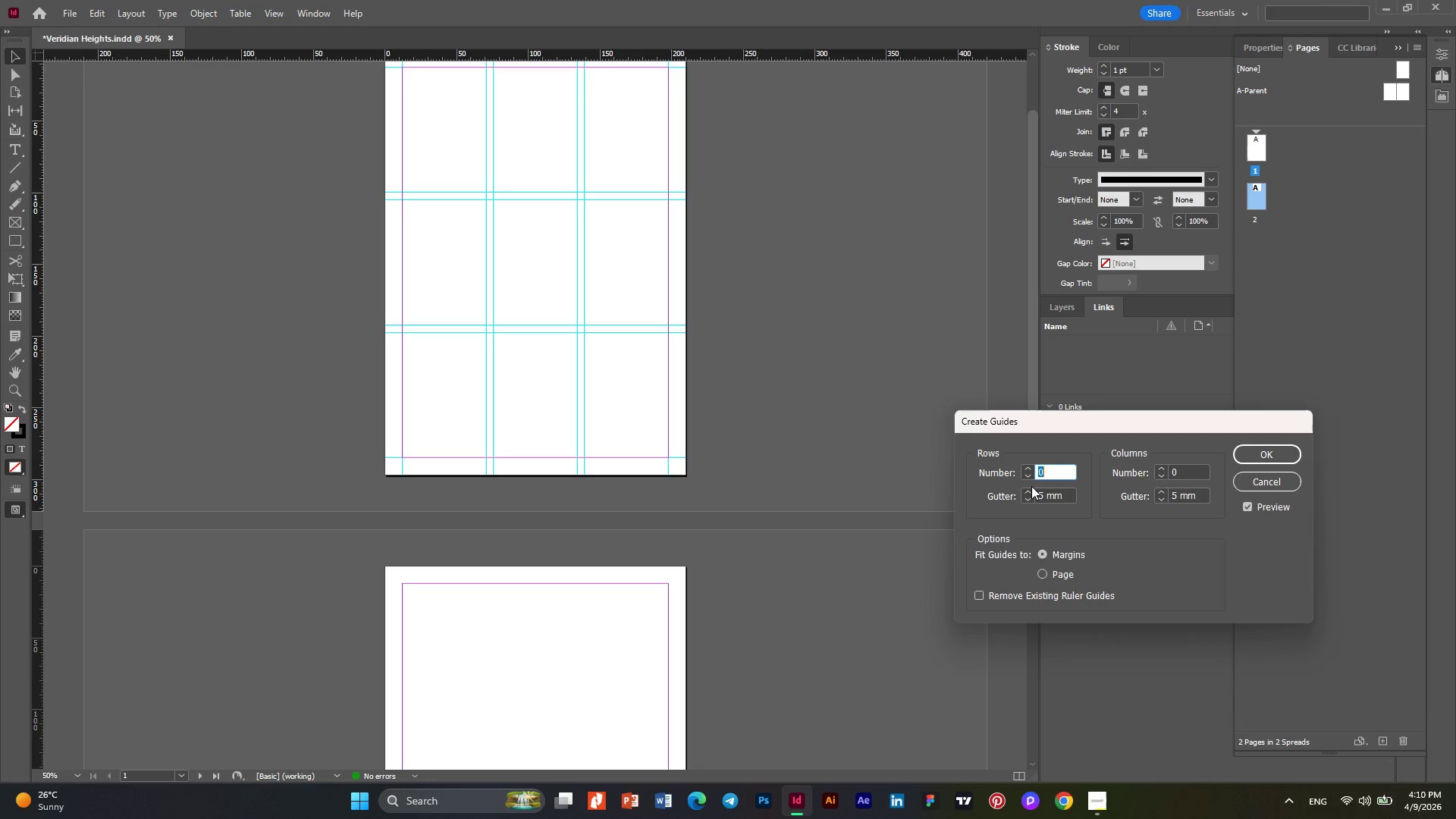 
left_click([1025, 471])
 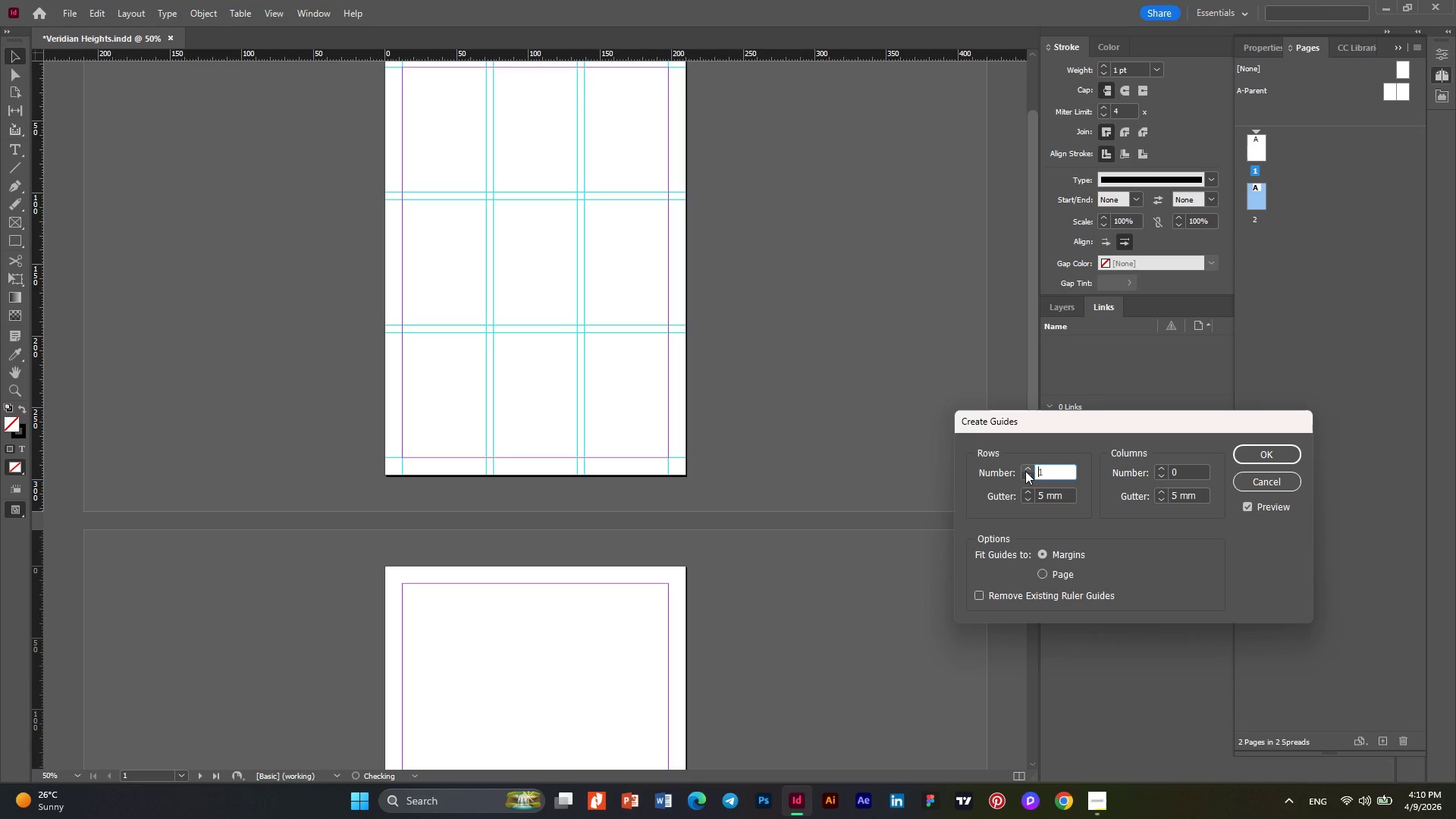 
left_click([1025, 471])
 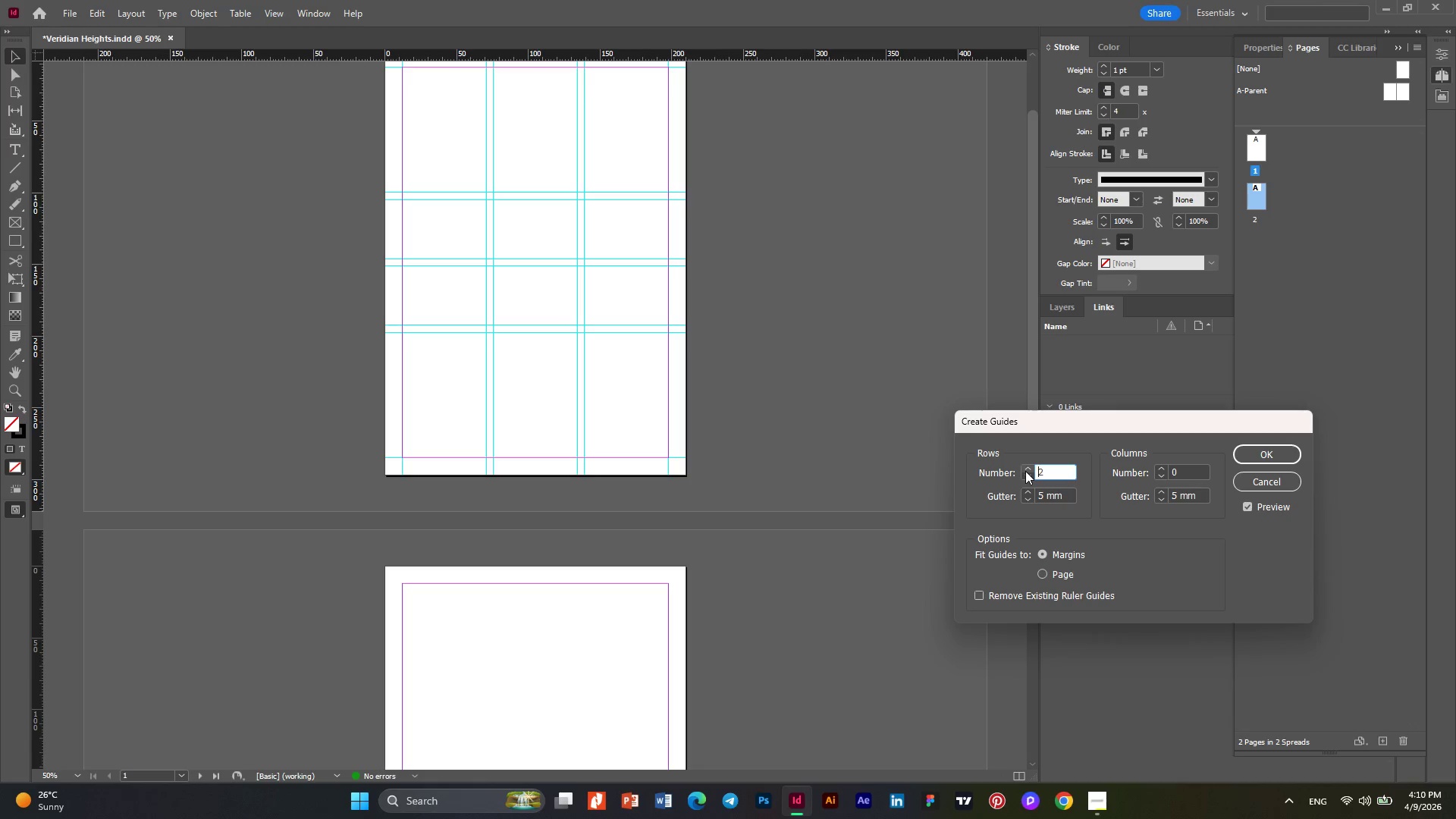 
scroll: coordinate [783, 472], scroll_direction: down, amount: 6.0
 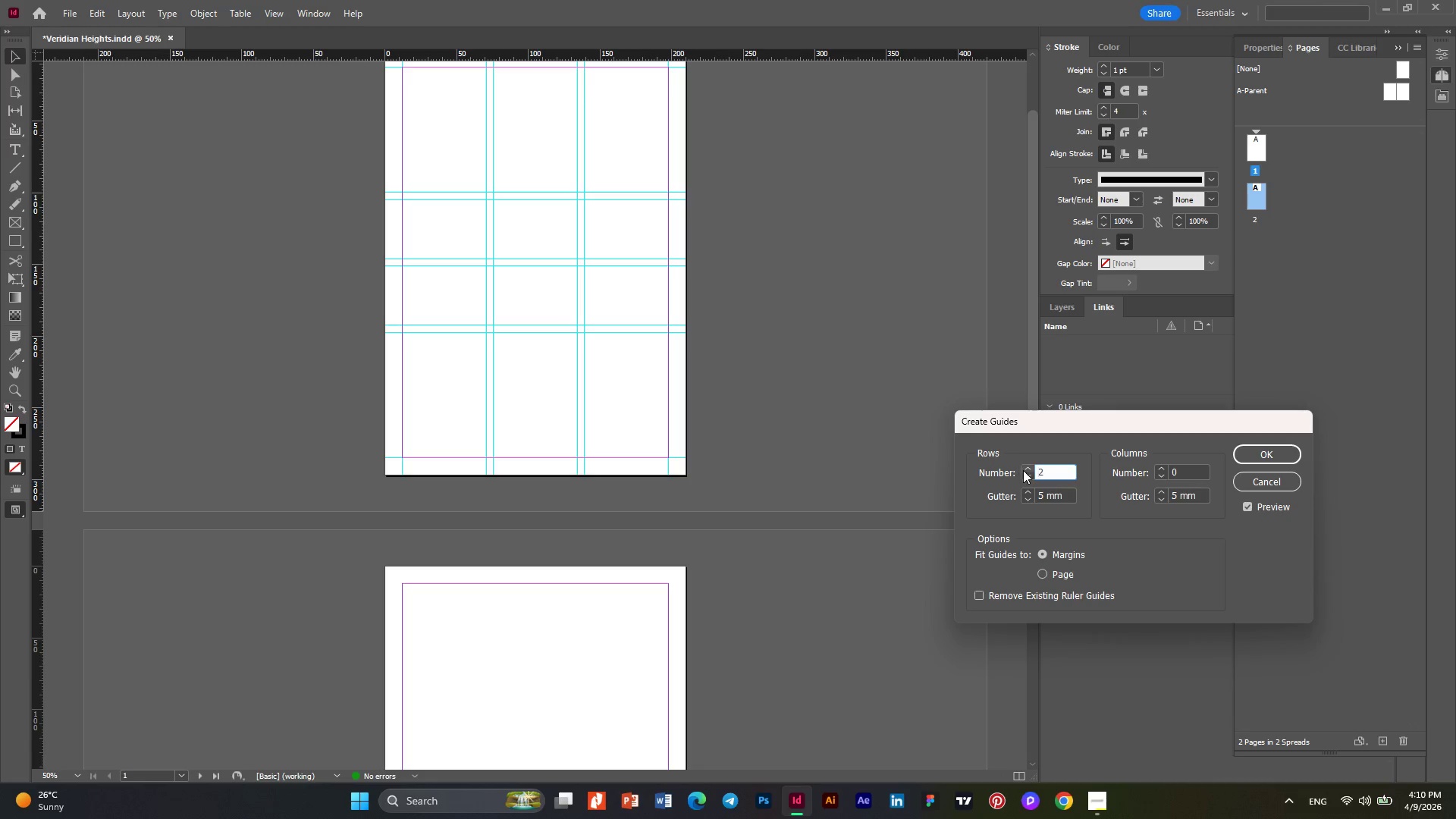 
left_click([1023, 470])
 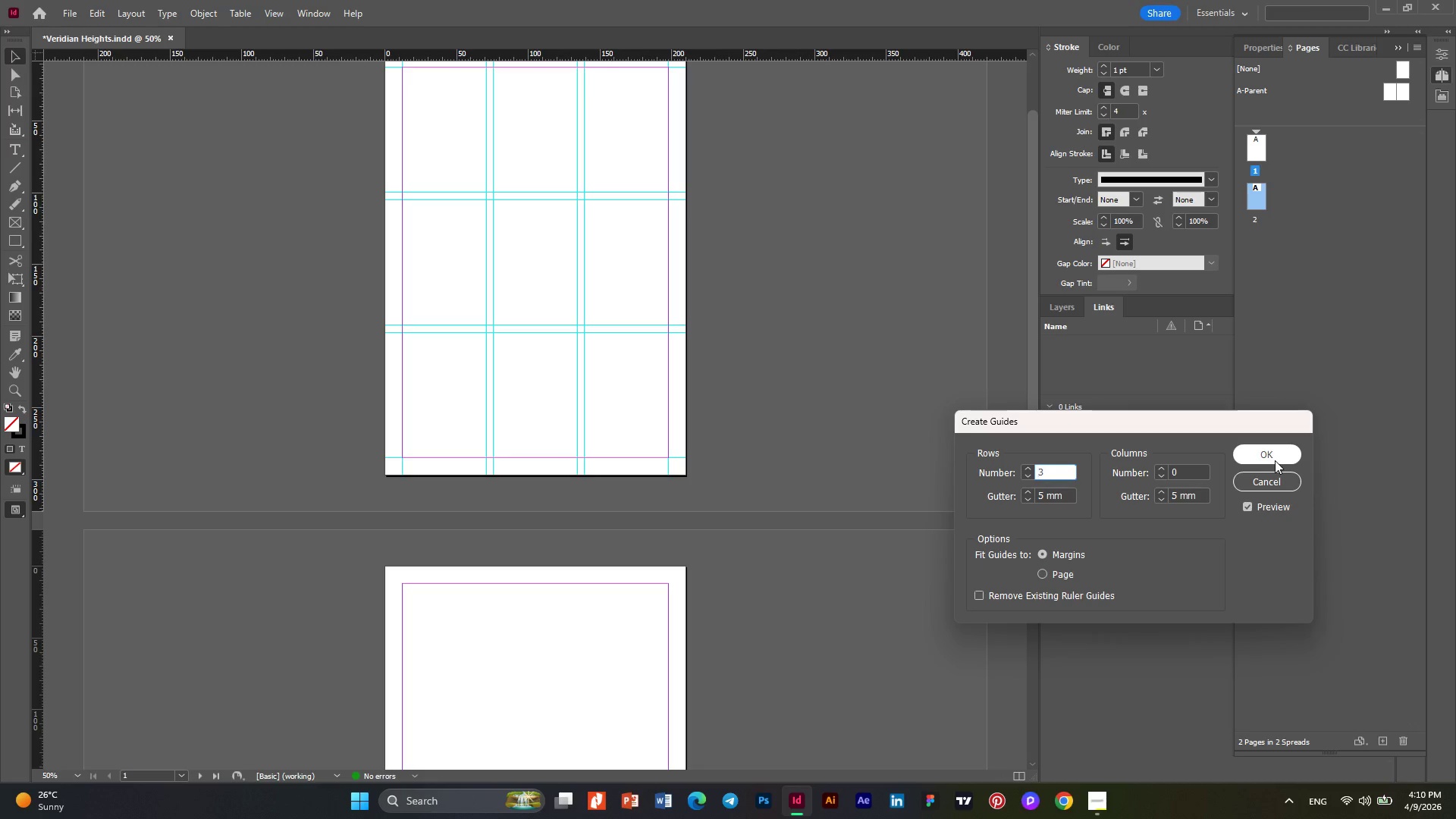 
left_click([1273, 455])
 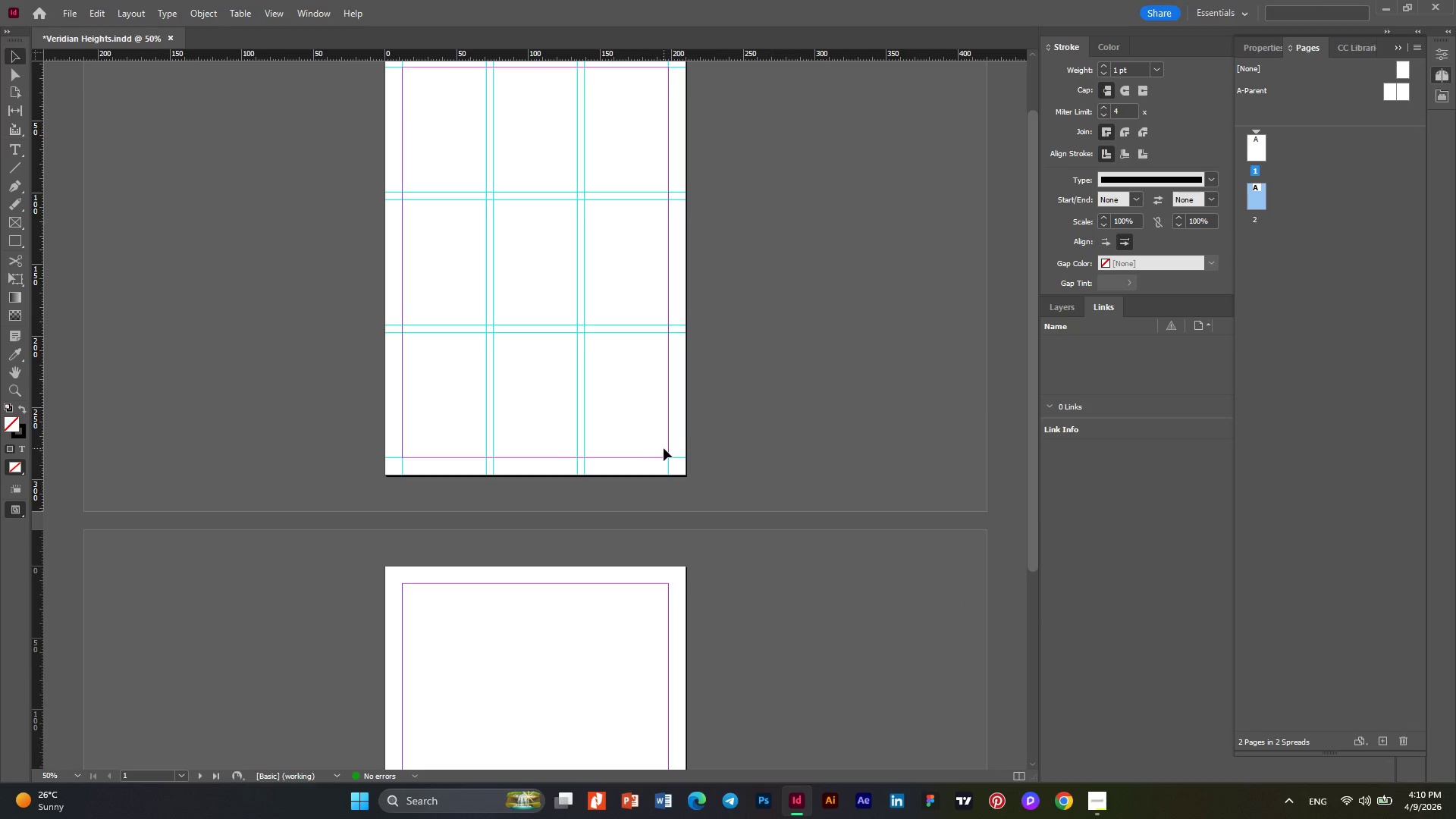 
scroll: coordinate [664, 448], scroll_direction: down, amount: 5.0
 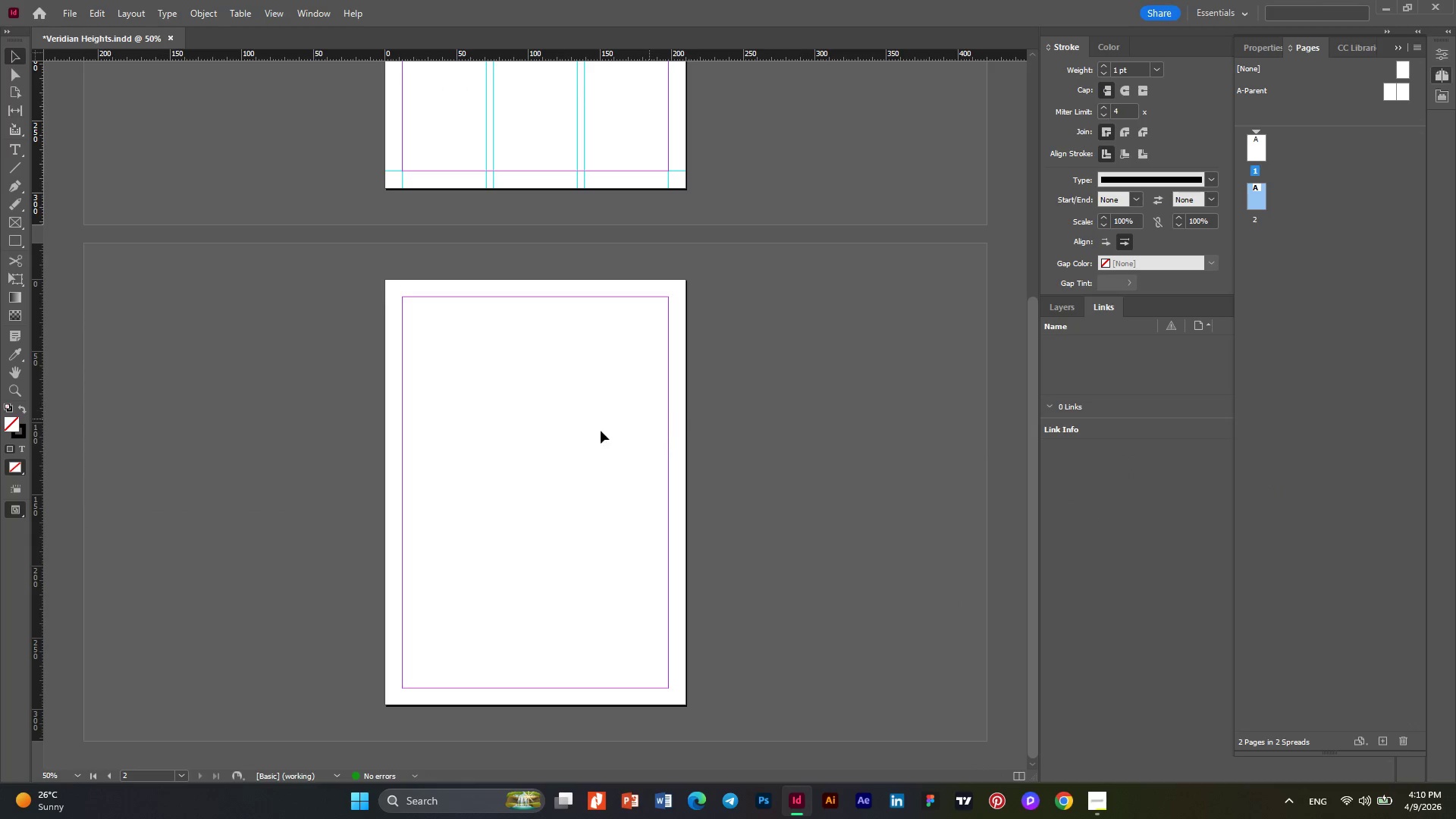 
left_click([590, 433])
 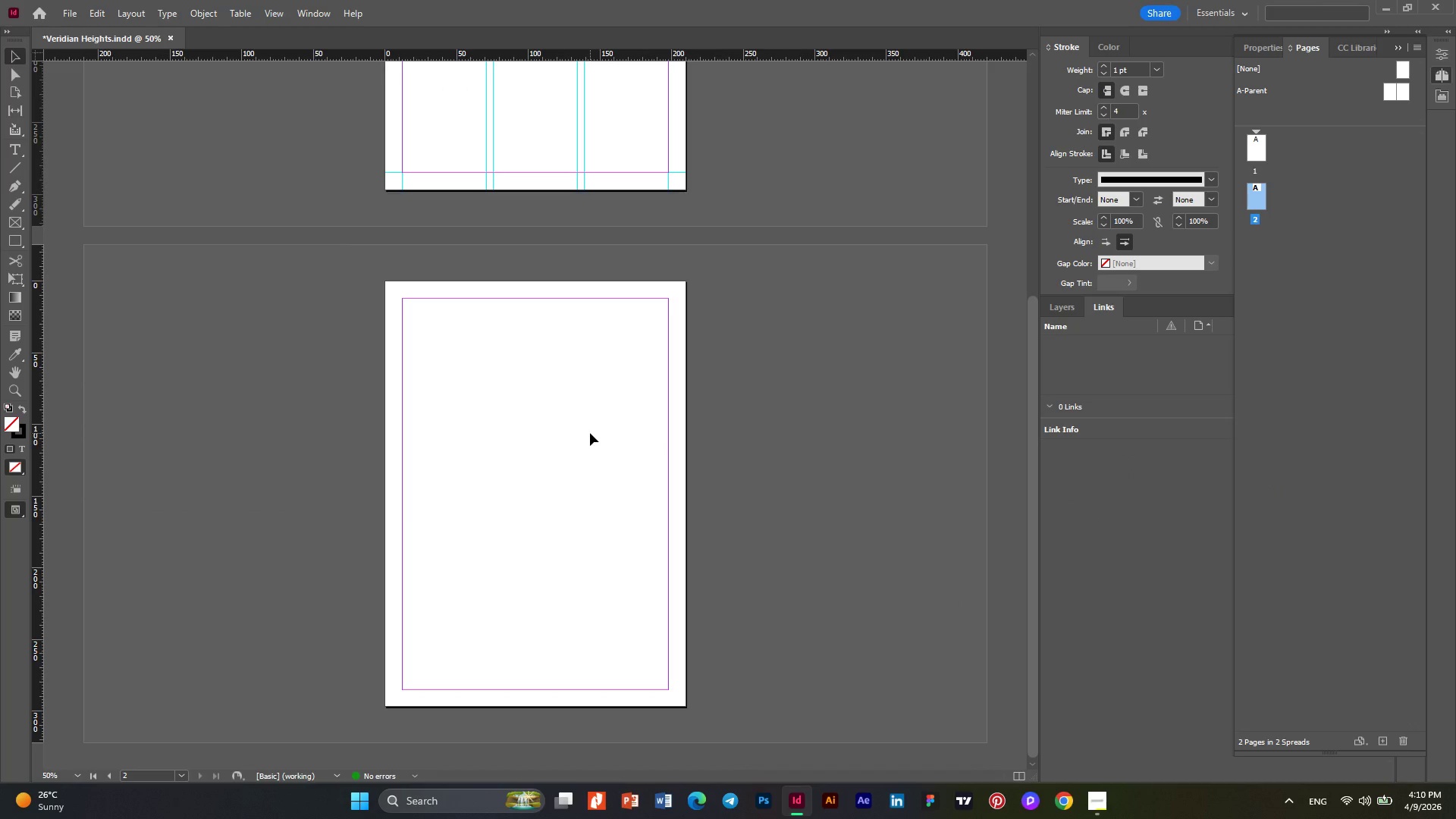 
left_click([590, 433])
 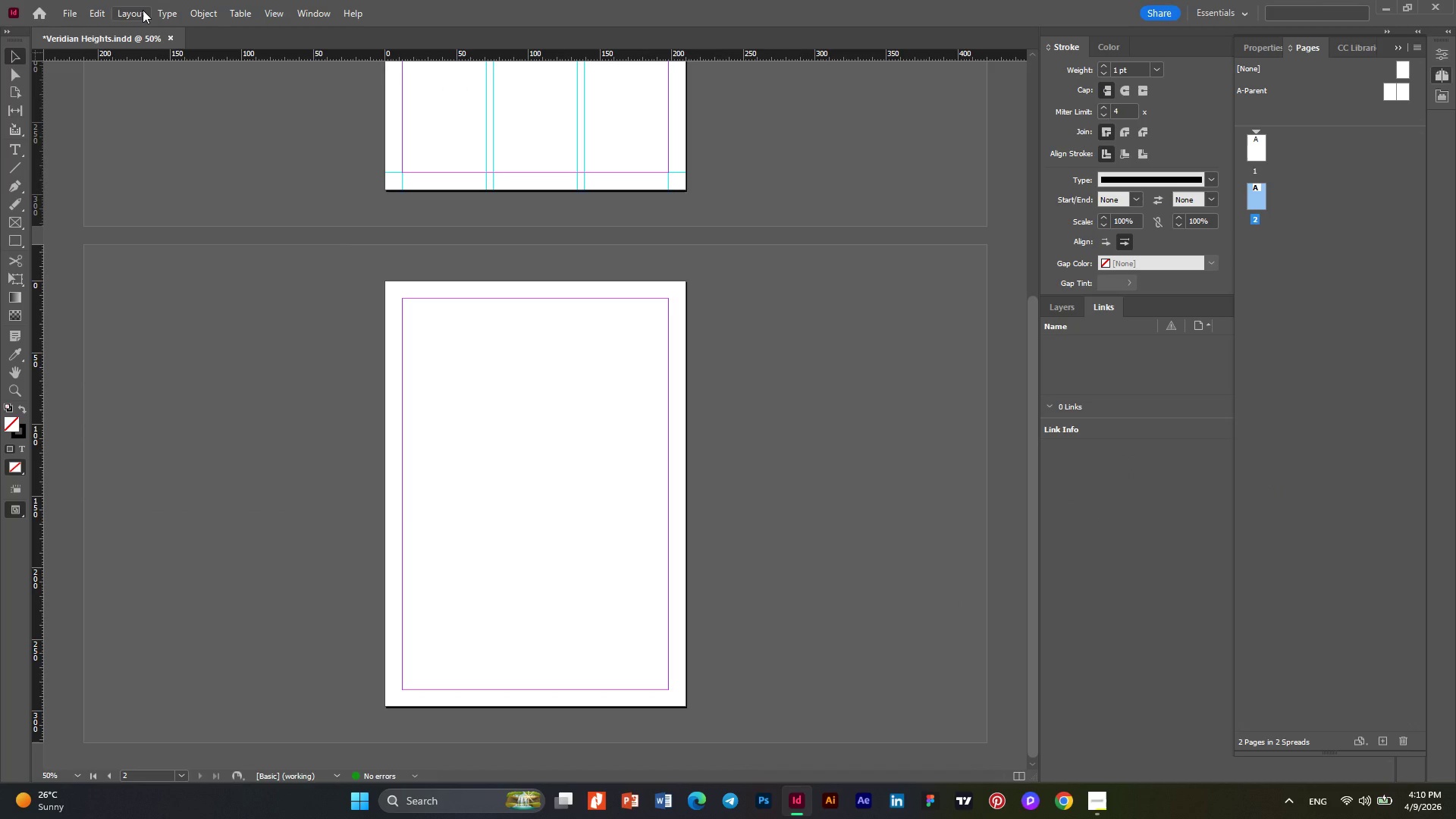 
left_click([143, 10])
 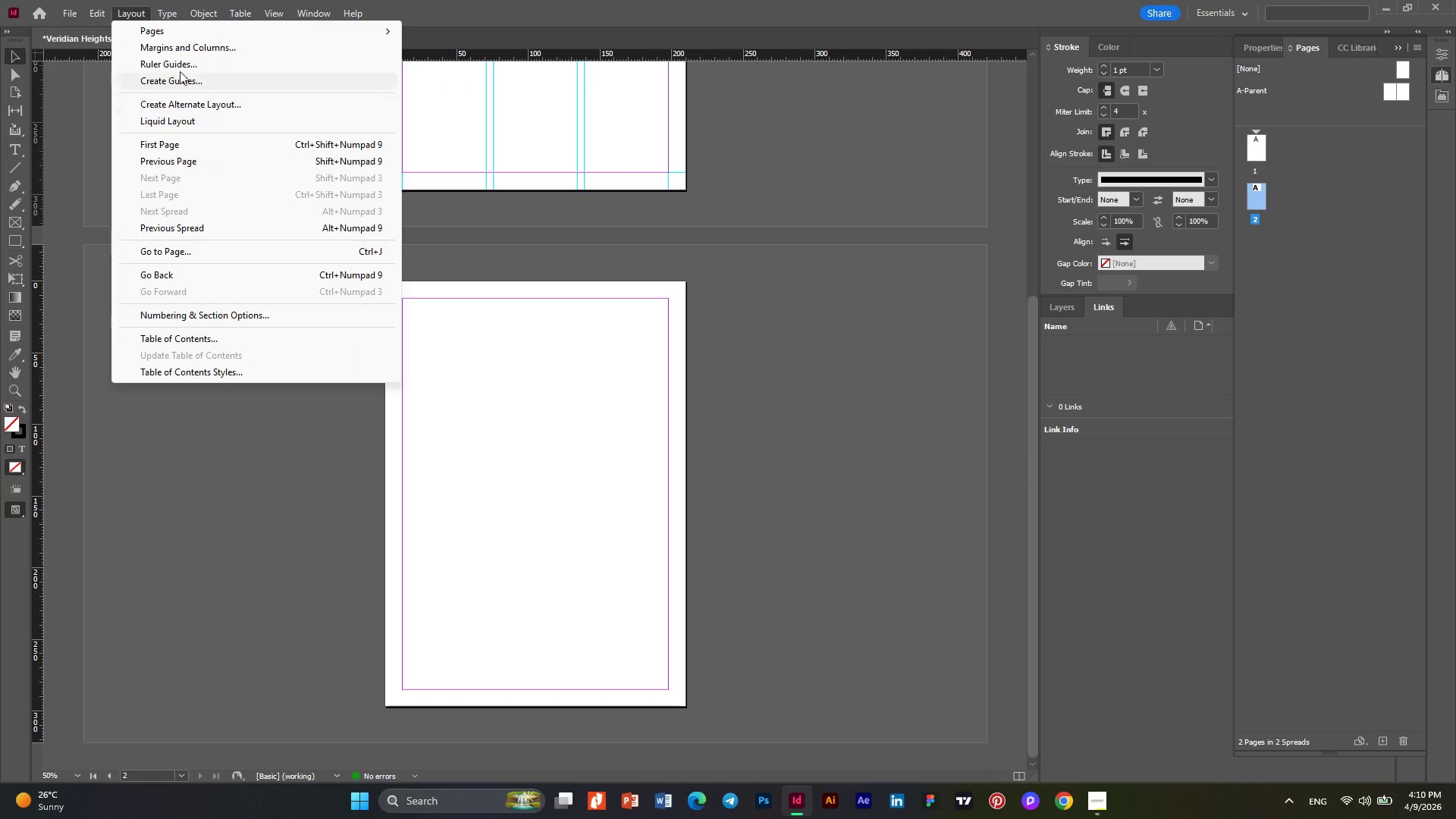 
left_click([189, 84])
 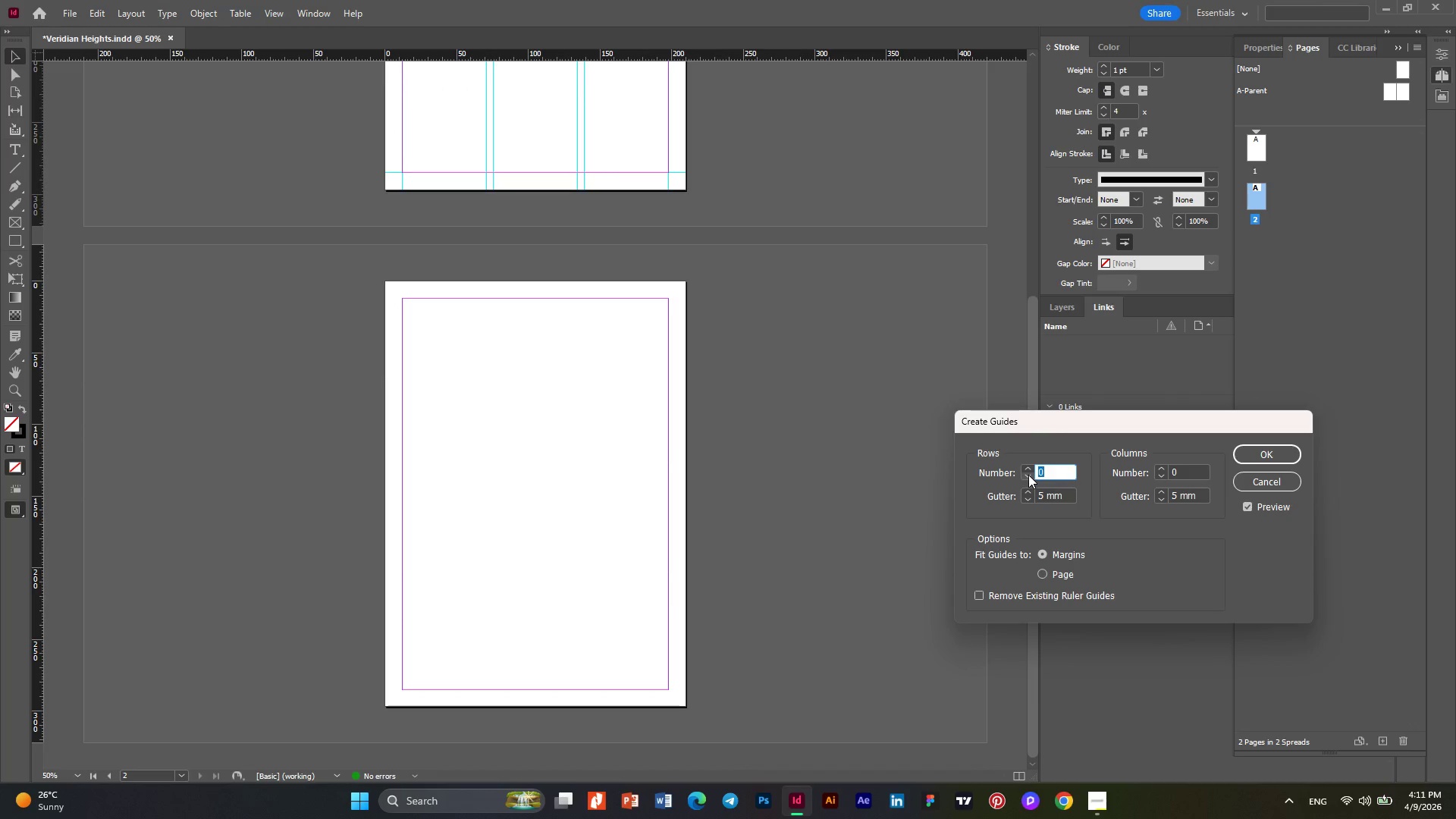 
left_click([1028, 474])
 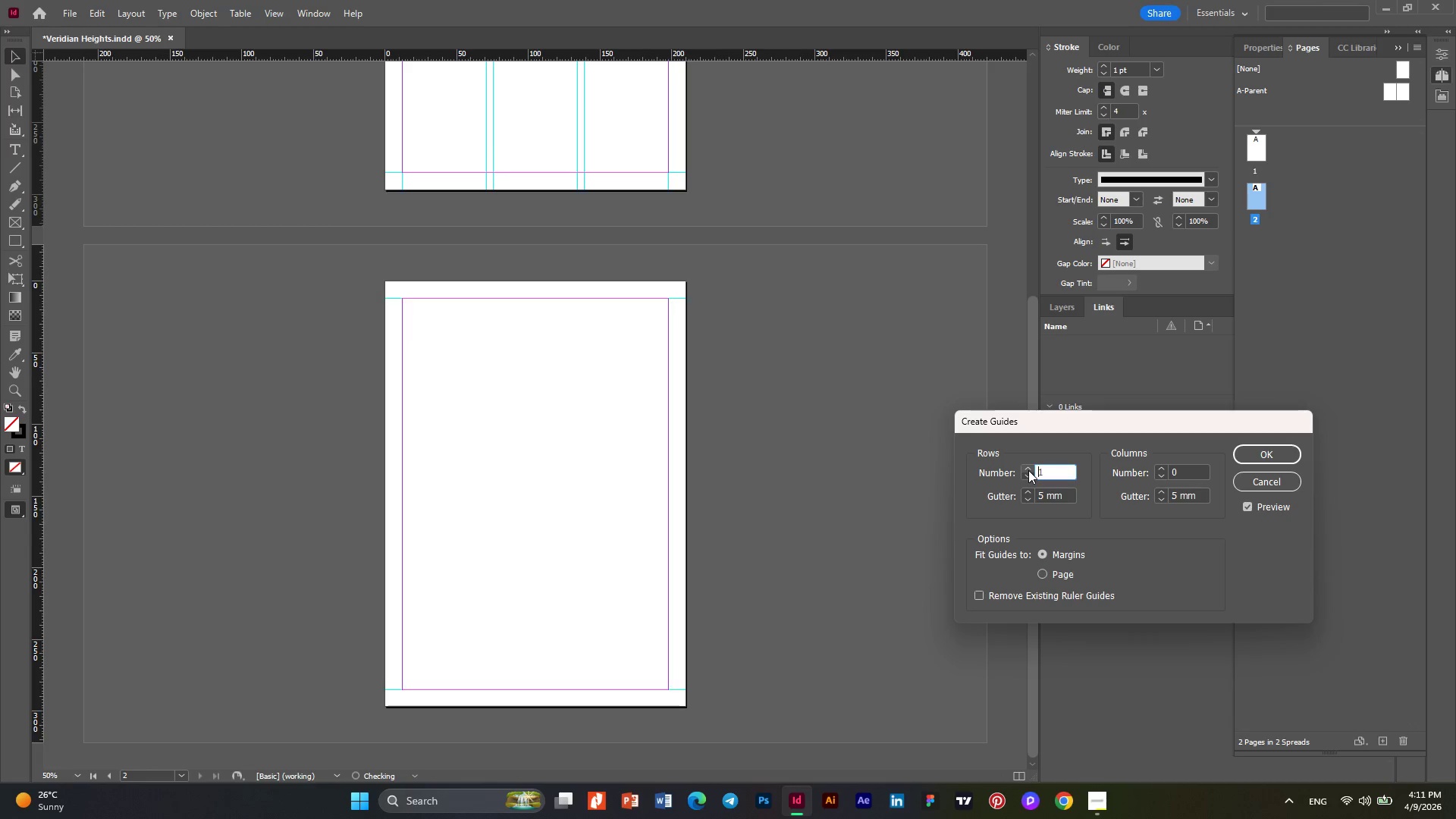 
double_click([1028, 470])
 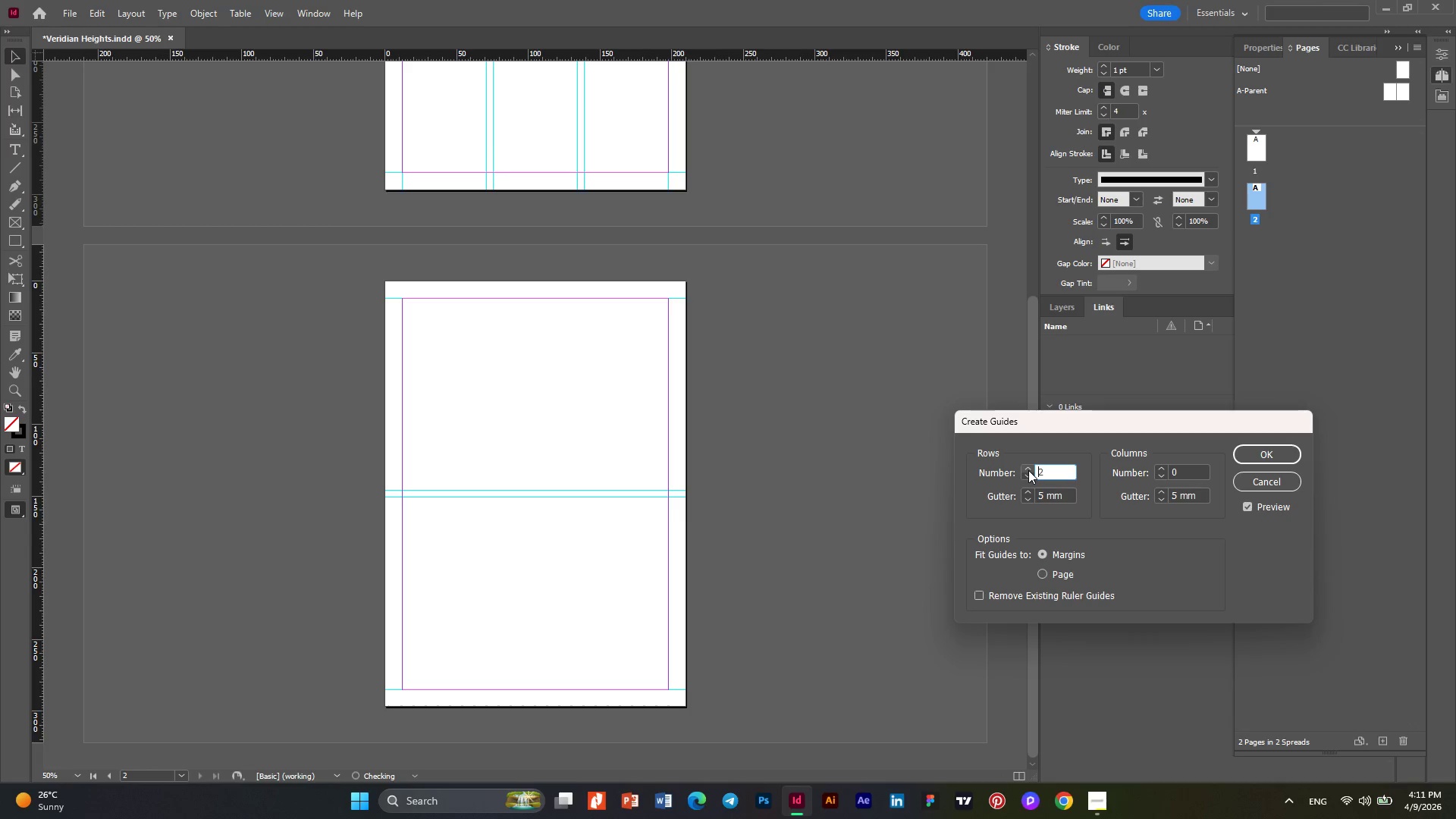 
triple_click([1028, 470])
 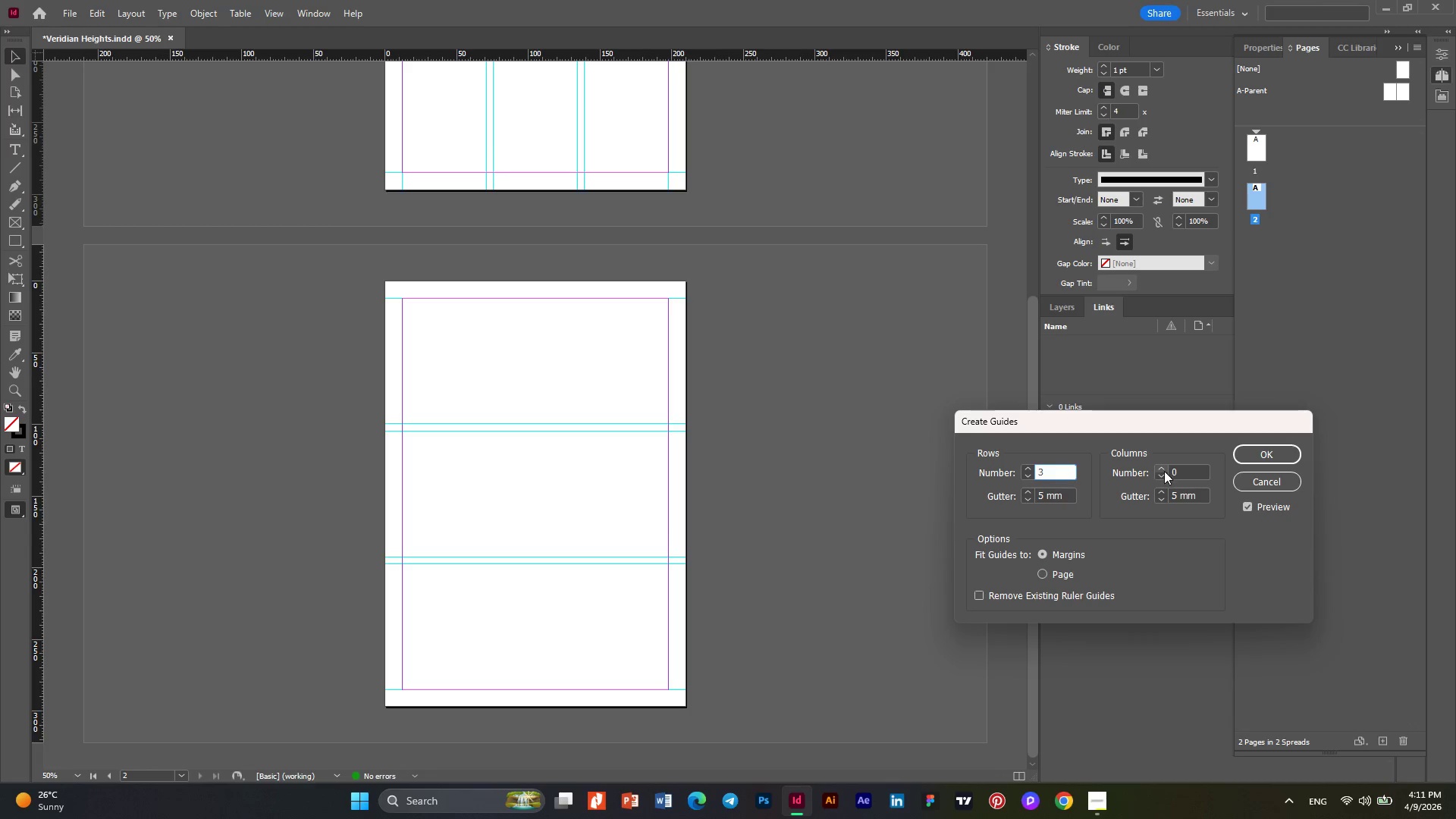 
double_click([1163, 471])
 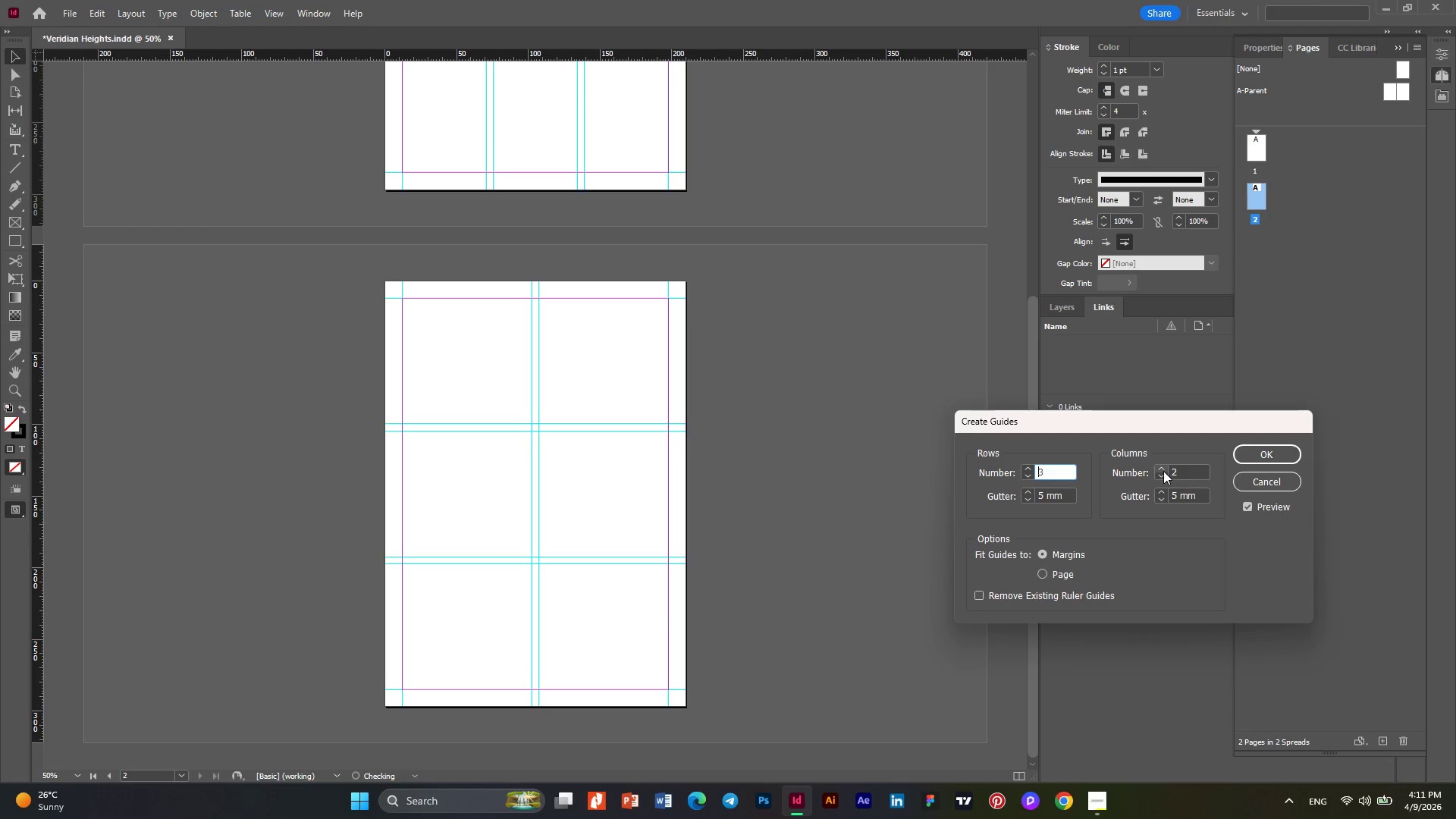 
triple_click([1163, 471])
 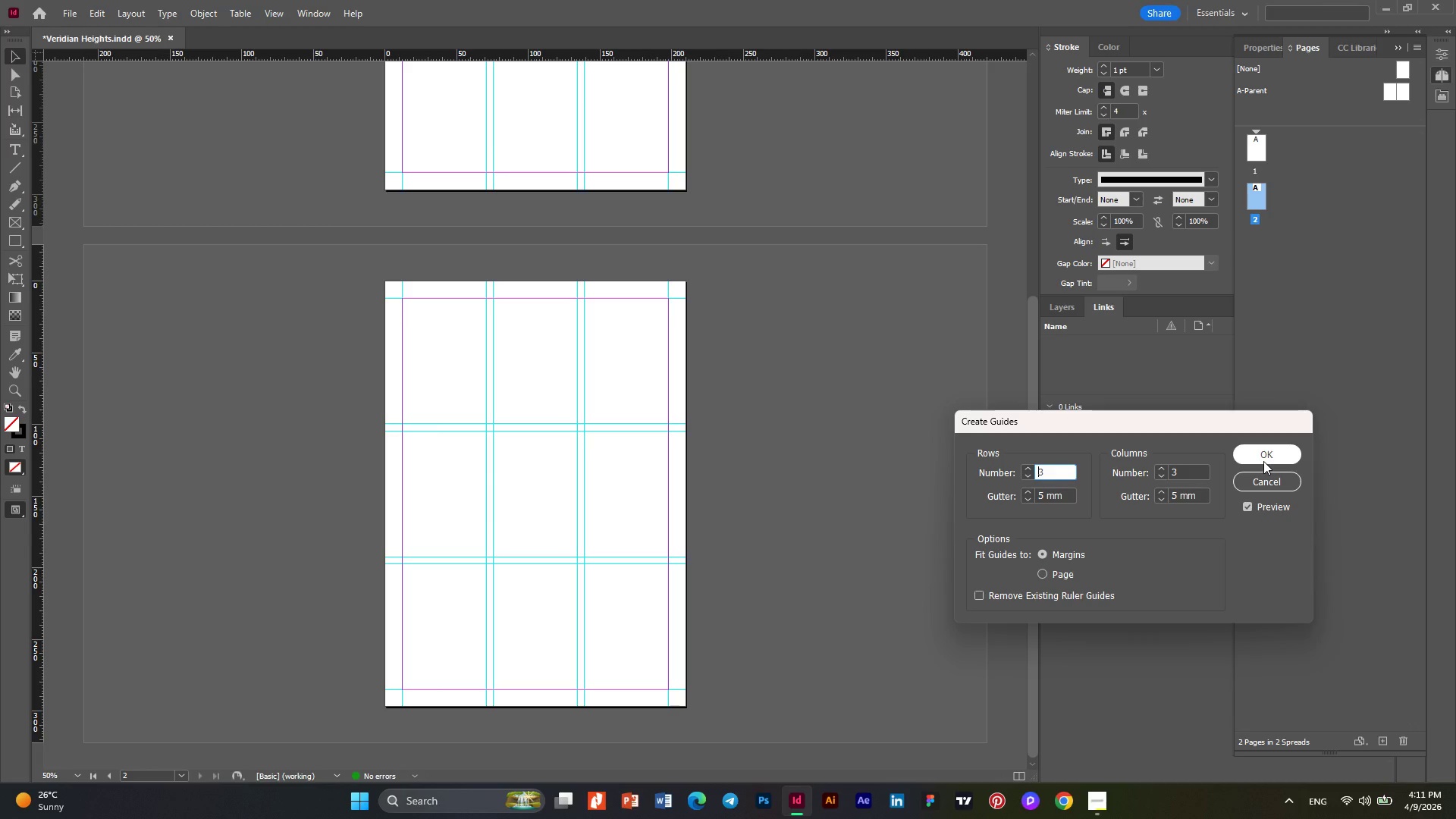 
wait(6.45)
 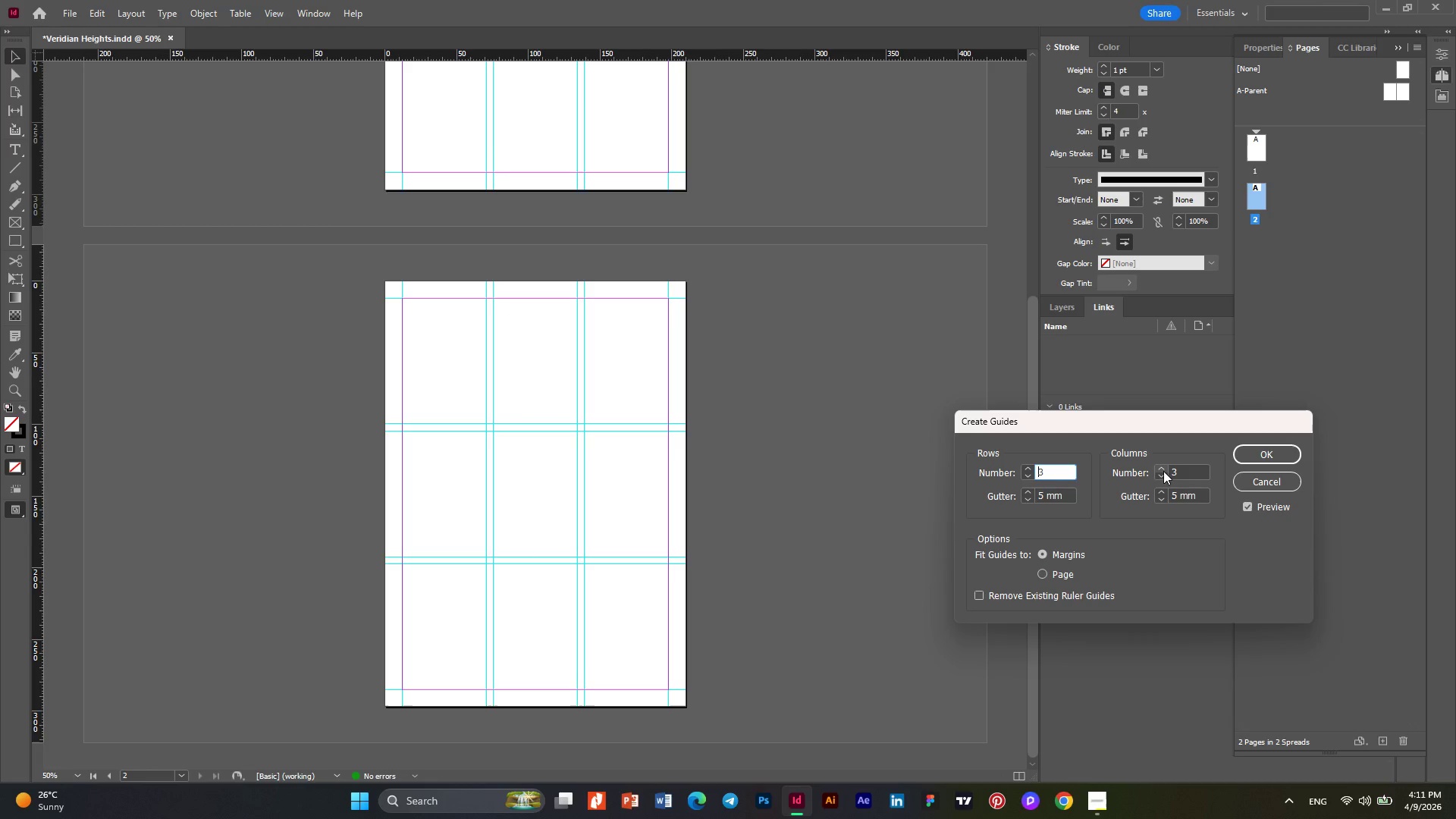 
left_click([1263, 461])
 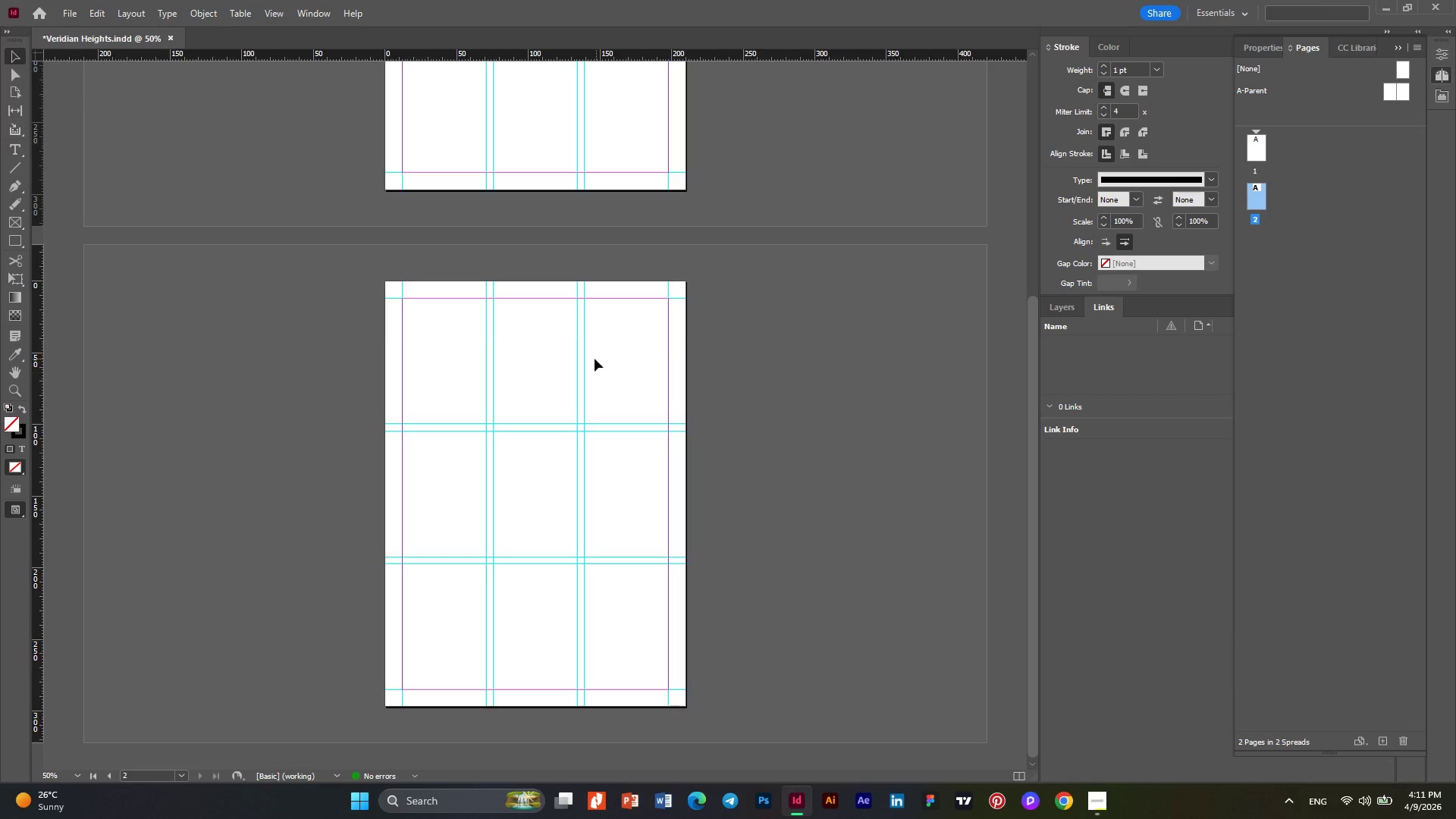 
scroll: coordinate [605, 359], scroll_direction: up, amount: 10.0
 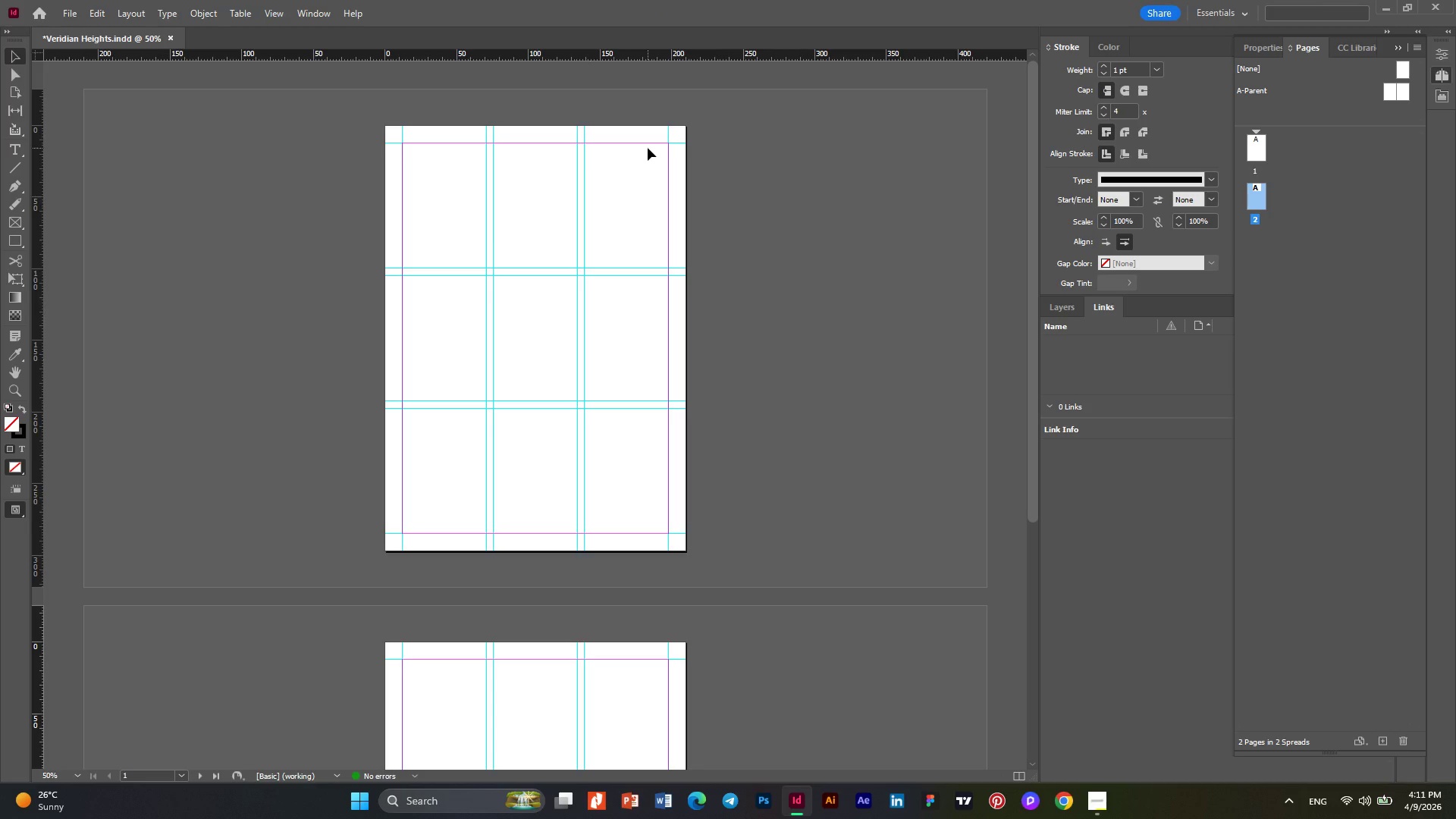 
wait(31.02)
 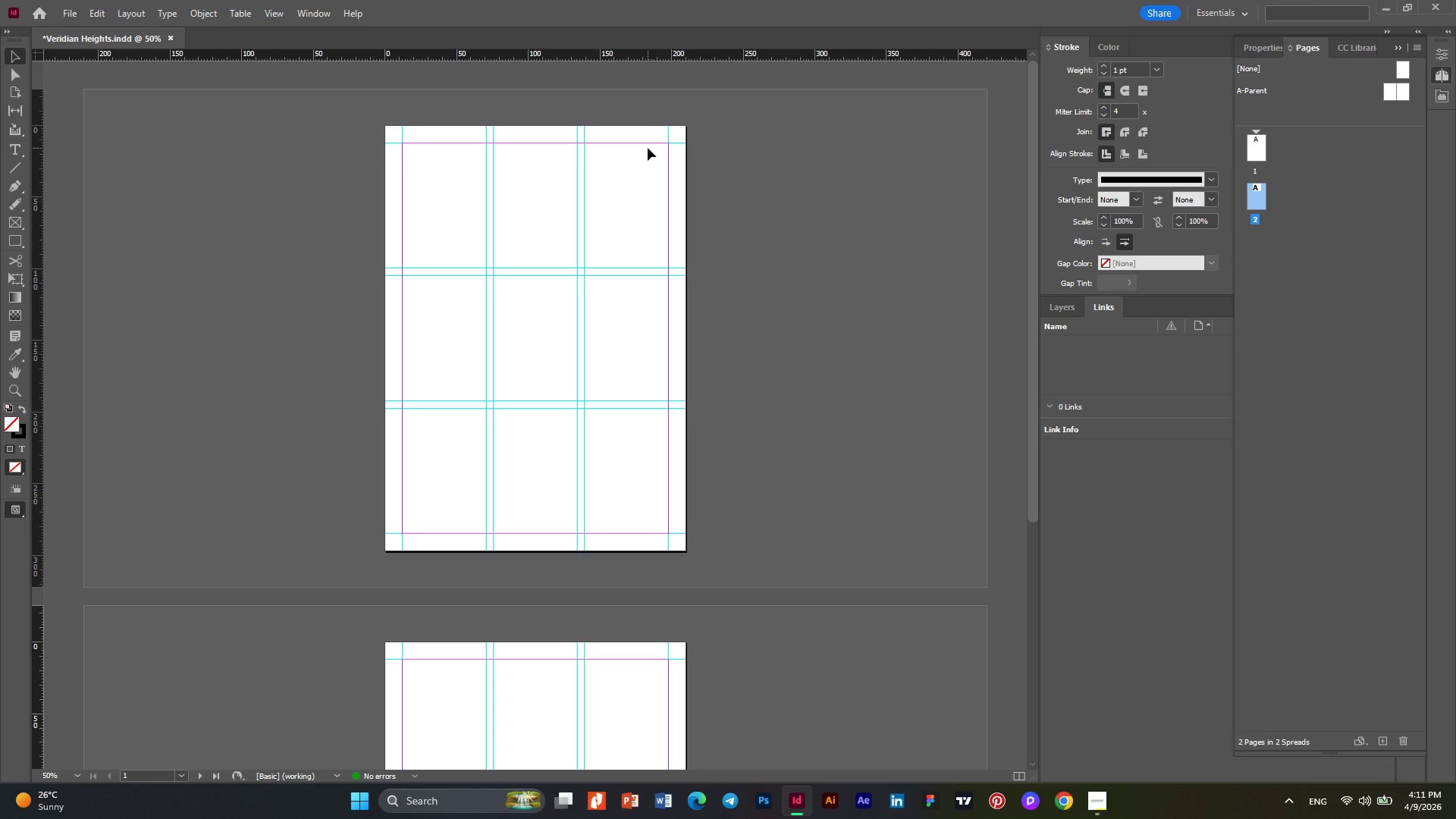 
double_click([9, 147])
 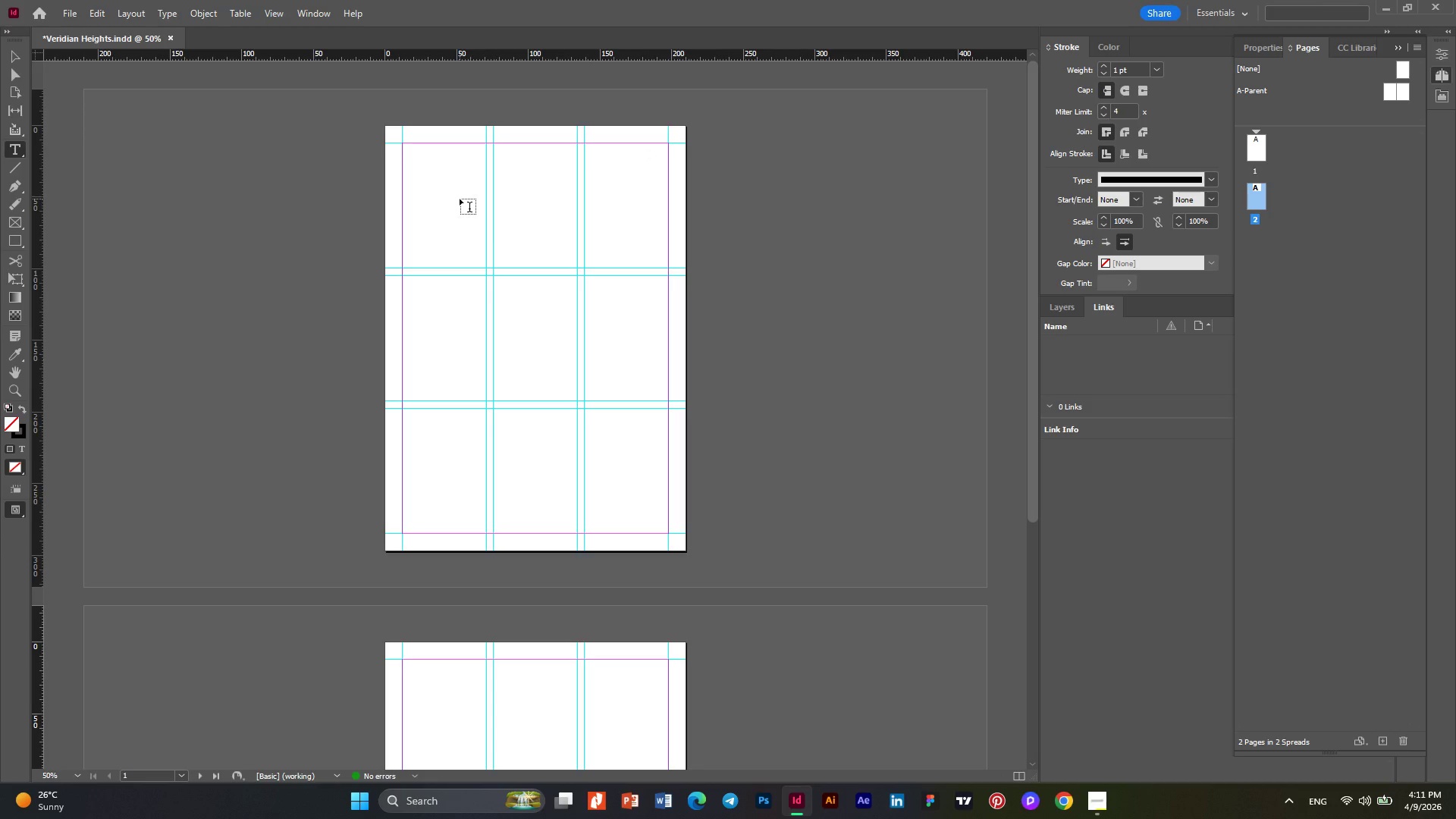 
left_click_drag(start_coordinate=[460, 199], to_coordinate=[617, 253])
 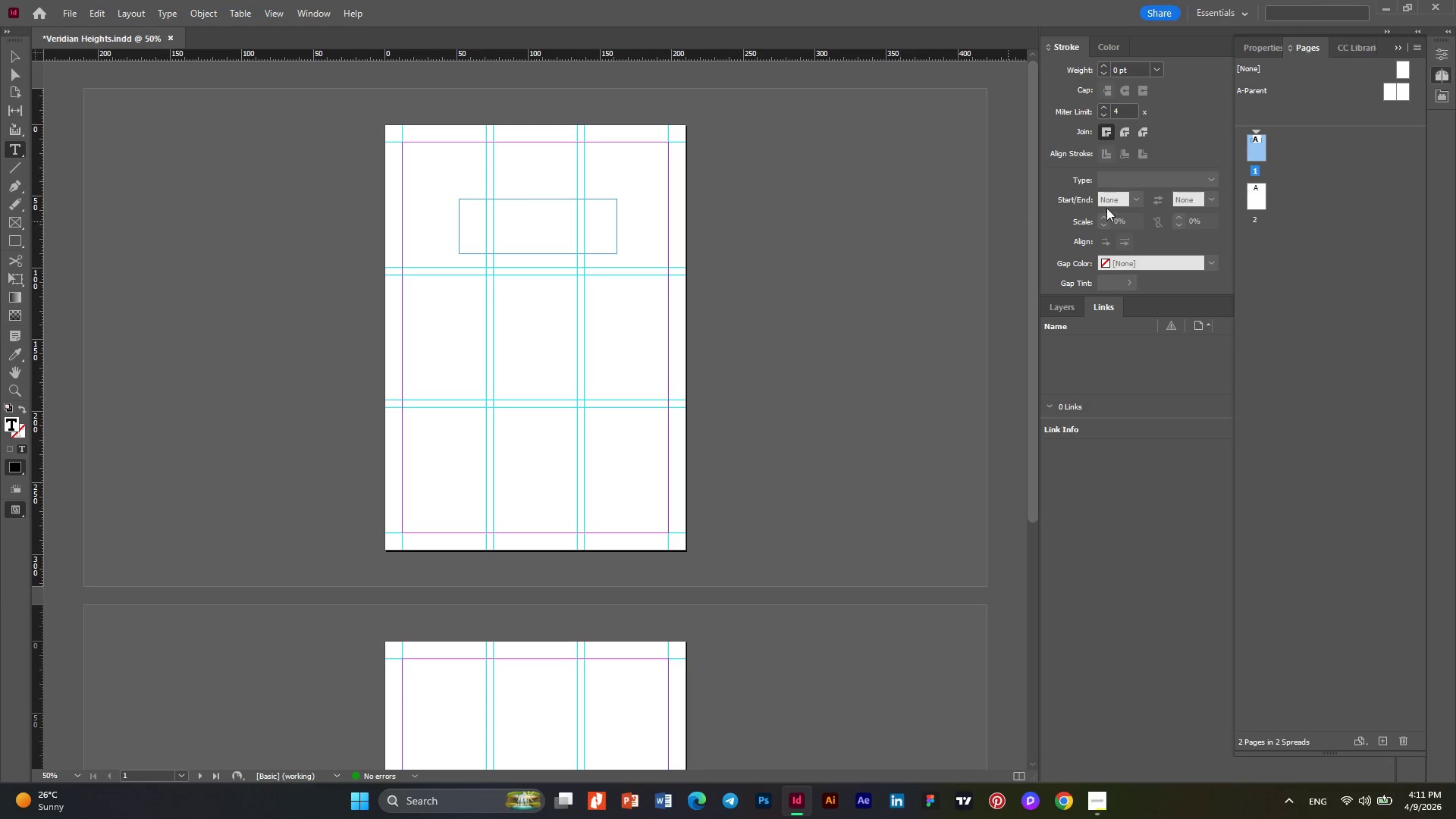 
left_click([1262, 47])
 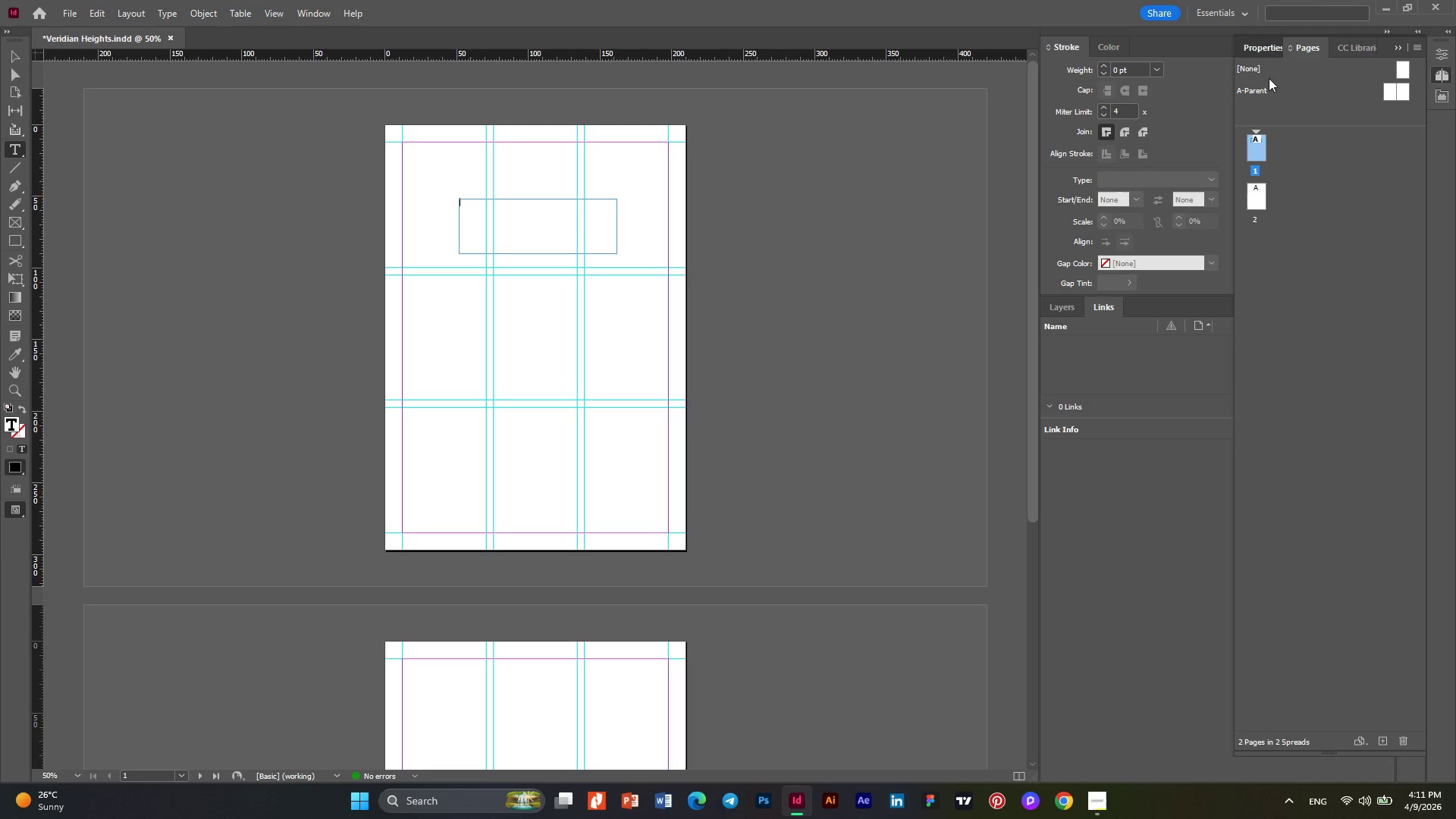 
mouse_move([1251, 117])
 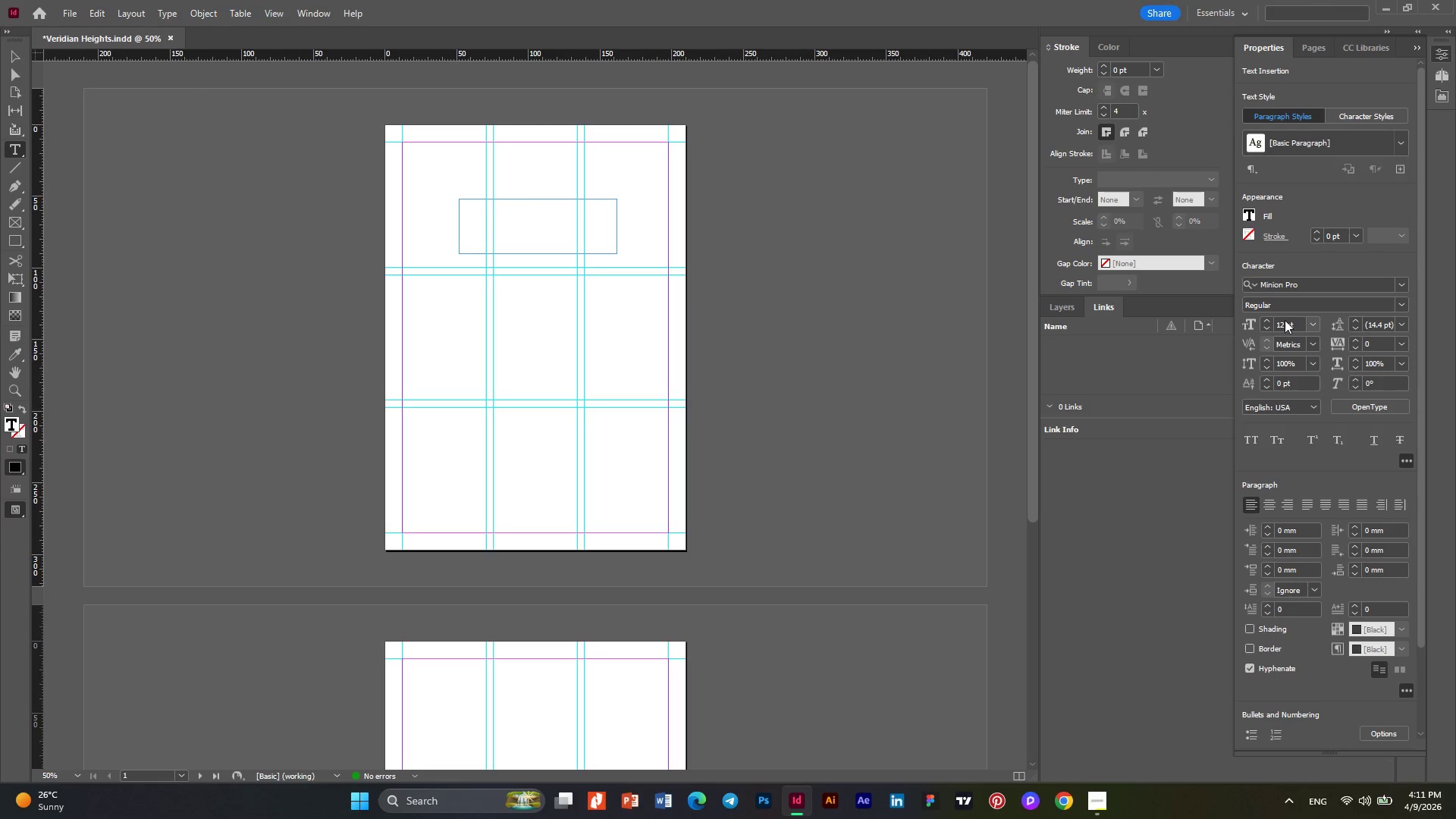 
wait(6.36)
 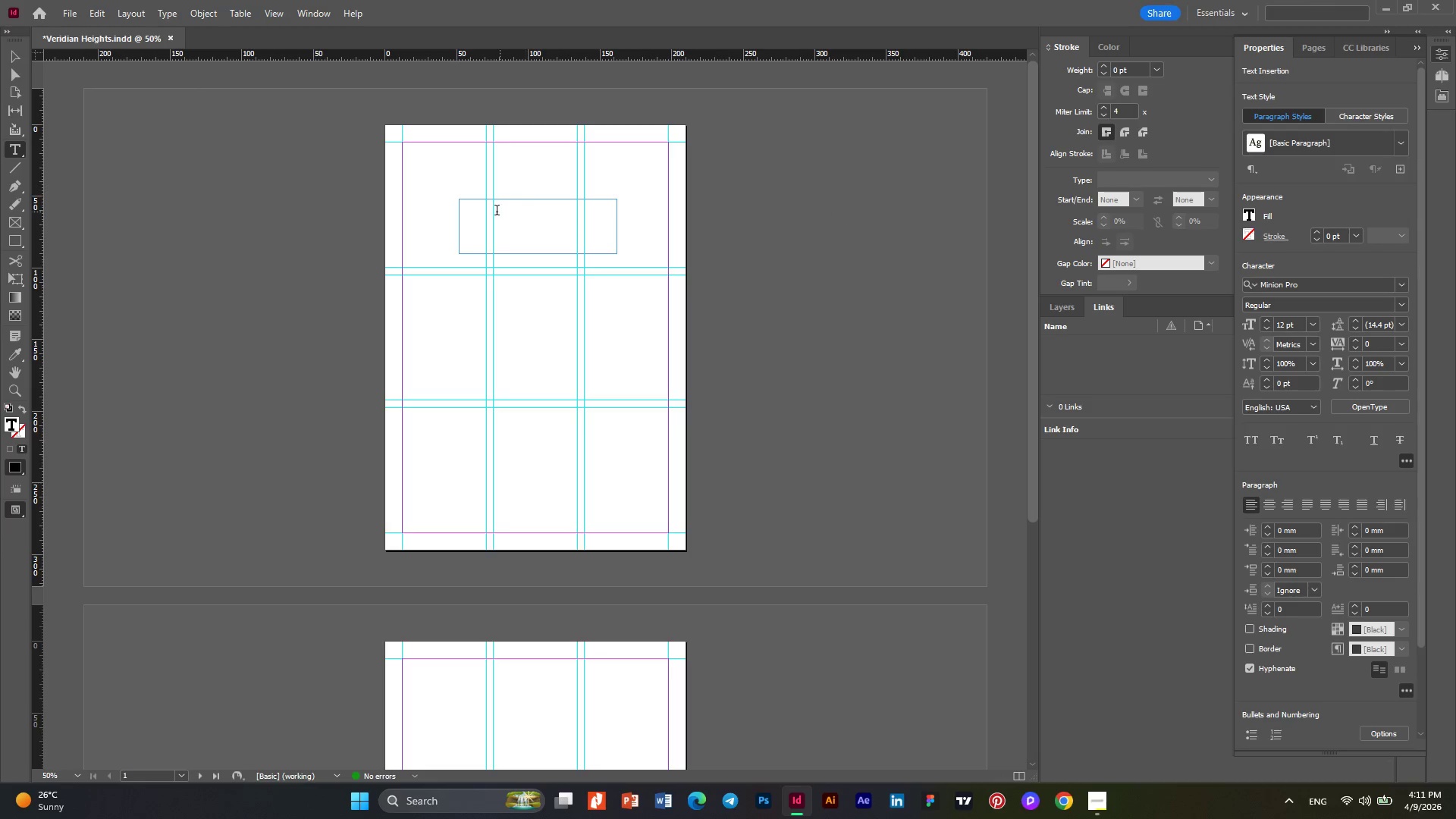 
left_click([1265, 320])
 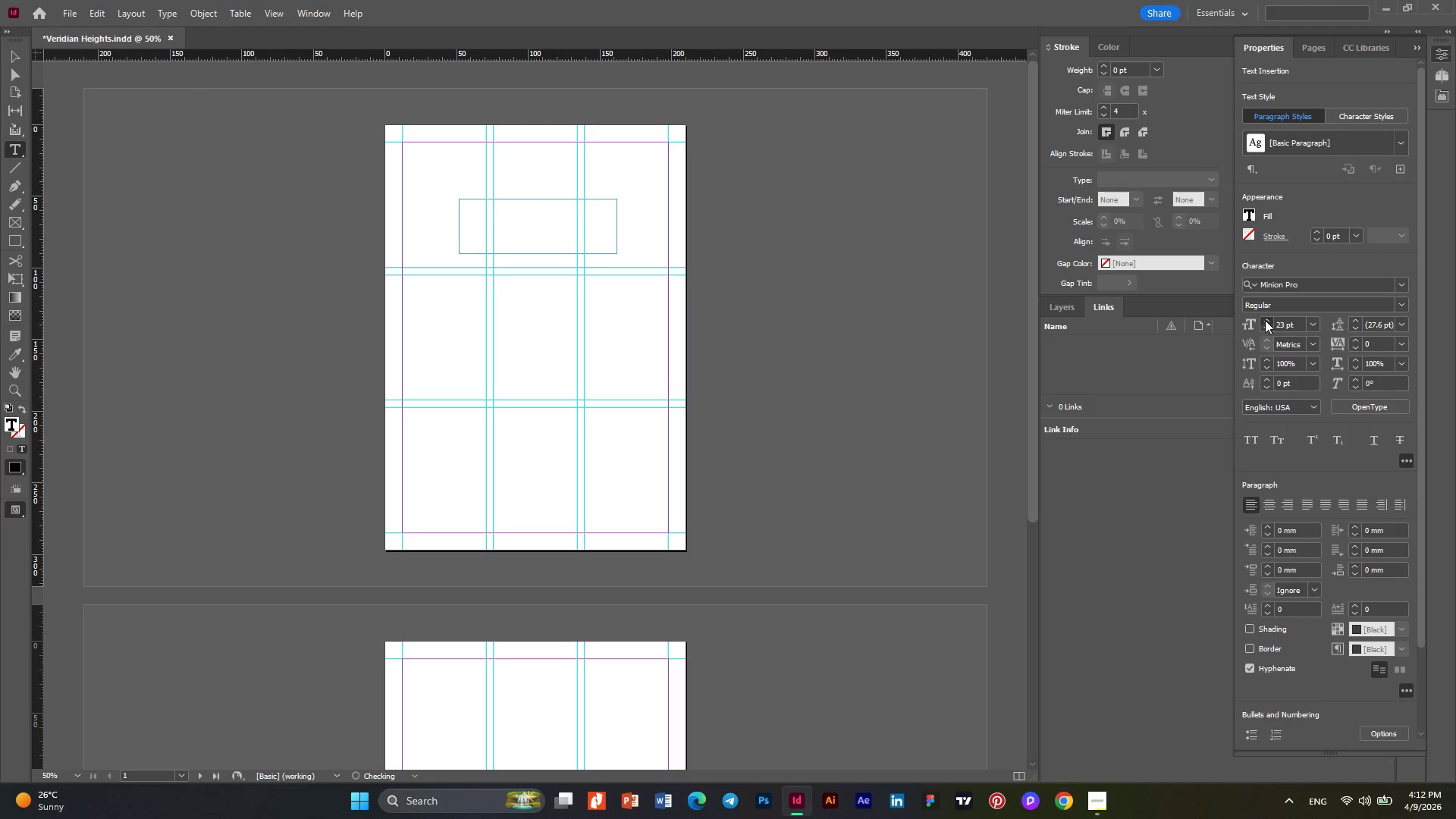 
left_click([1265, 320])
 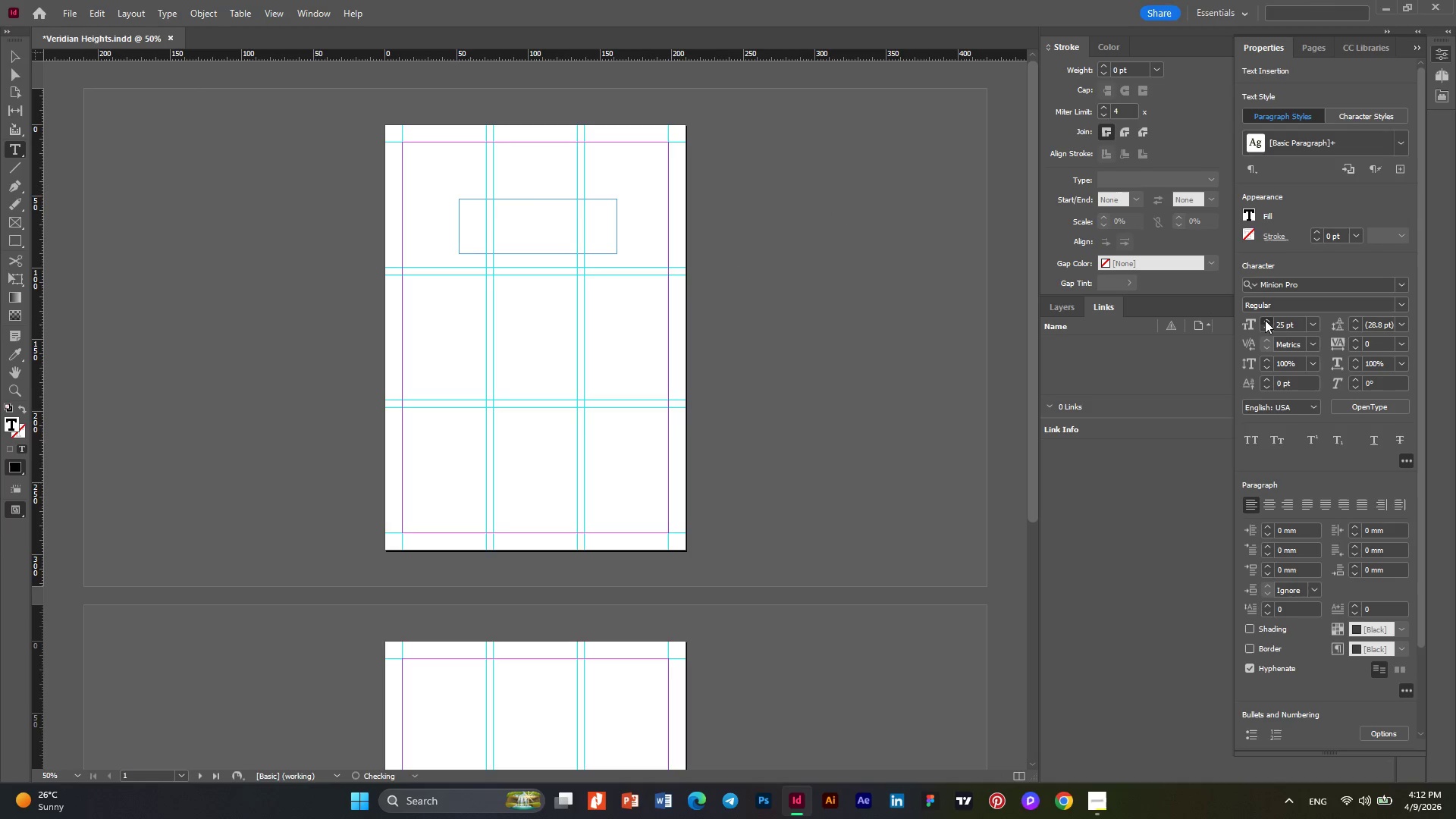 
double_click([1265, 320])
 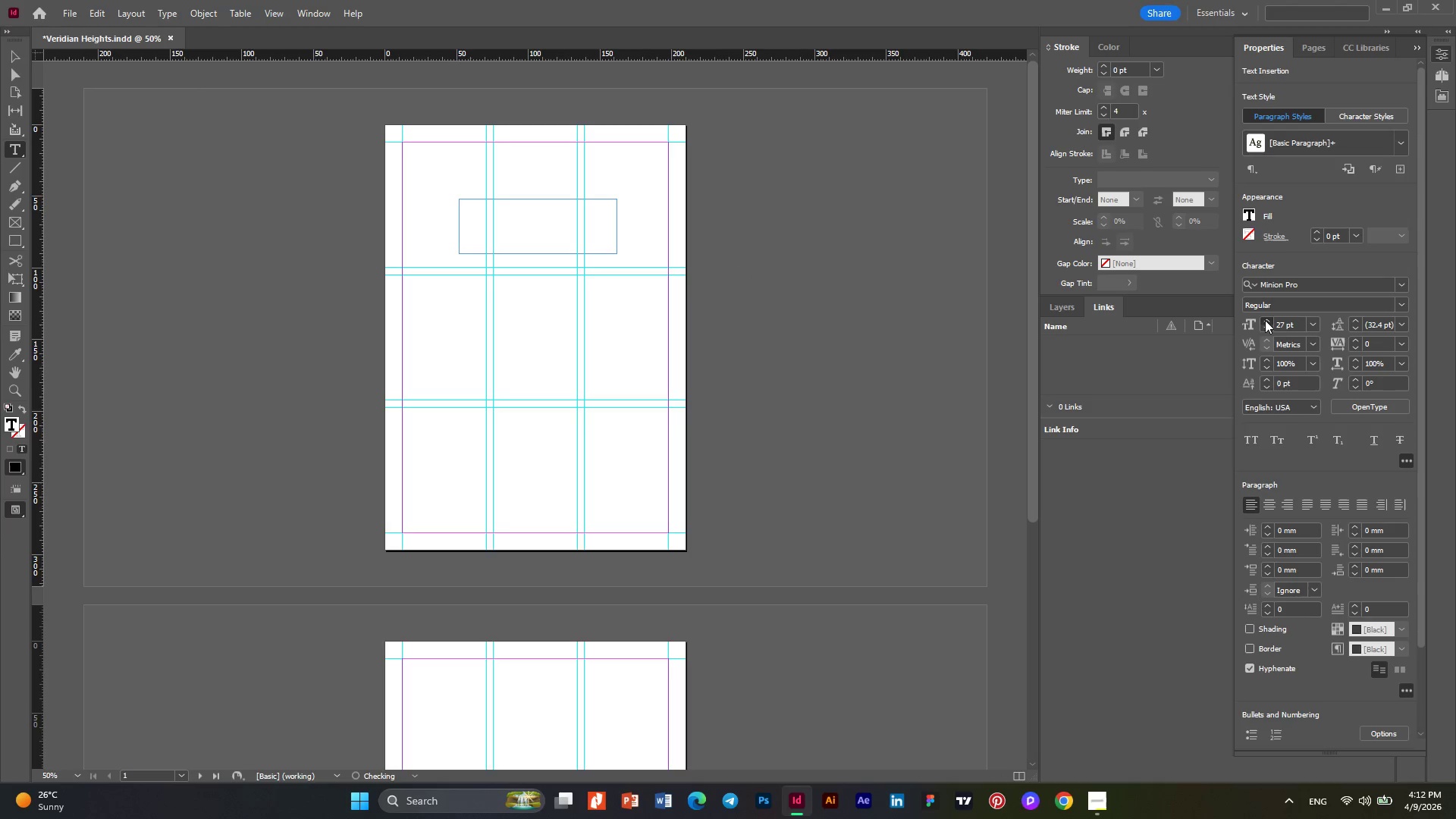 
double_click([1265, 320])
 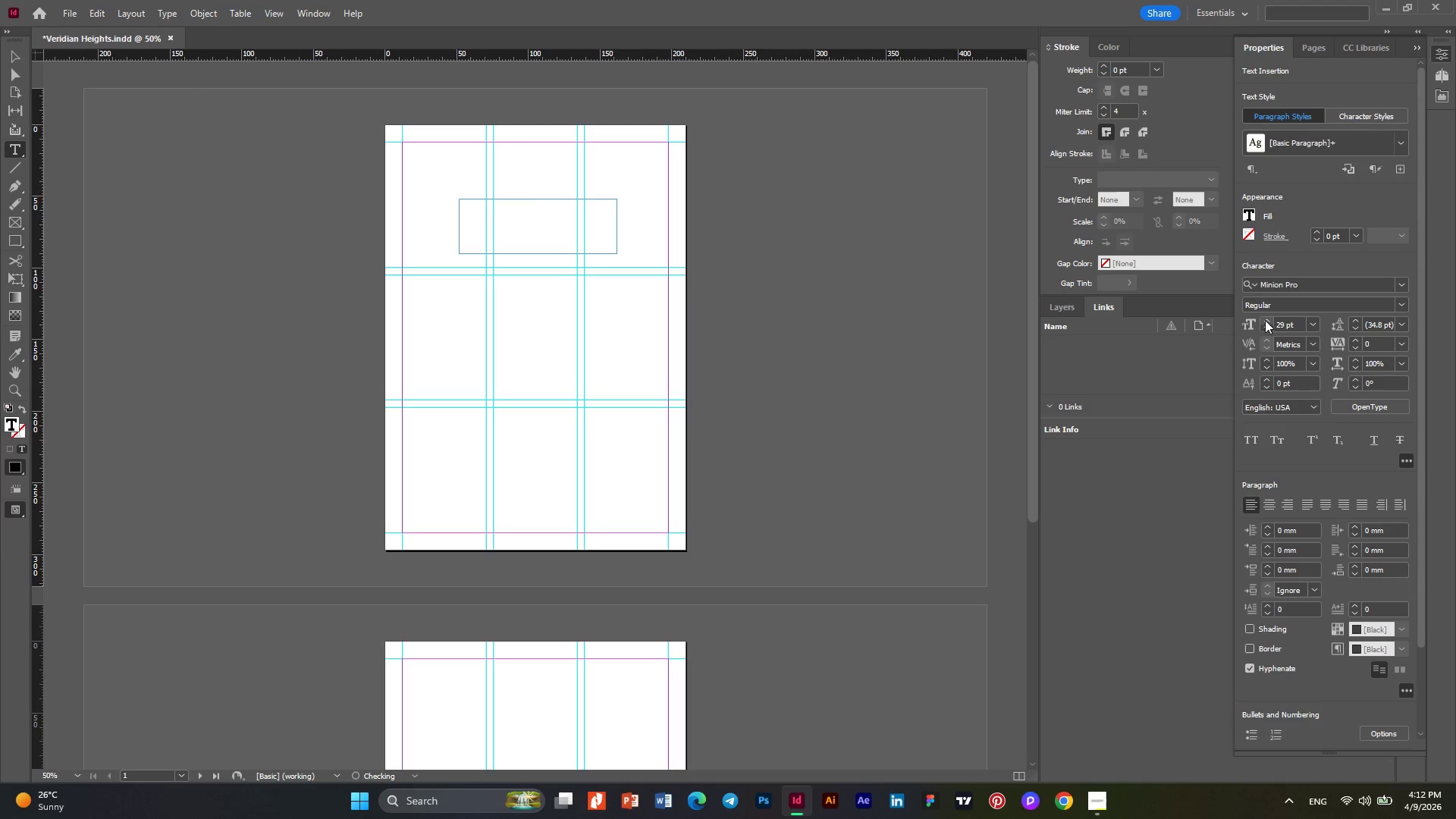 
triple_click([1265, 320])
 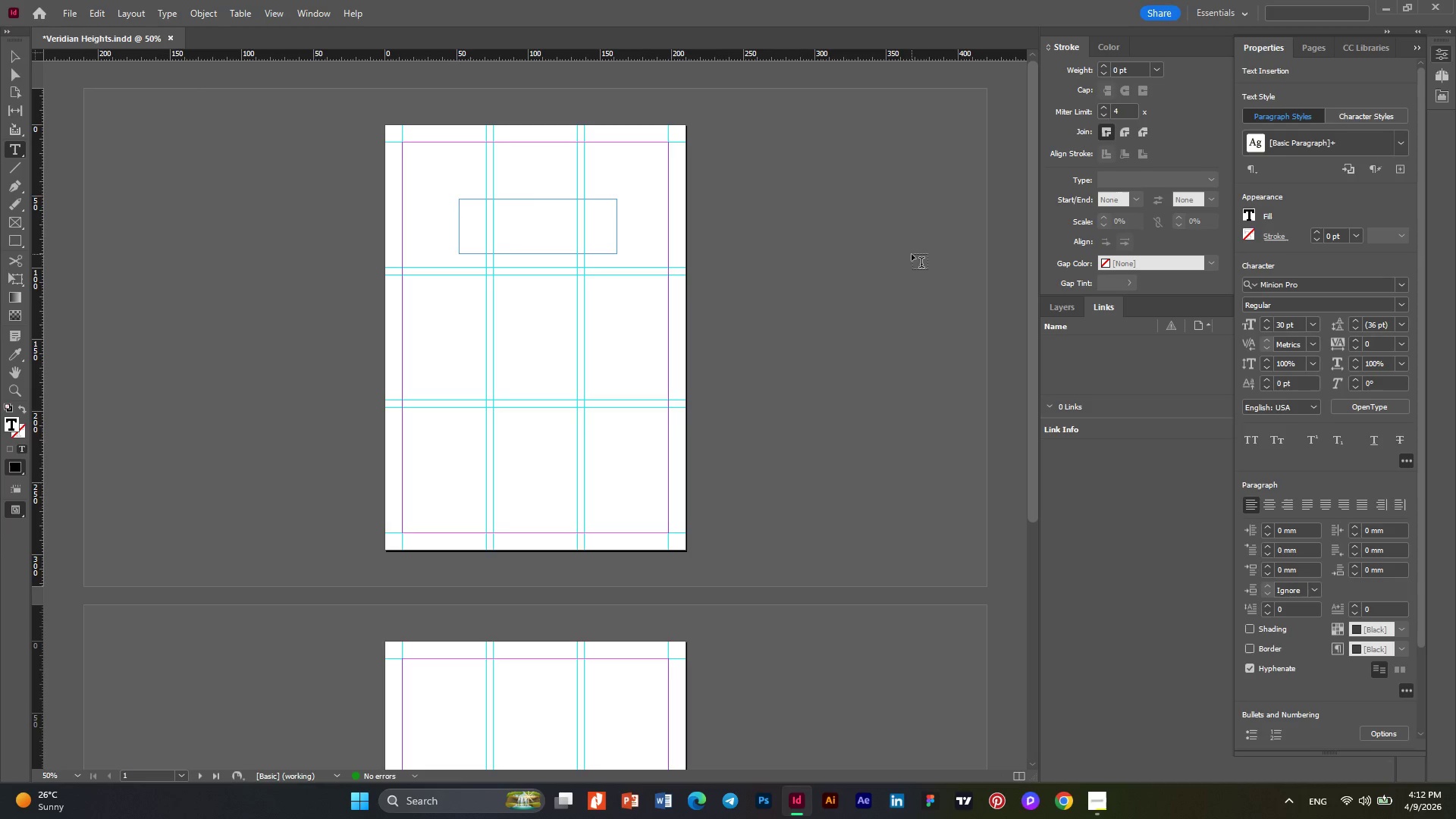 
key(V)
 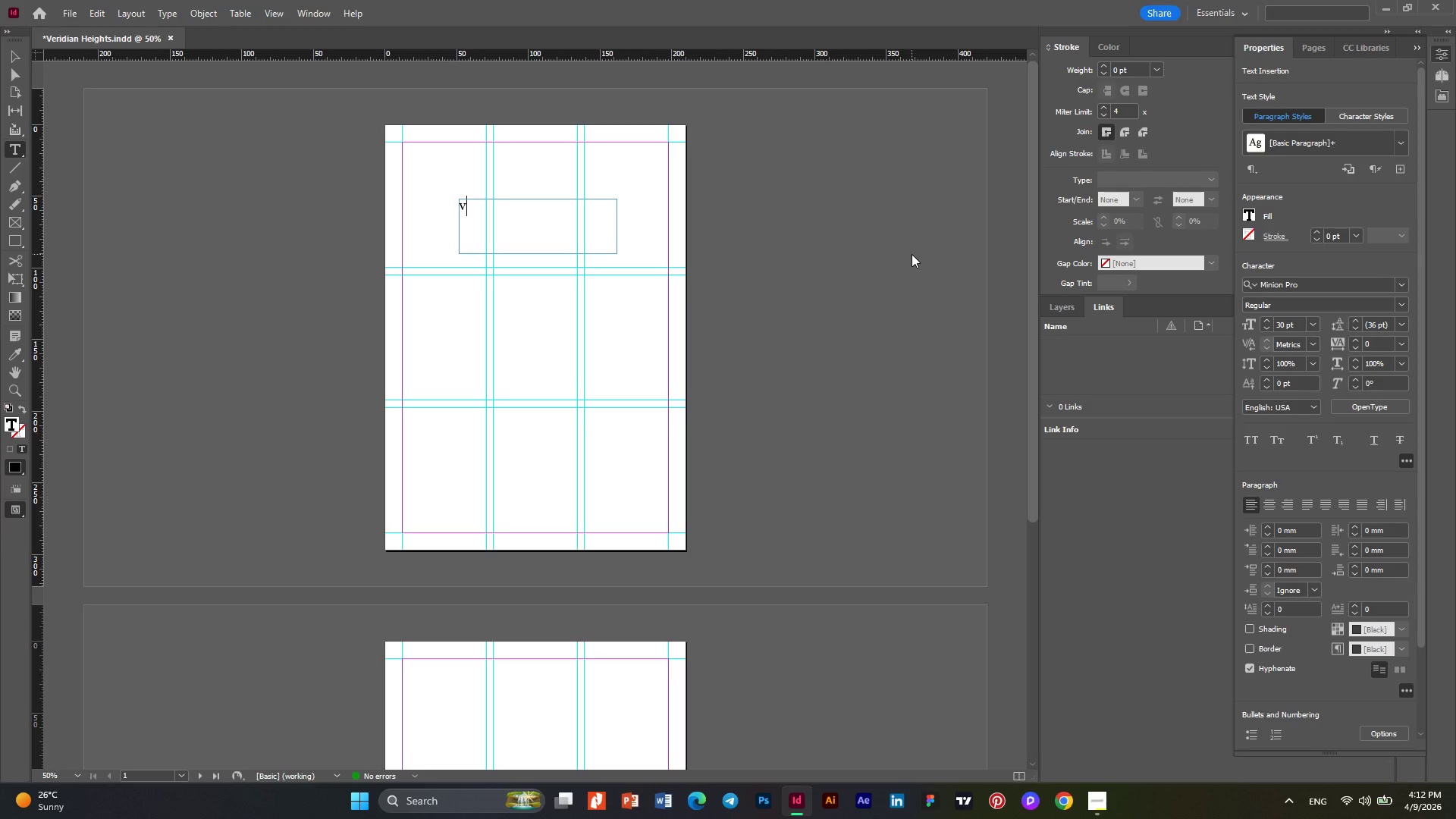 
type(erid)
 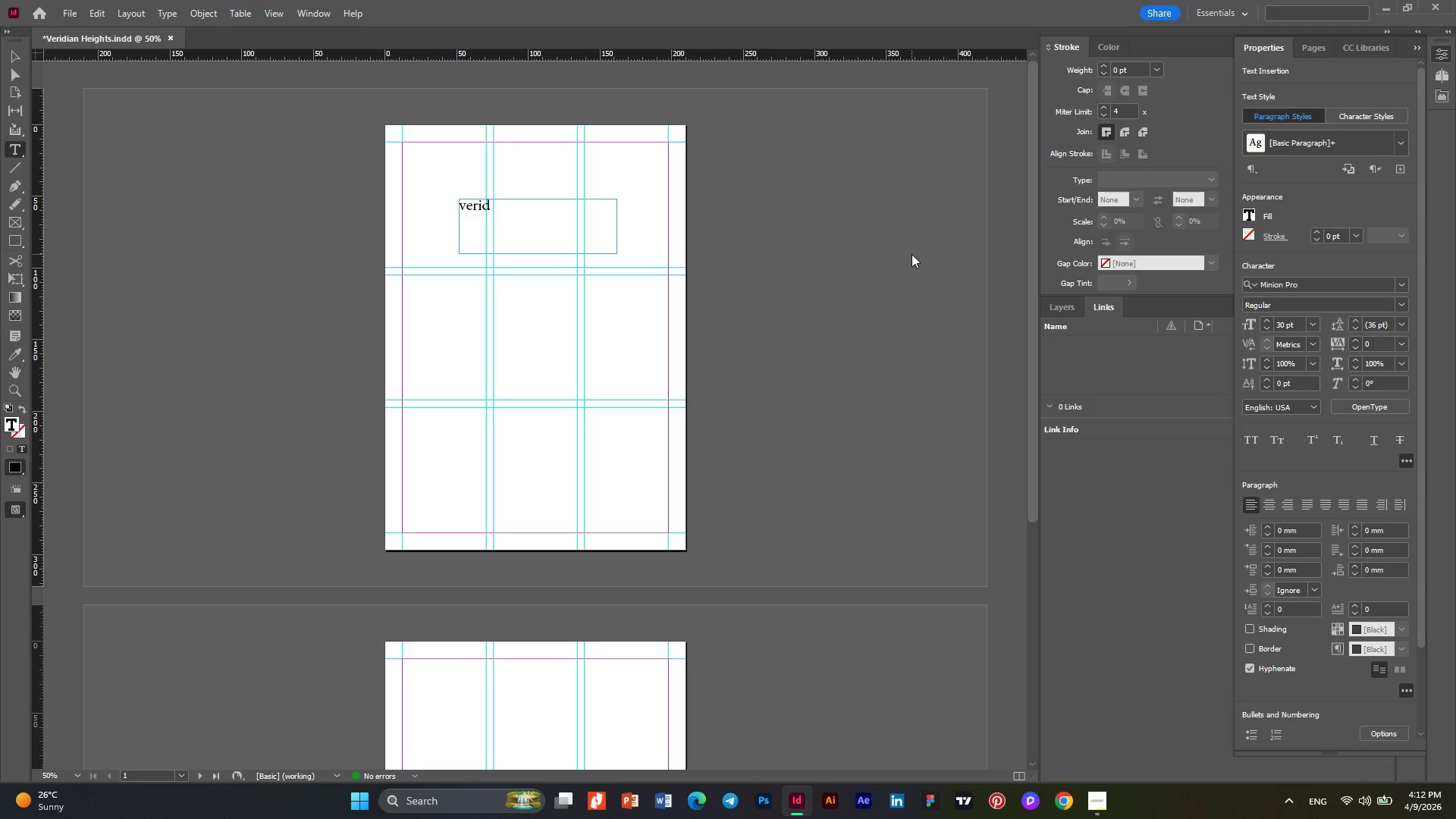 
type(ian heights)
 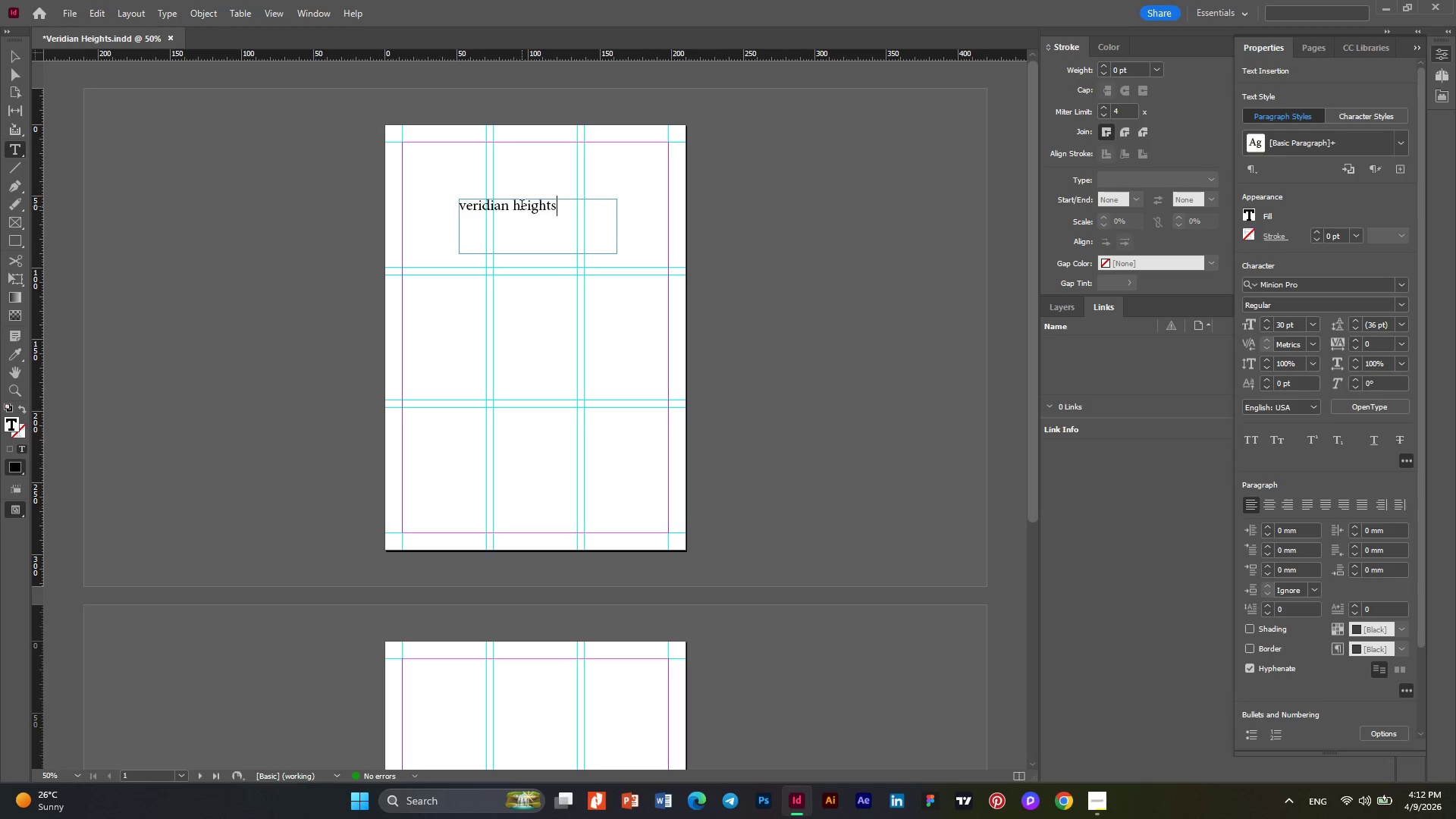 
left_click_drag(start_coordinate=[570, 211], to_coordinate=[449, 204])
 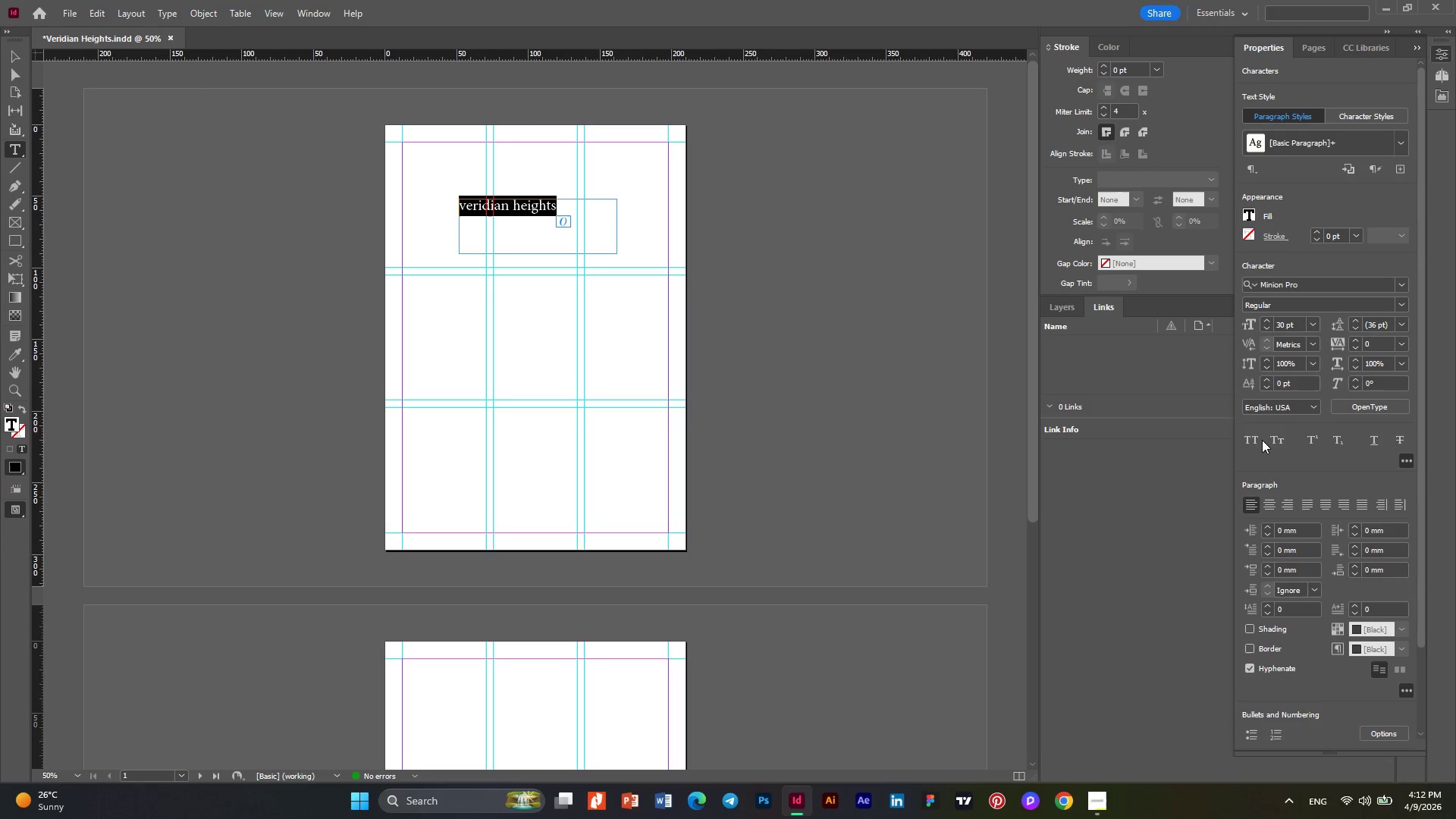 
left_click([1255, 440])
 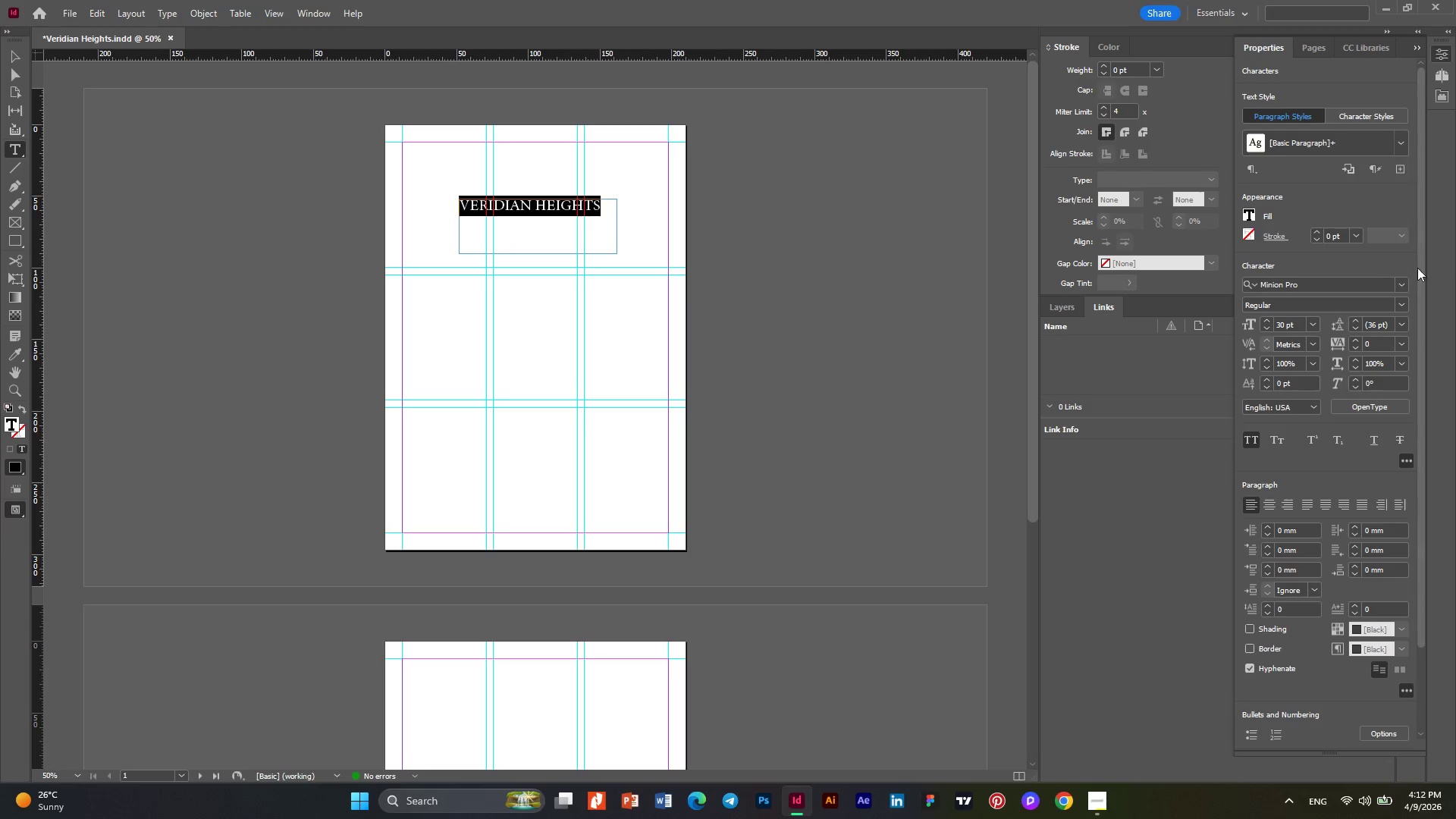 
left_click([1403, 282])
 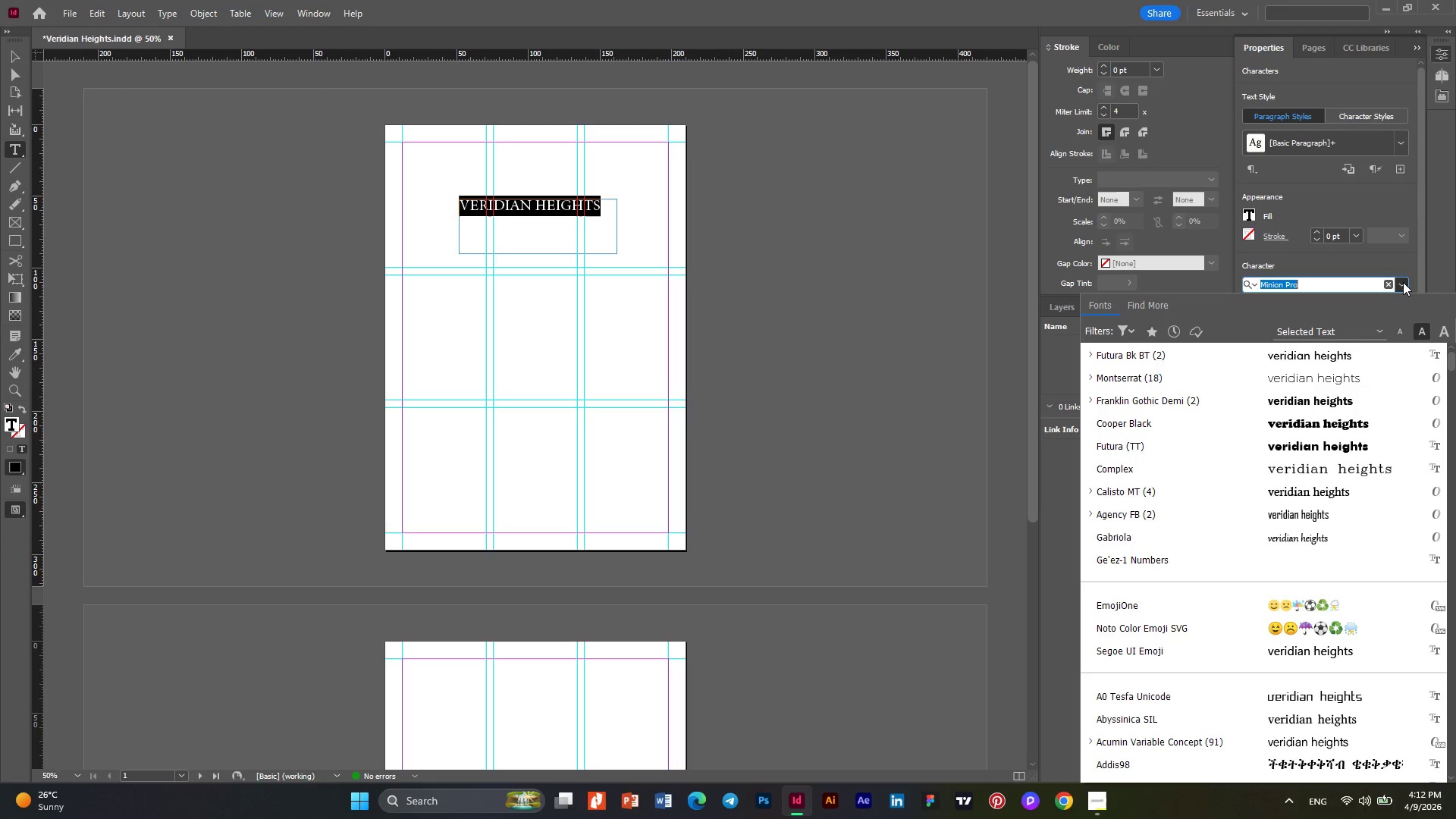 
wait(12.67)
 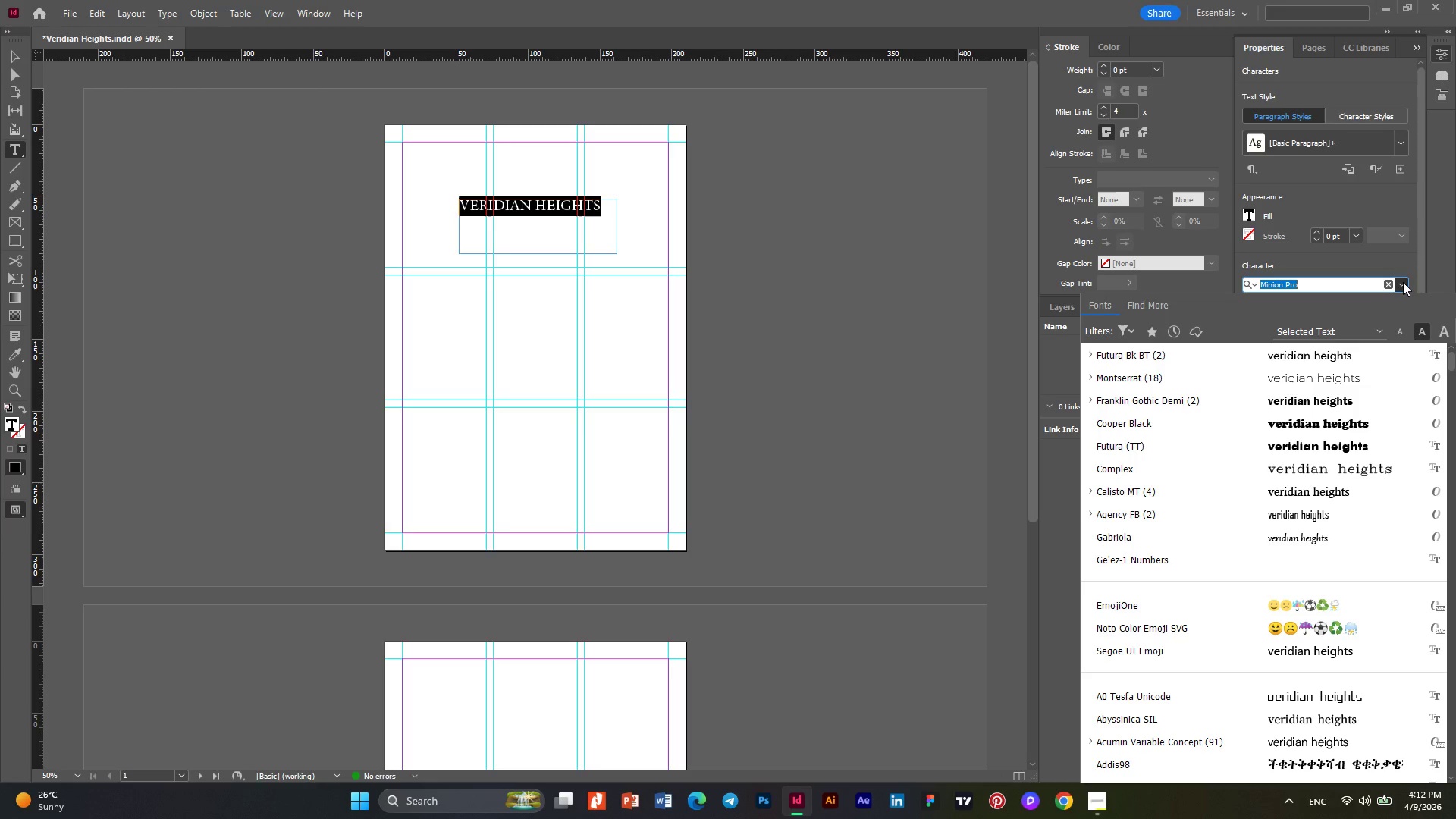 
type(gara)
 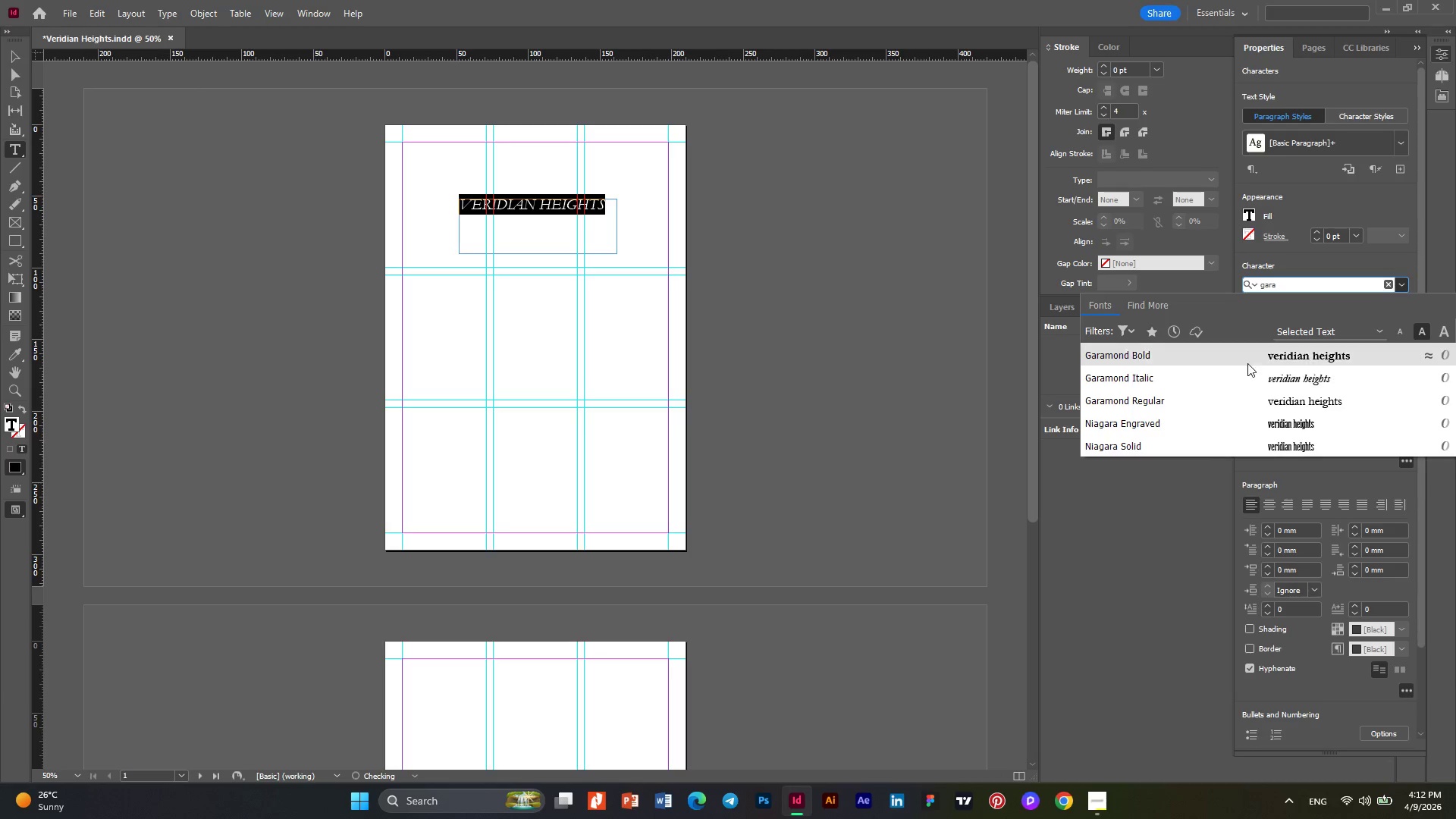 
left_click([1239, 356])
 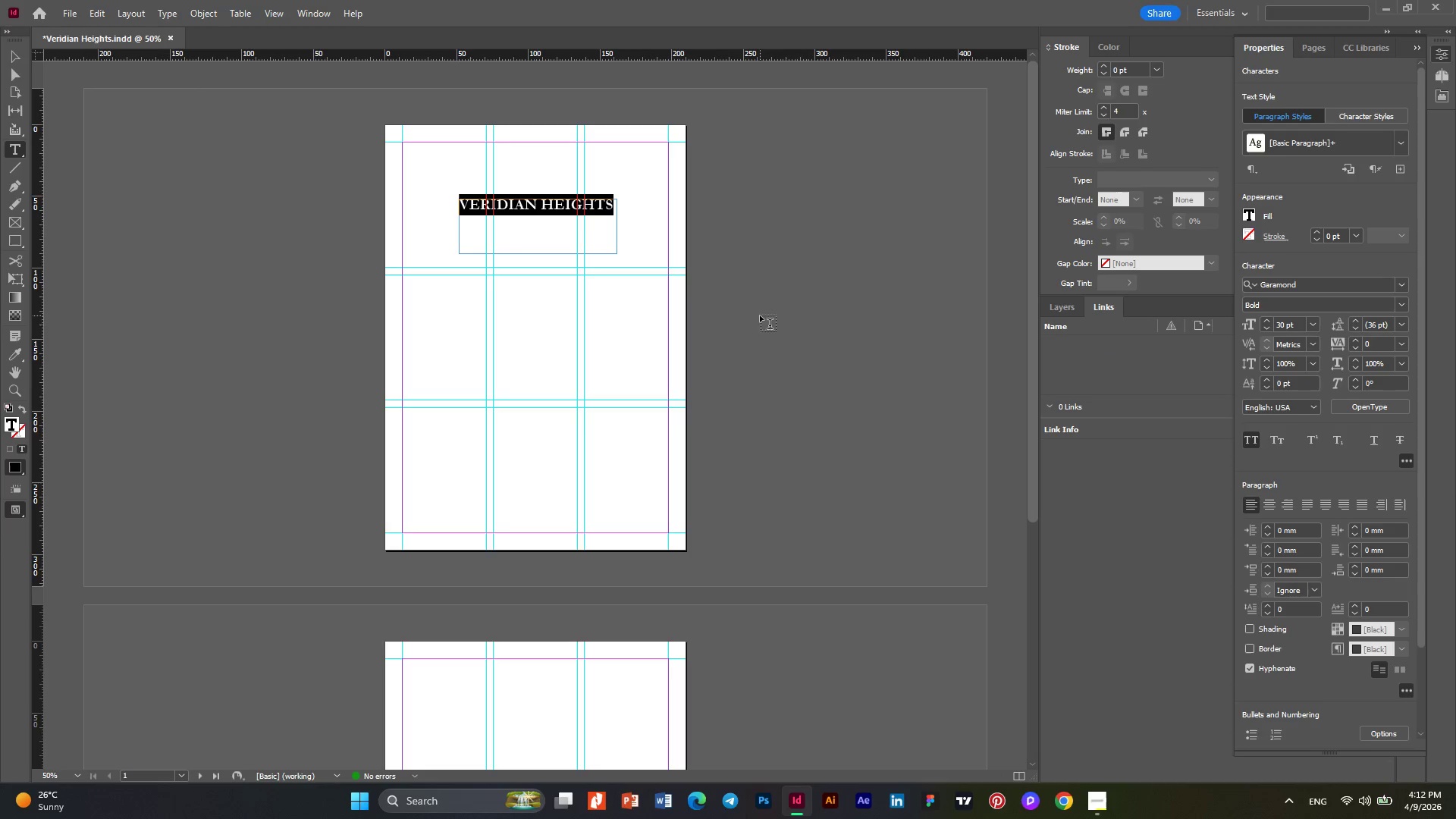 
wait(5.42)
 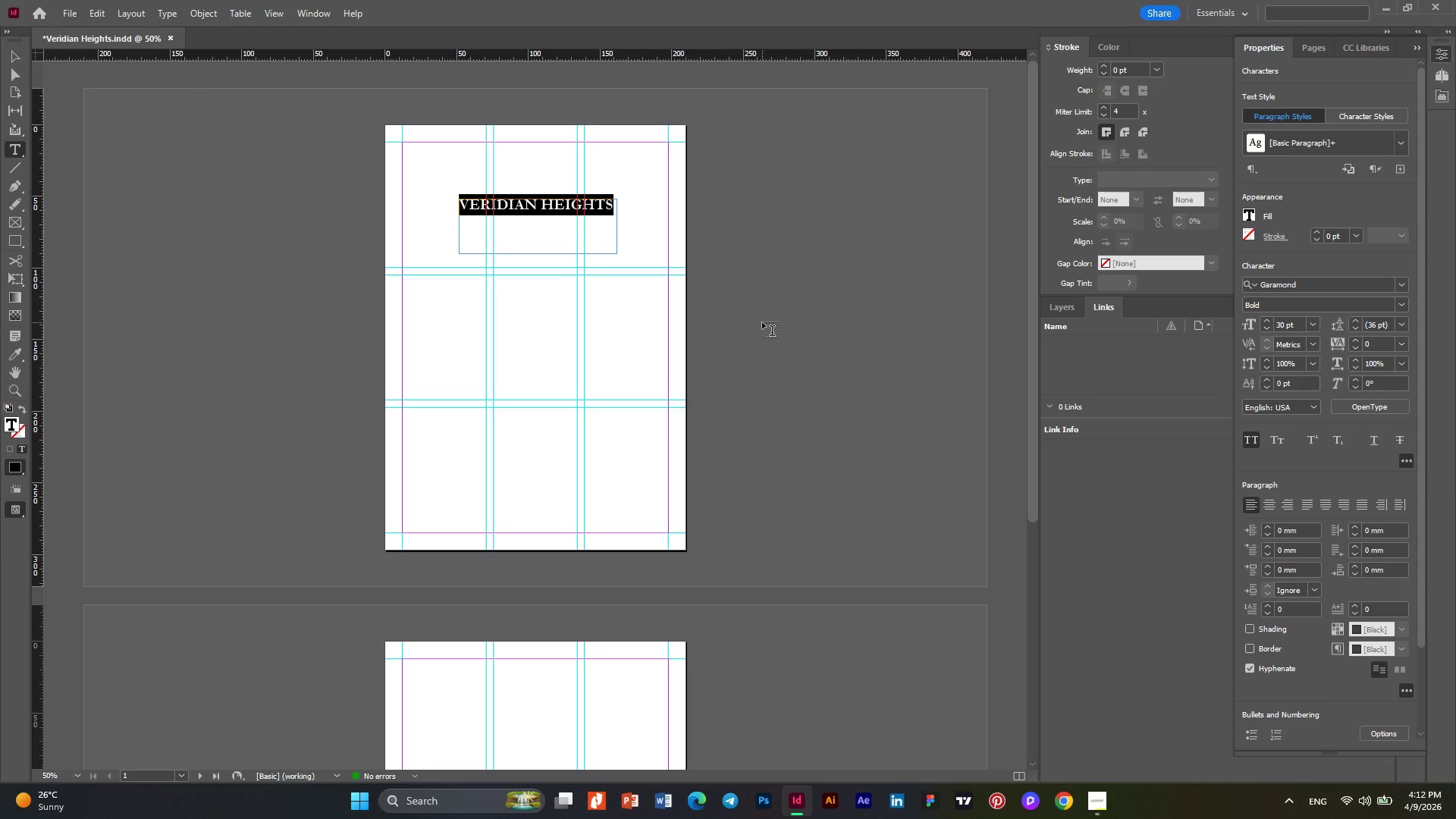 
left_click([11, 55])
 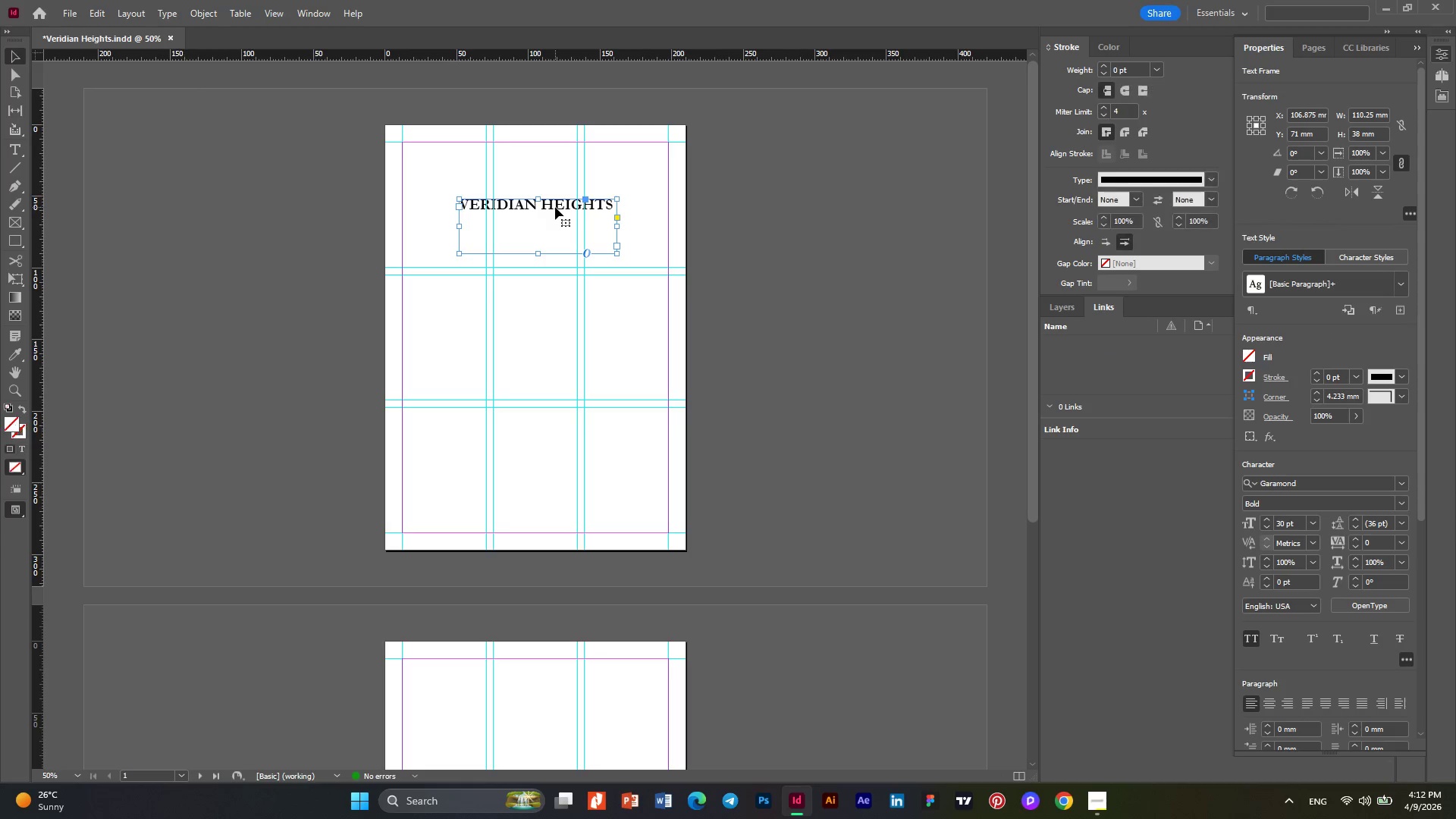 
left_click_drag(start_coordinate=[555, 207], to_coordinate=[555, 158])
 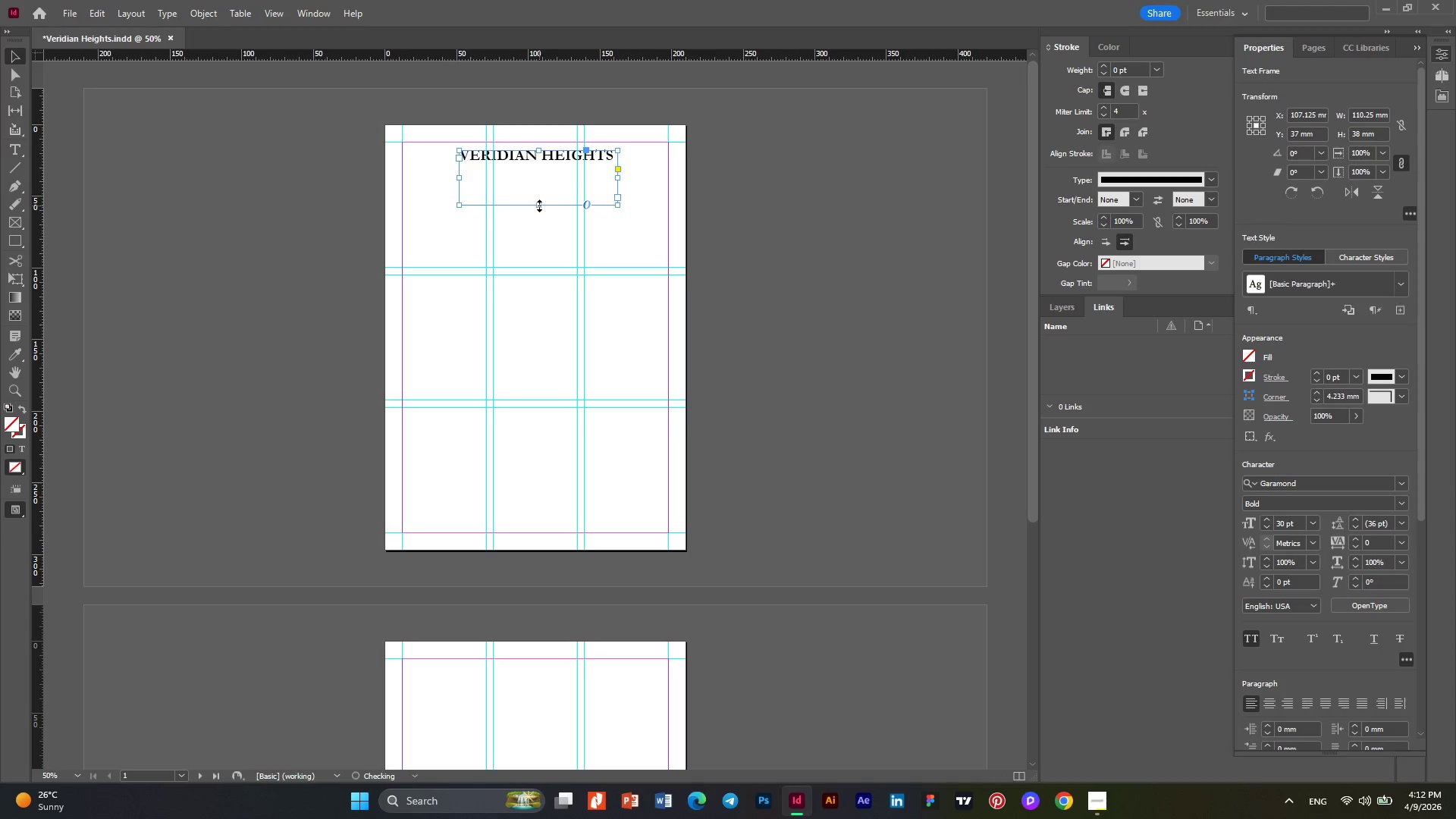 
left_click_drag(start_coordinate=[539, 206], to_coordinate=[541, 168])
 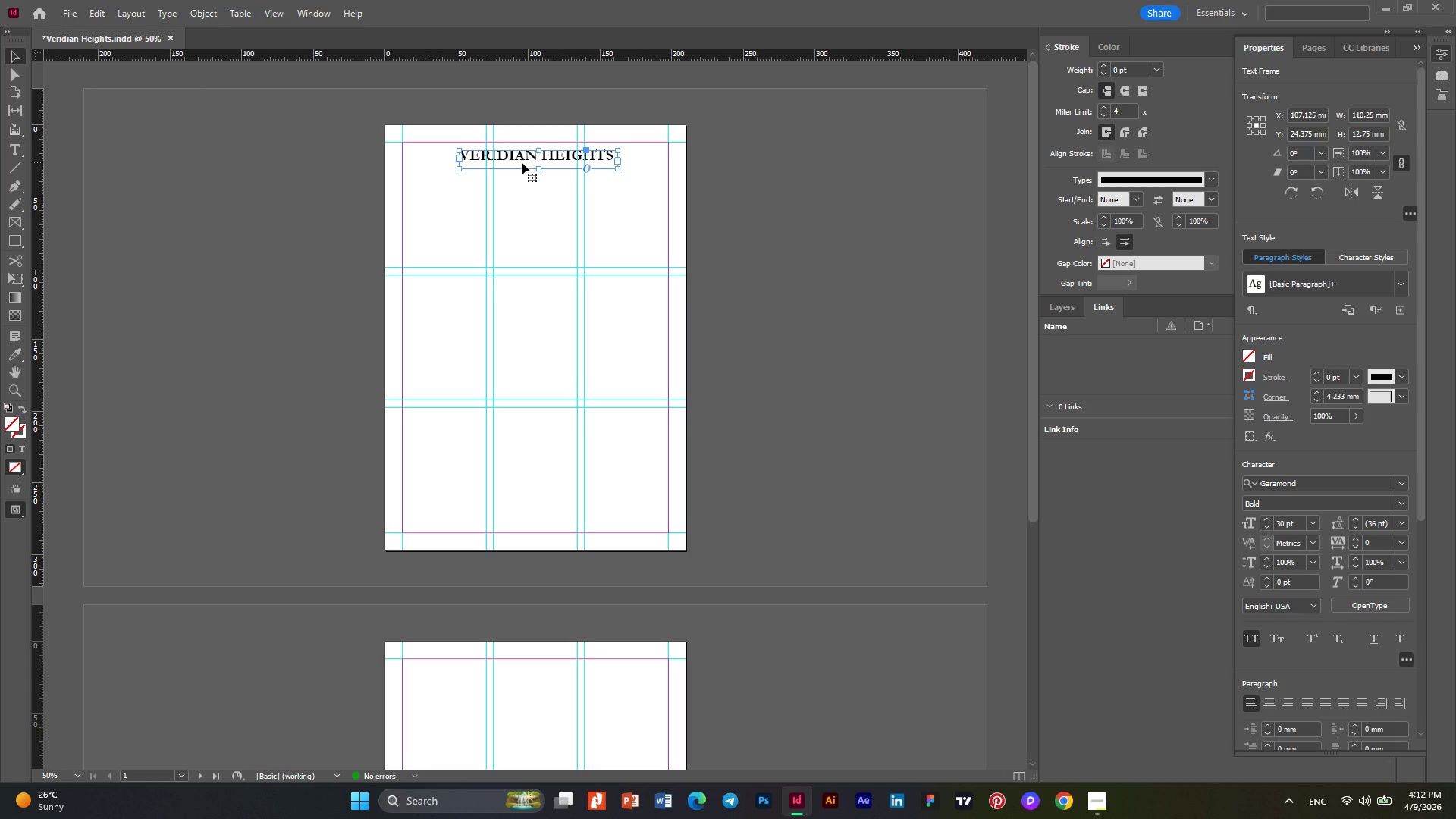 
hold_key(key=AltLeft, duration=0.38)
scroll: coordinate [522, 162], scroll_direction: up, amount: 2.0
 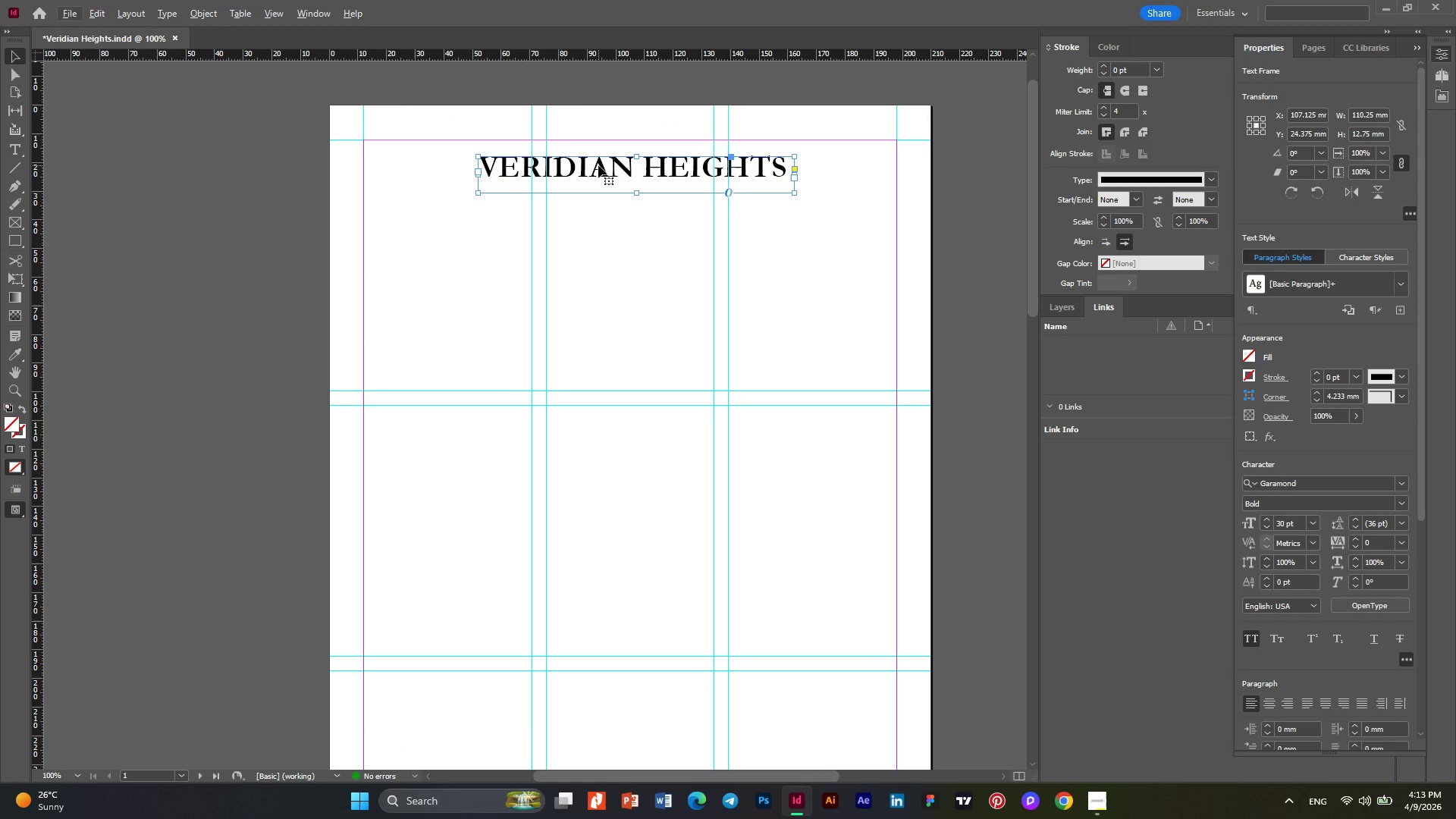 
left_click_drag(start_coordinate=[598, 165], to_coordinate=[596, 149])
 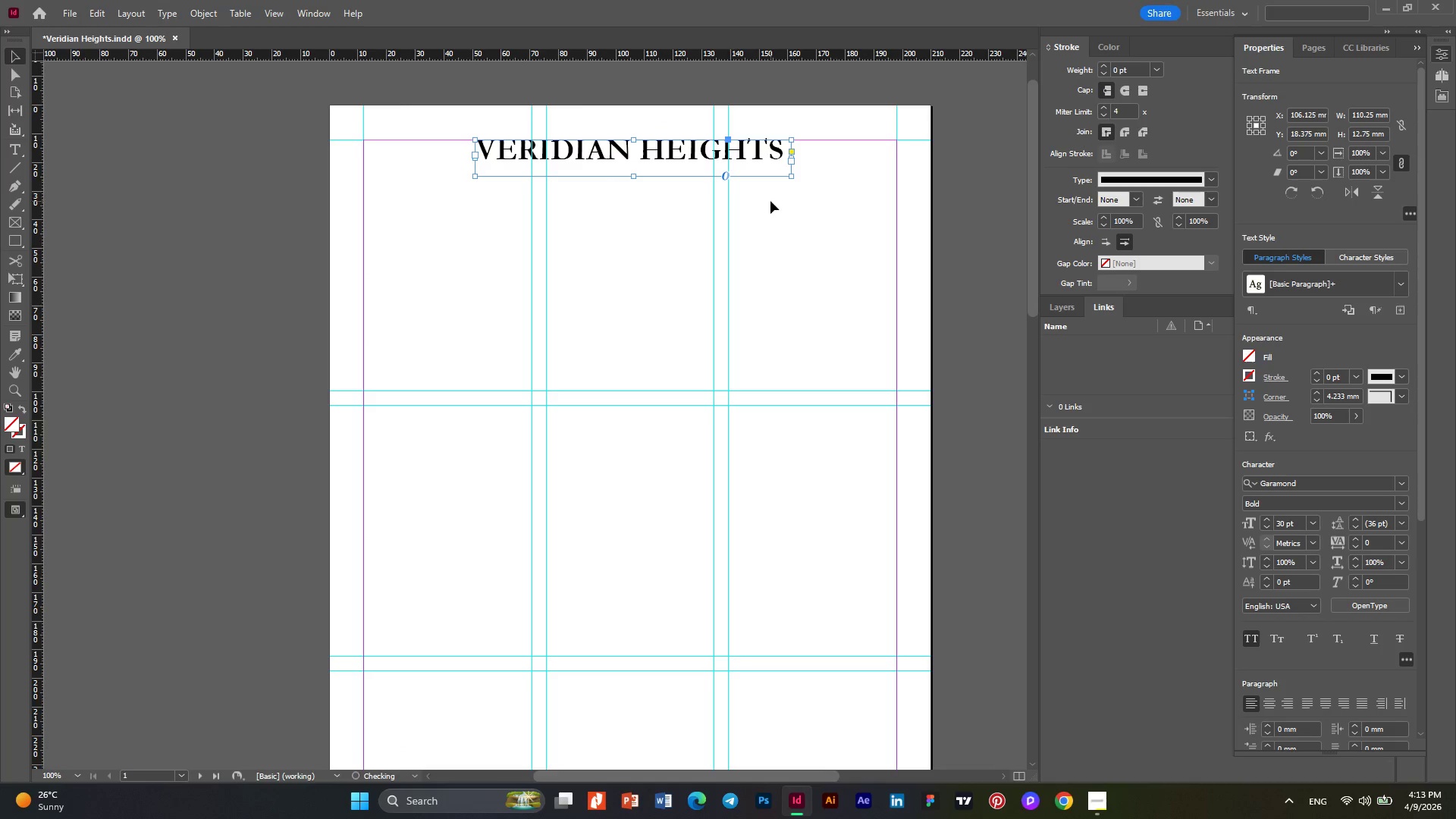 
left_click([770, 201])
 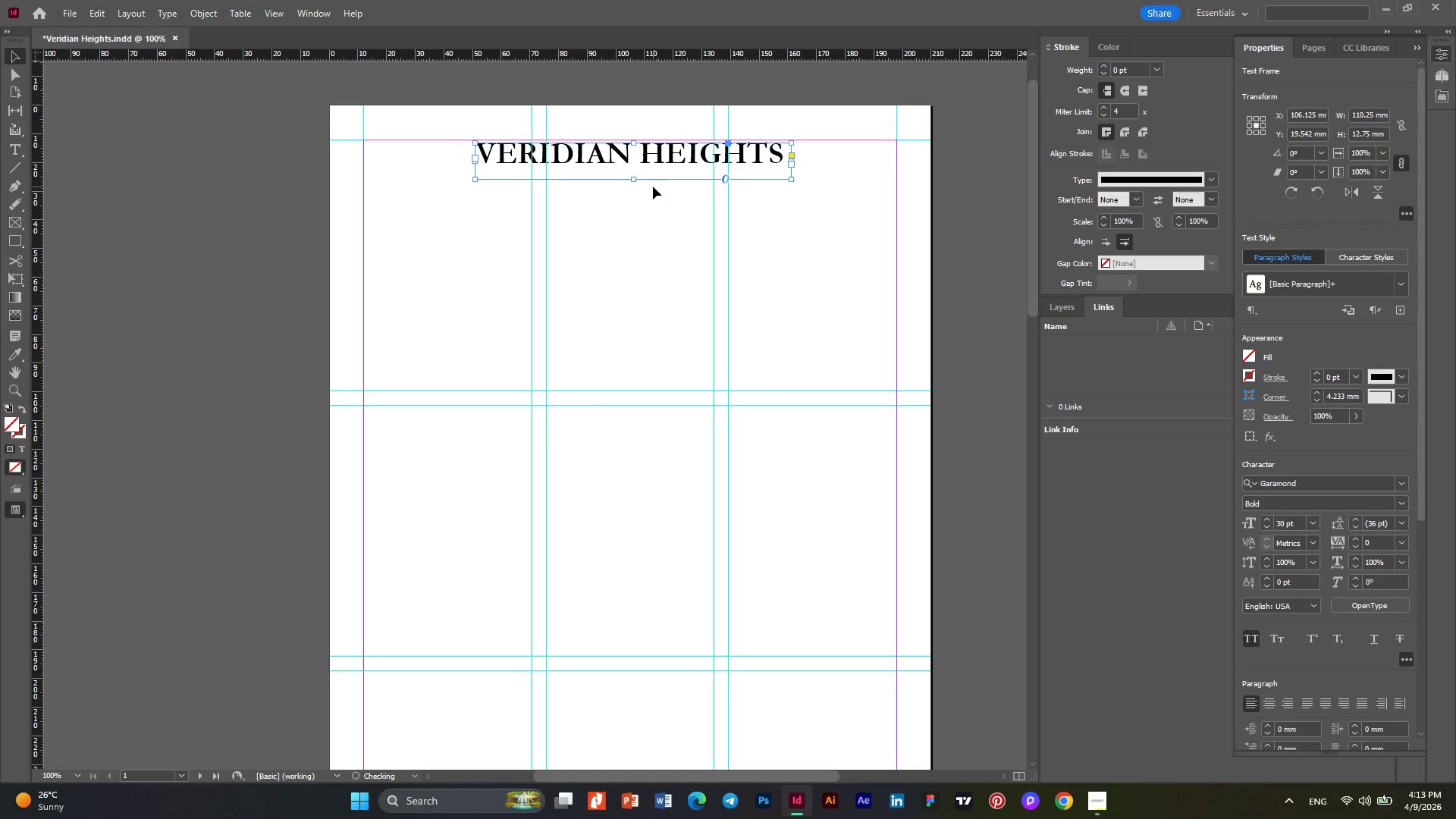 
wait(8.25)
 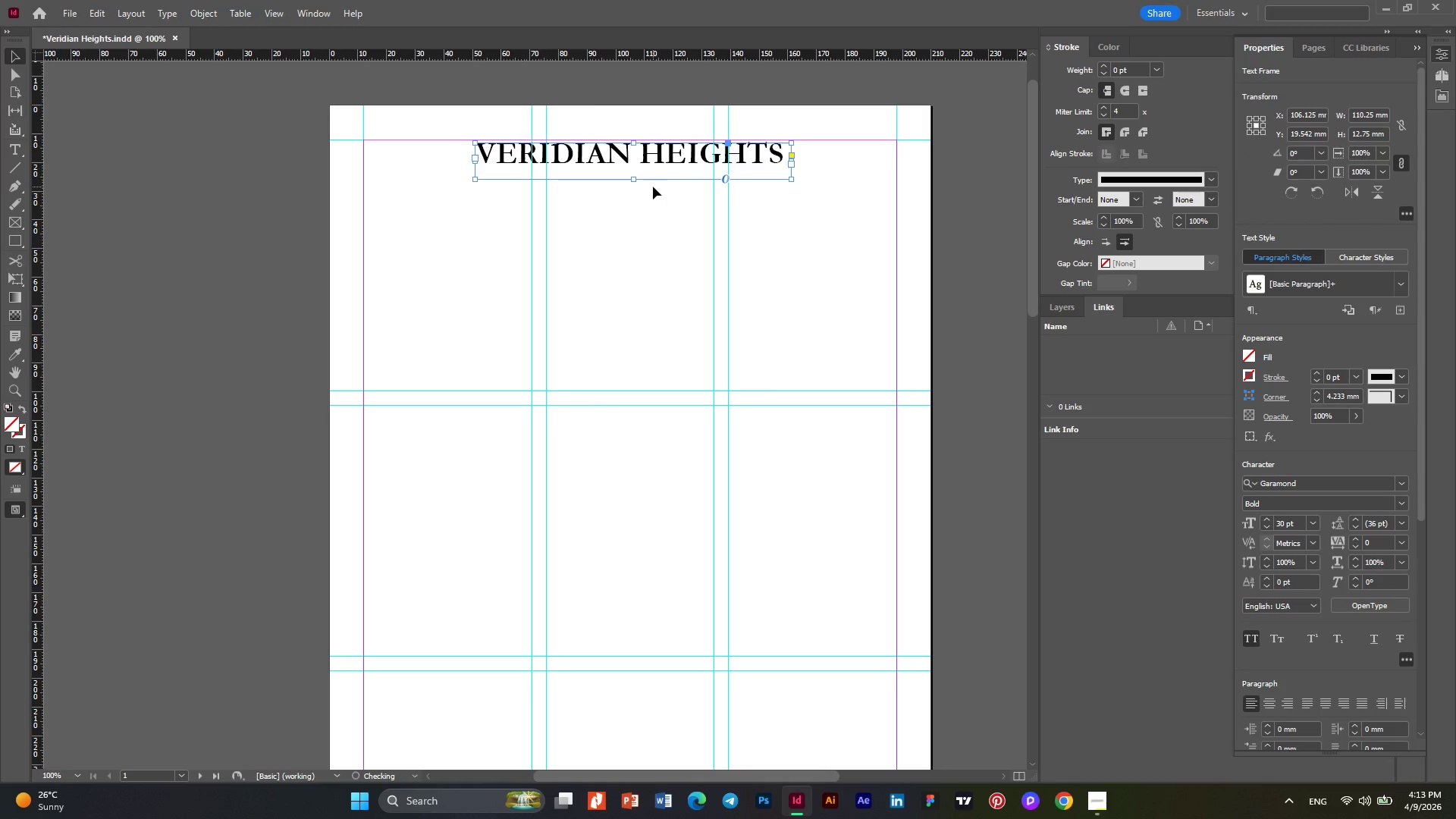 
type(wwww)
 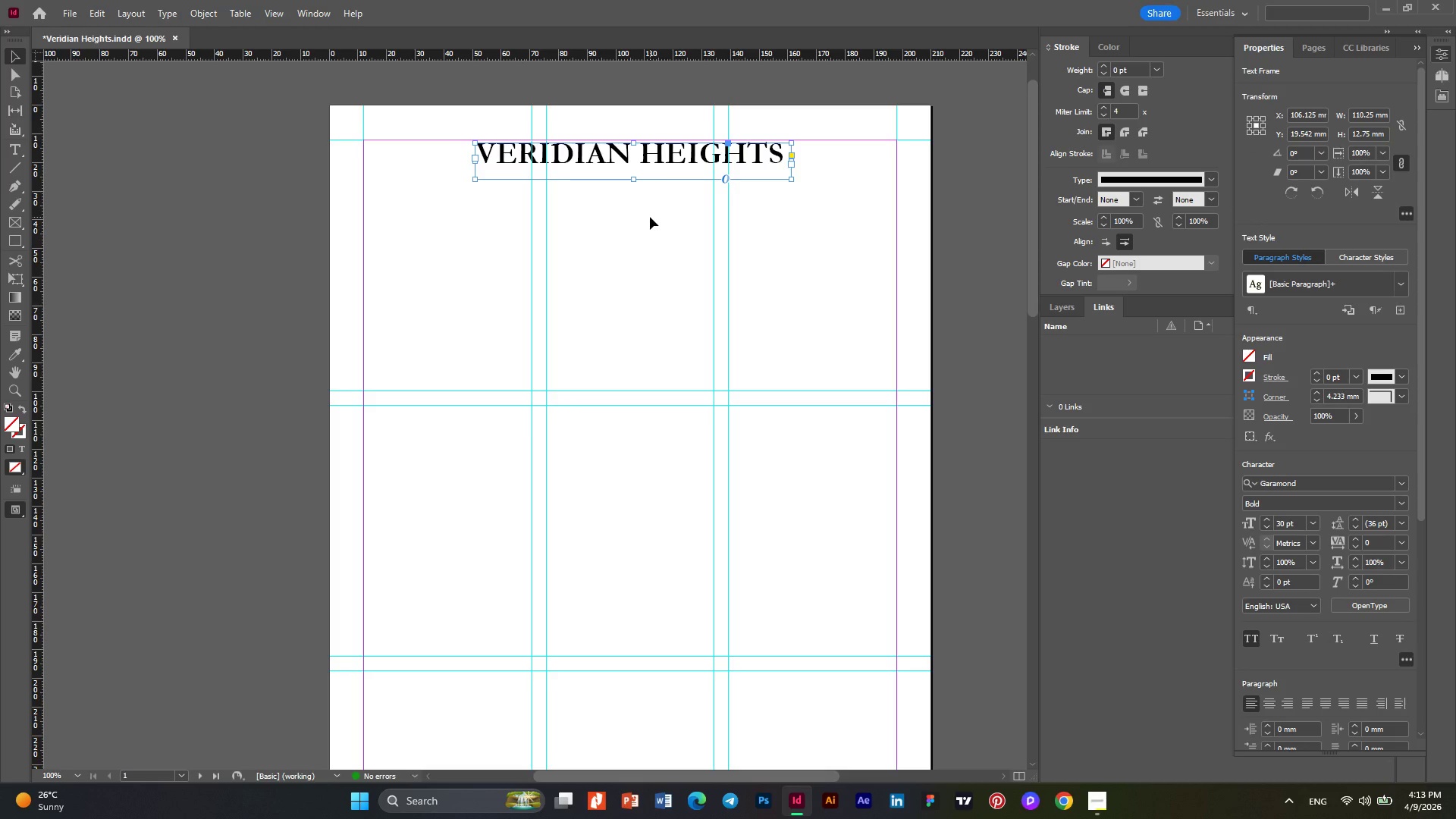 
hold_key(key=AltLeft, duration=0.44)
scroll: coordinate [650, 217], scroll_direction: down, amount: 2.0
 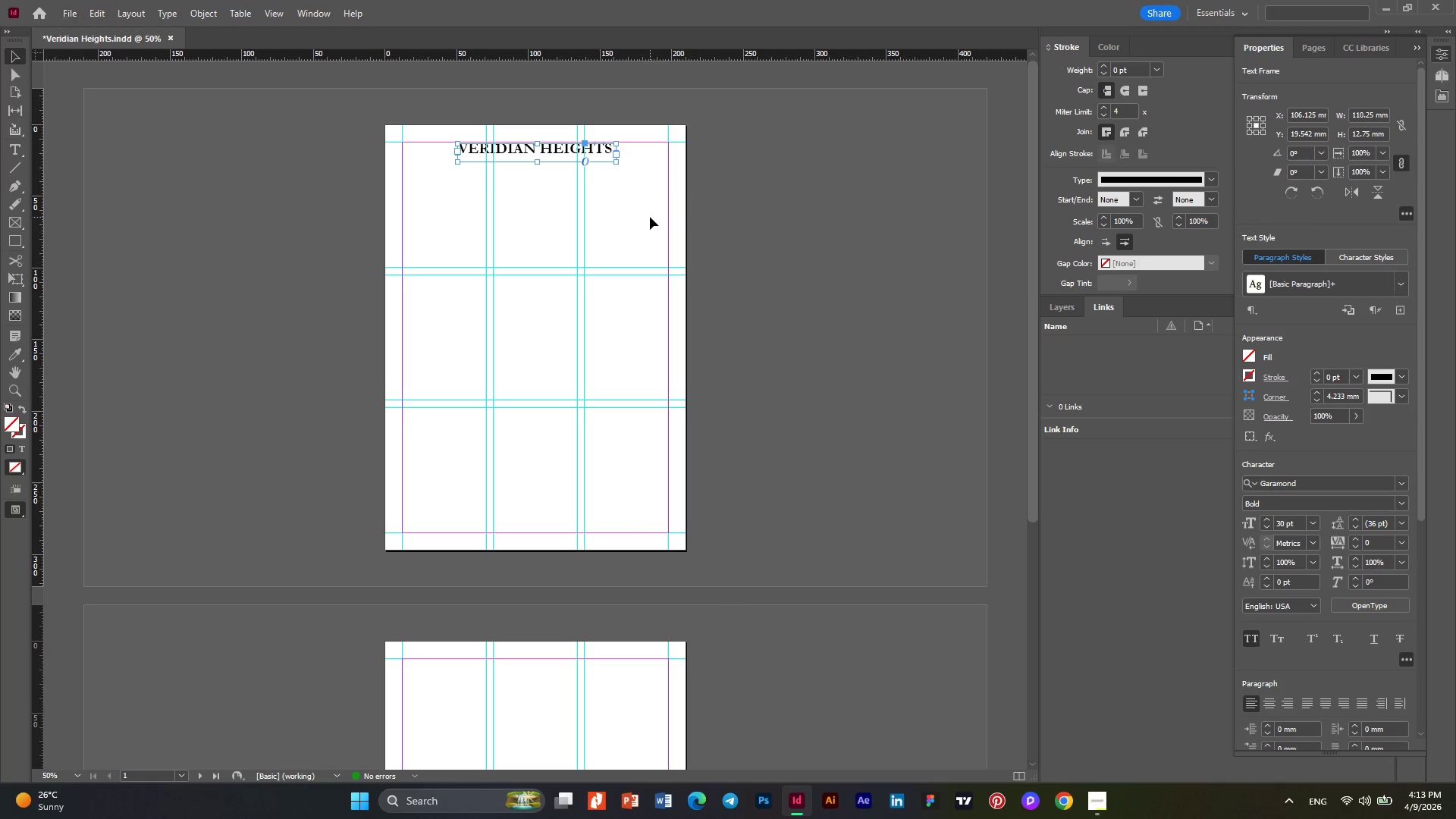 
hold_key(key=AltLeft, duration=0.5)
scroll: coordinate [622, 217], scroll_direction: up, amount: 1.0
 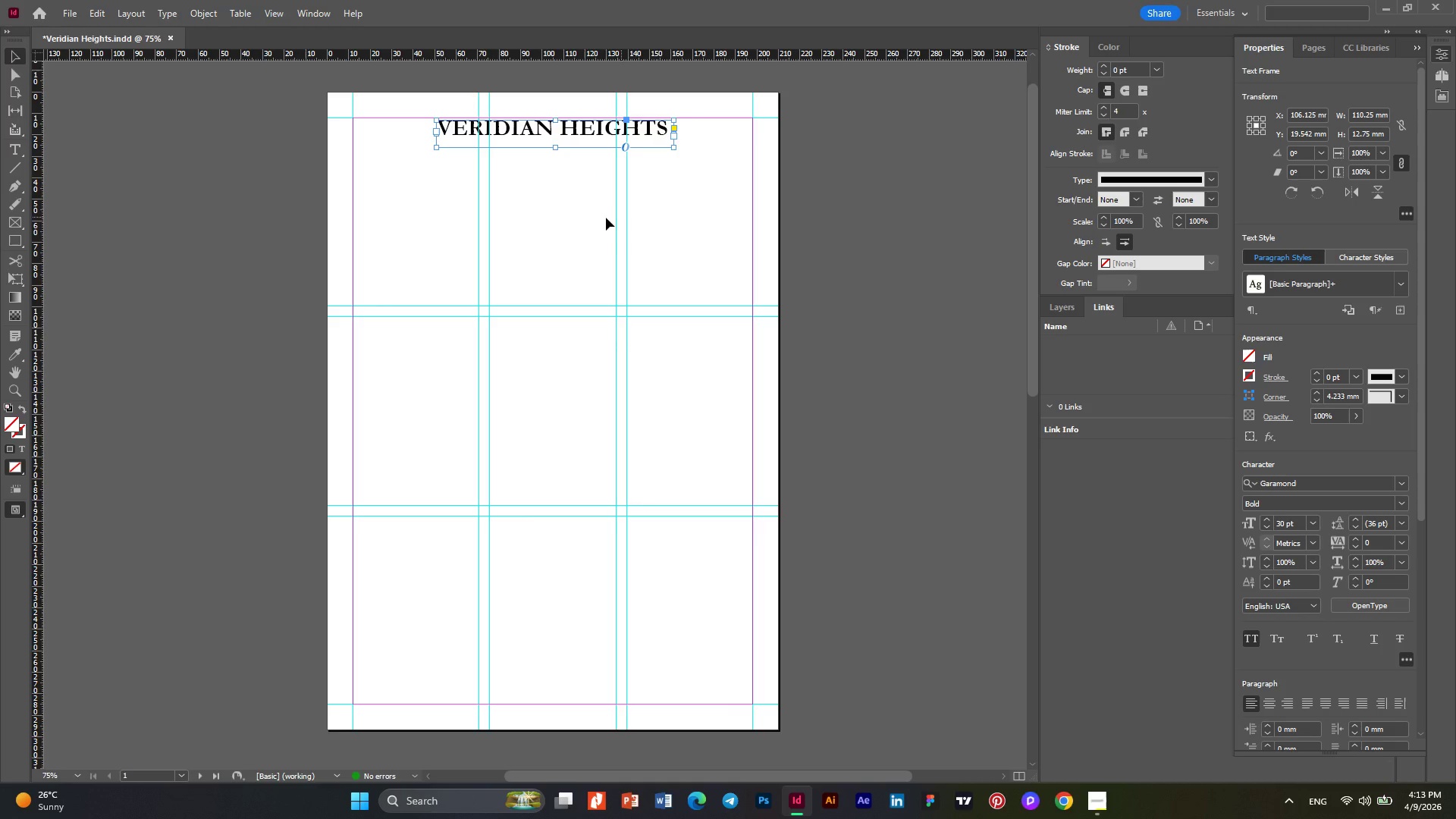 
key(Alt+AltLeft)
 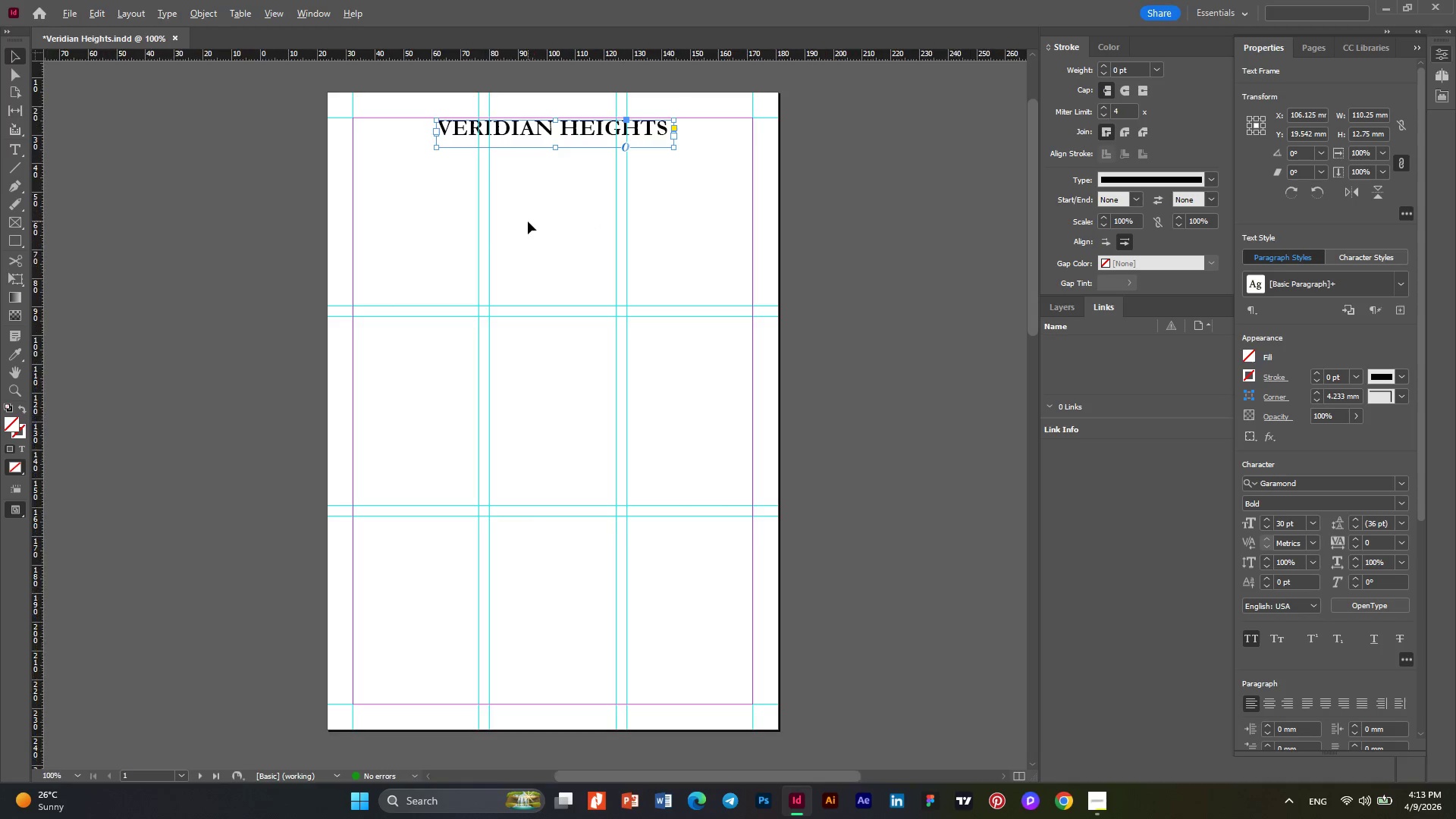 
scroll: coordinate [528, 221], scroll_direction: up, amount: 1.0
 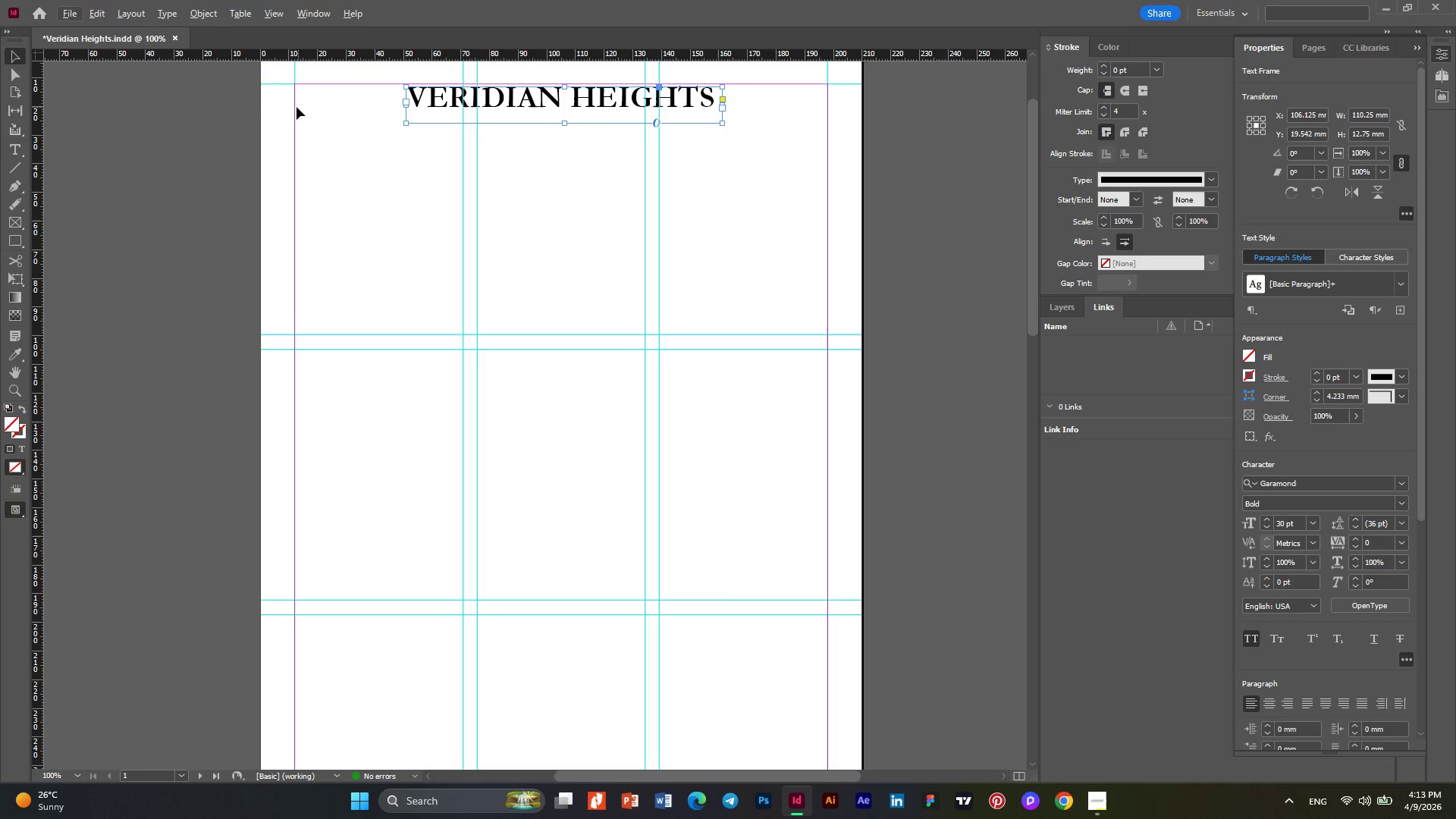 
wait(7.02)
 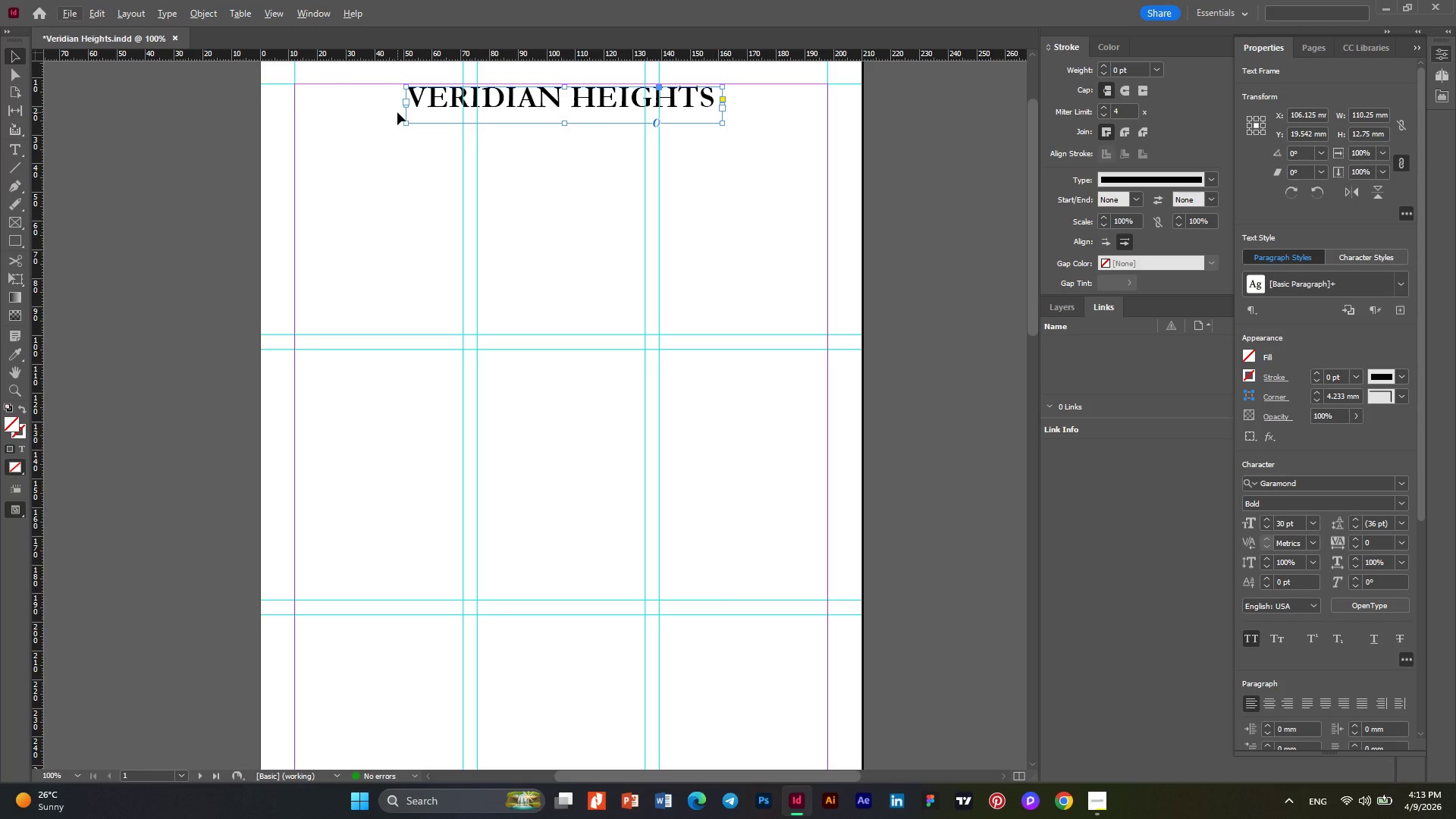 
left_click_drag(start_coordinate=[828, 8], to_coordinate=[1086, 23])
 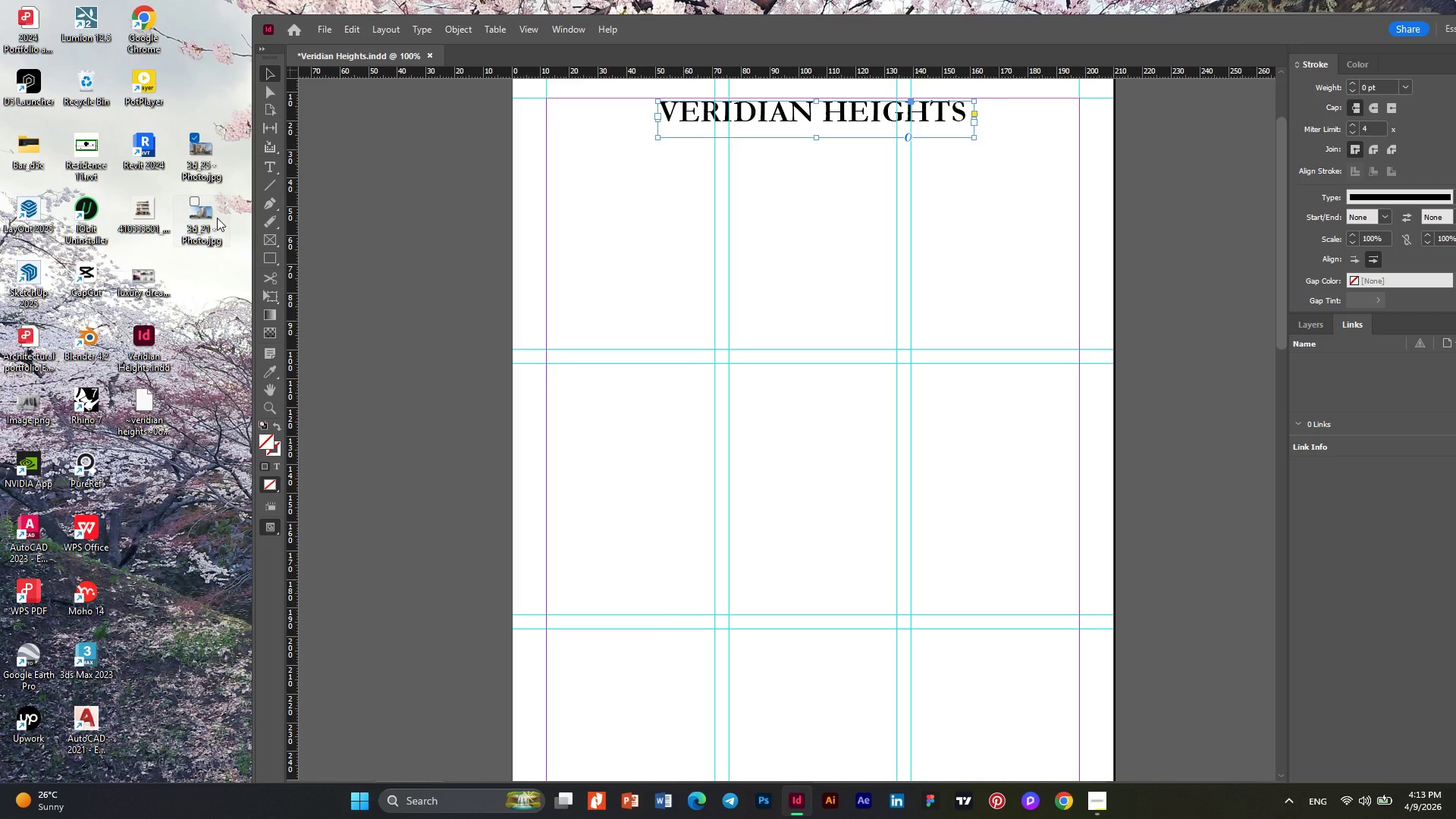 
left_click_drag(start_coordinate=[217, 218], to_coordinate=[807, 256])
 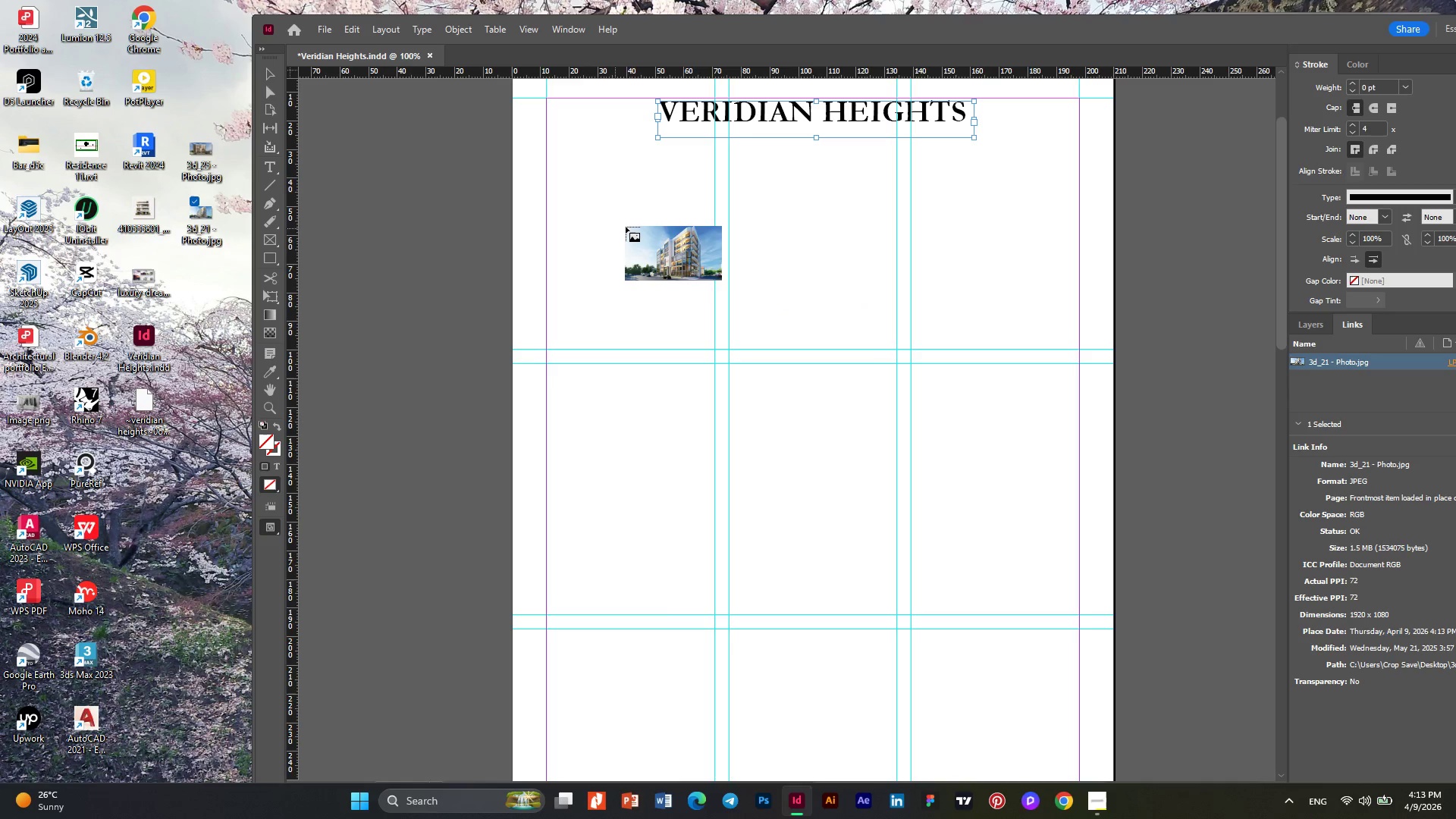 
left_click_drag(start_coordinate=[633, 194], to_coordinate=[1062, 399])
 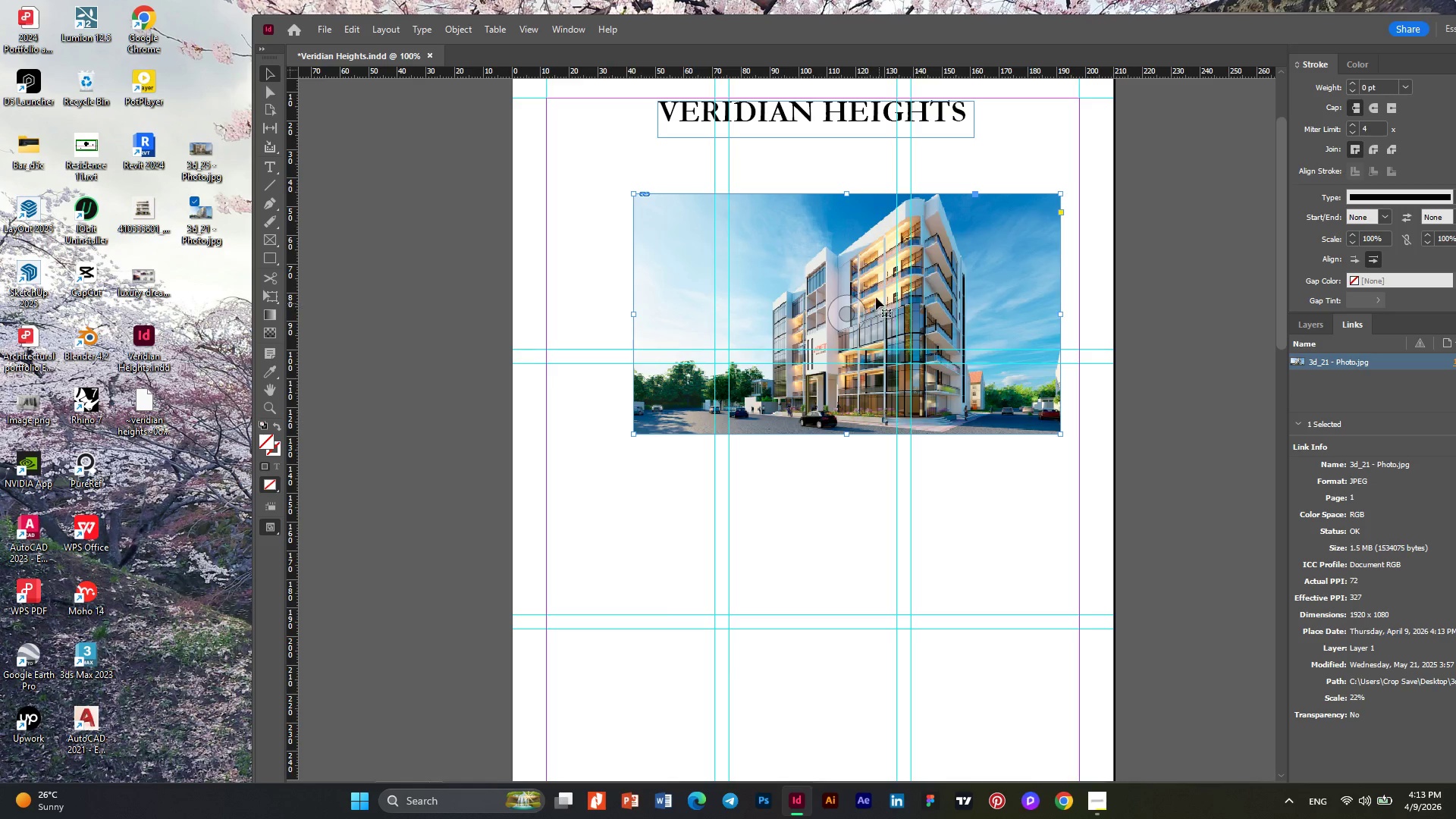 
left_click_drag(start_coordinate=[871, 262], to_coordinate=[839, 224])
 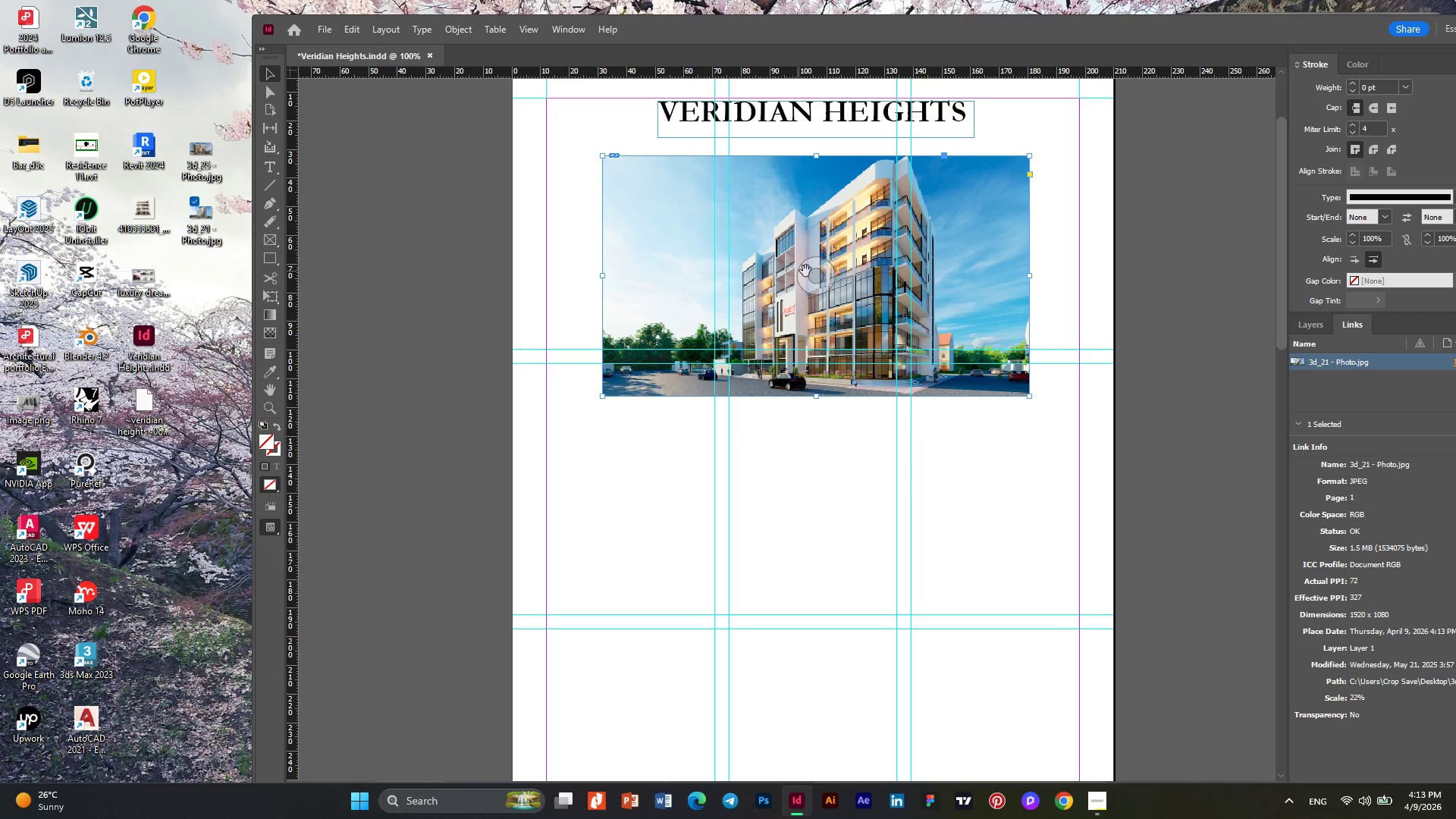 
left_click([811, 272])
 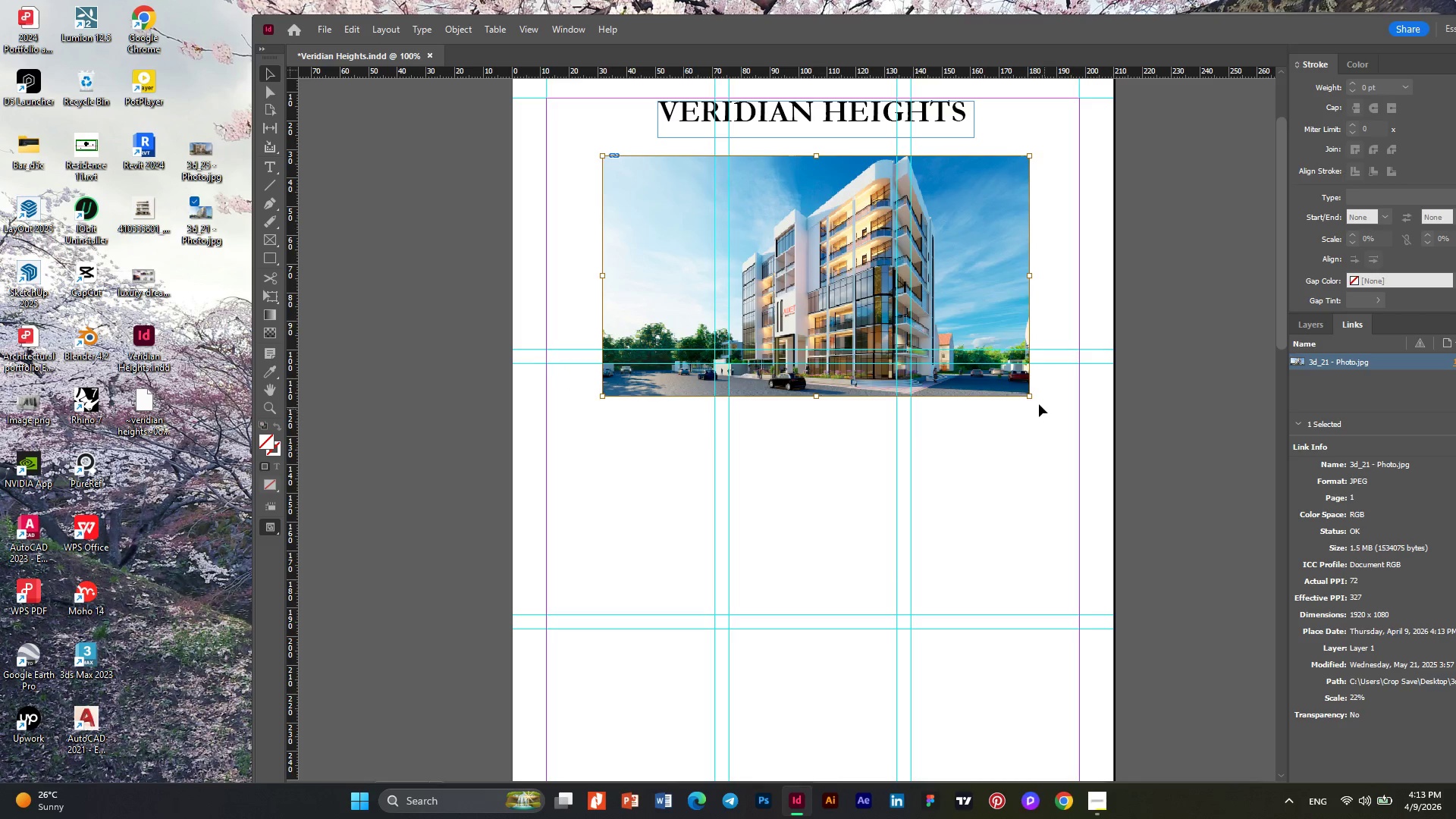 
left_click_drag(start_coordinate=[1028, 394], to_coordinate=[1111, 431])
 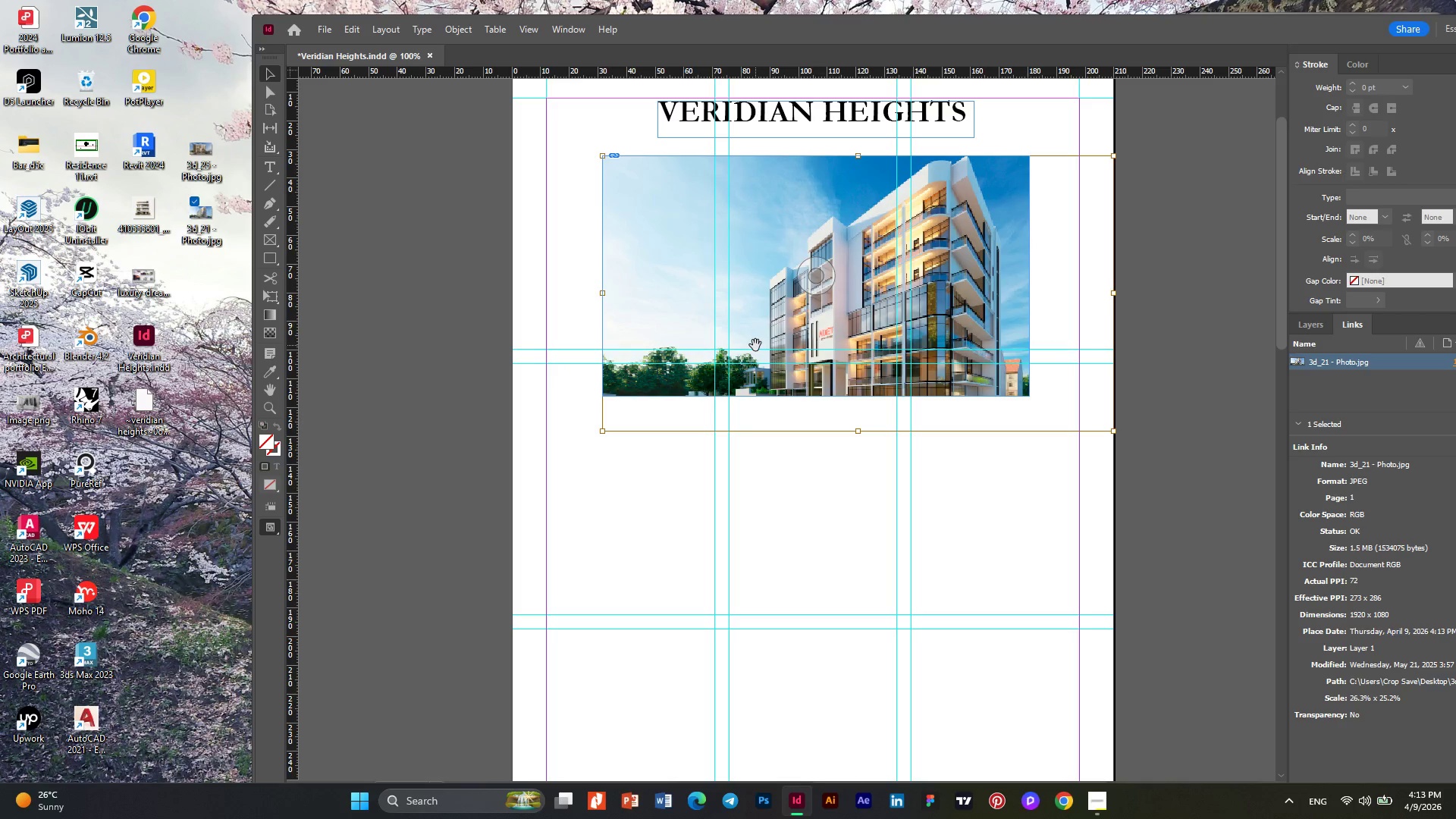 
left_click([821, 281])
 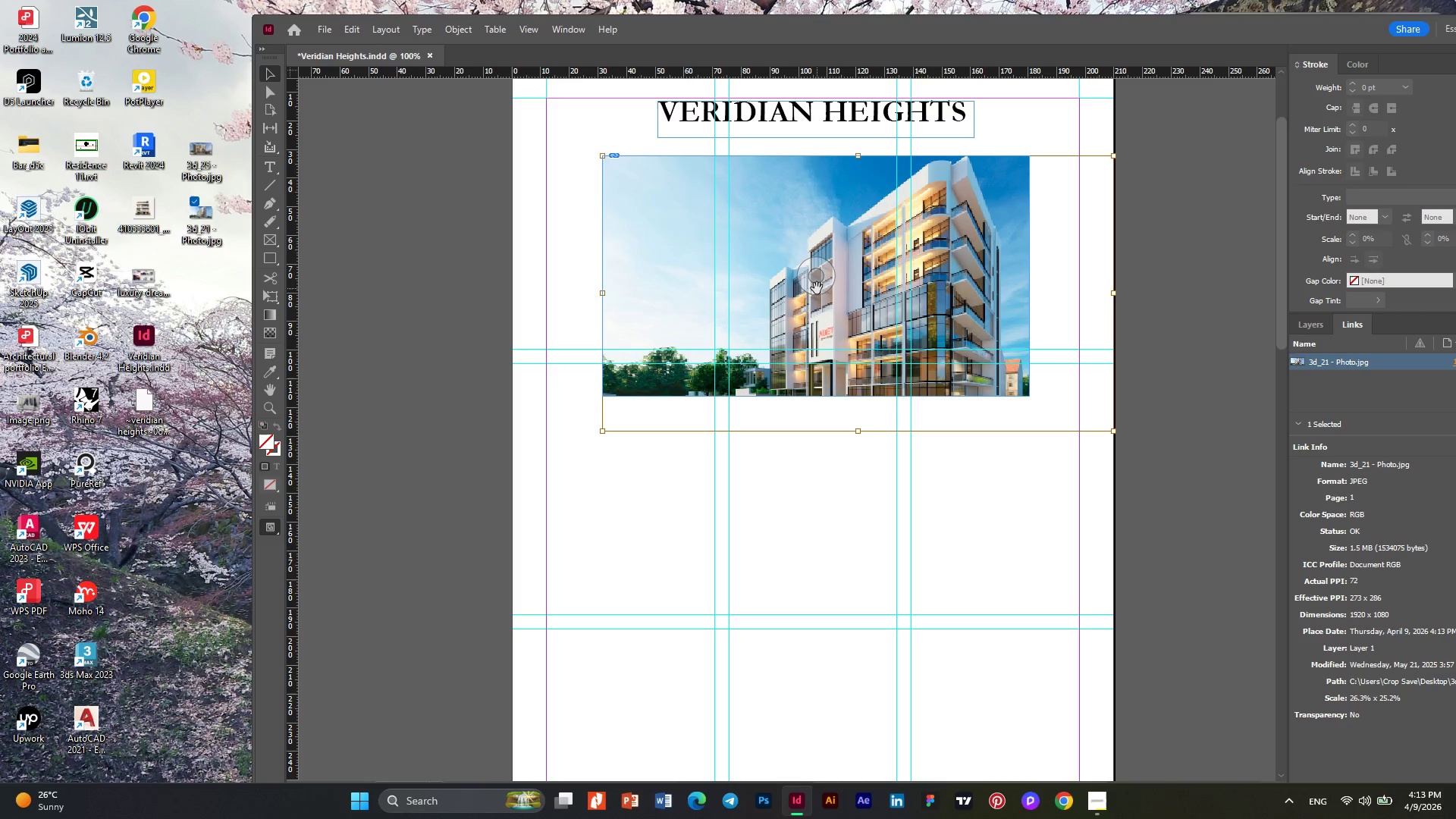 
left_click([814, 283])
 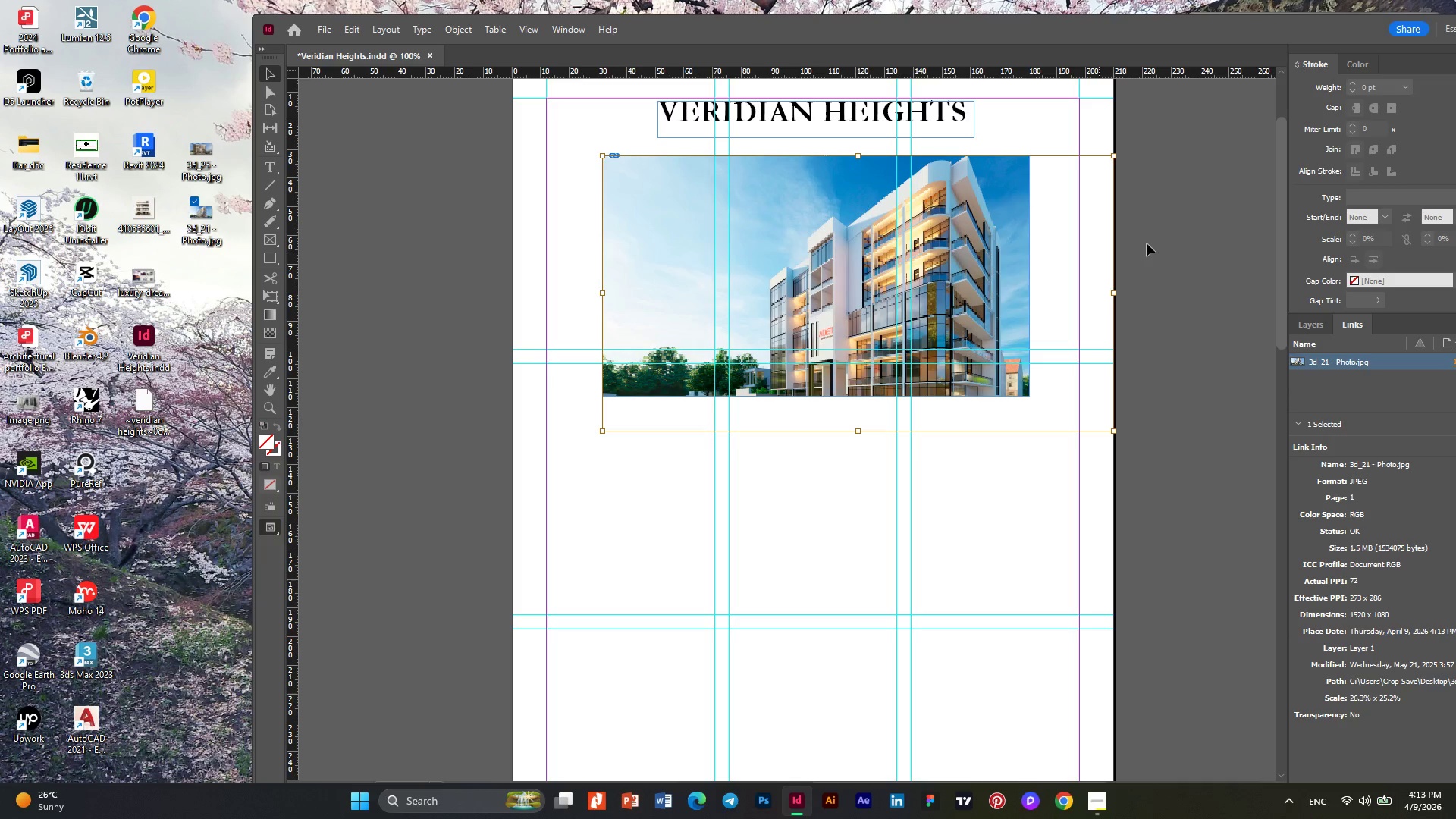 
left_click([1183, 234])
 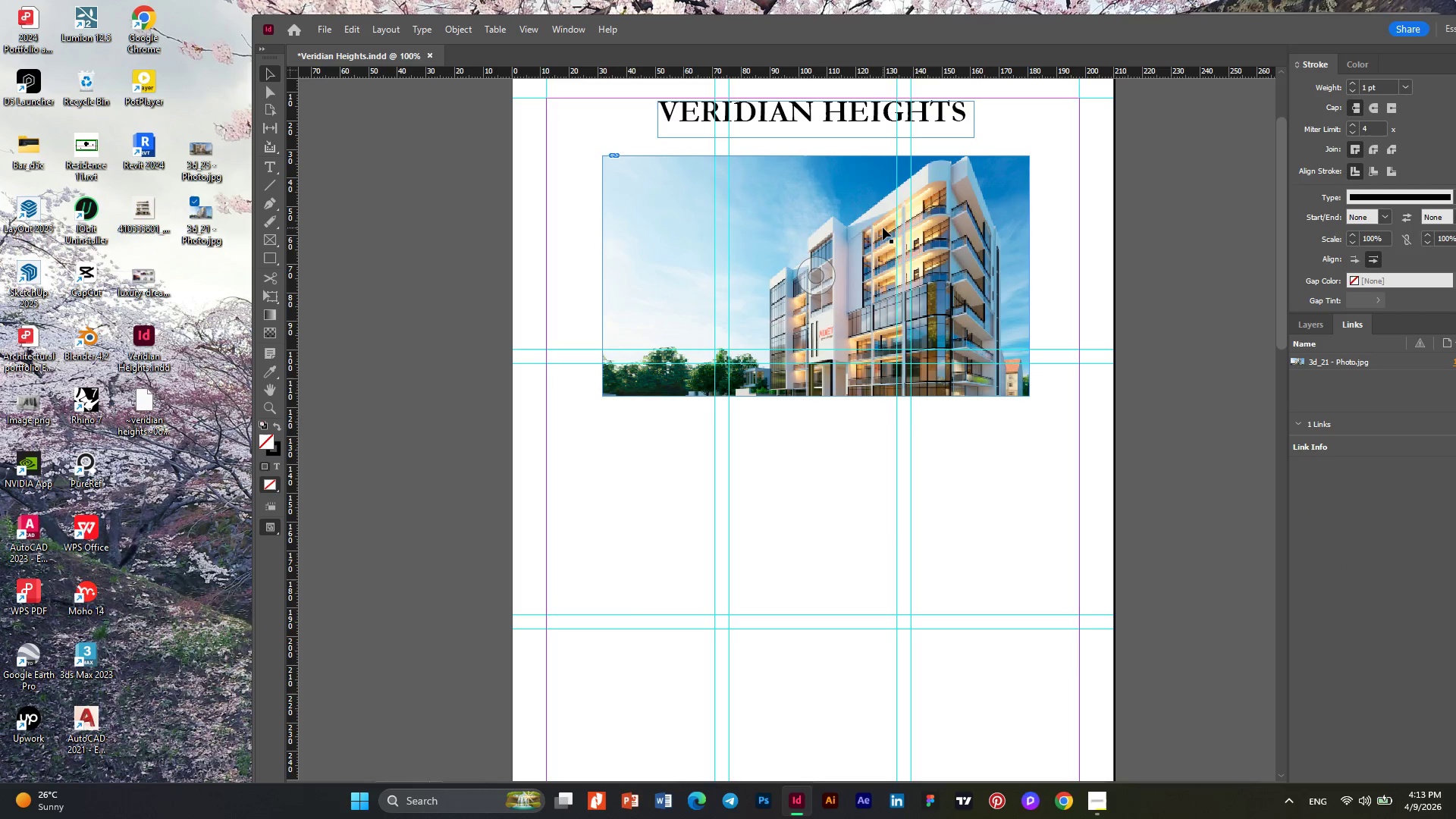 
left_click_drag(start_coordinate=[883, 228], to_coordinate=[863, 219])
 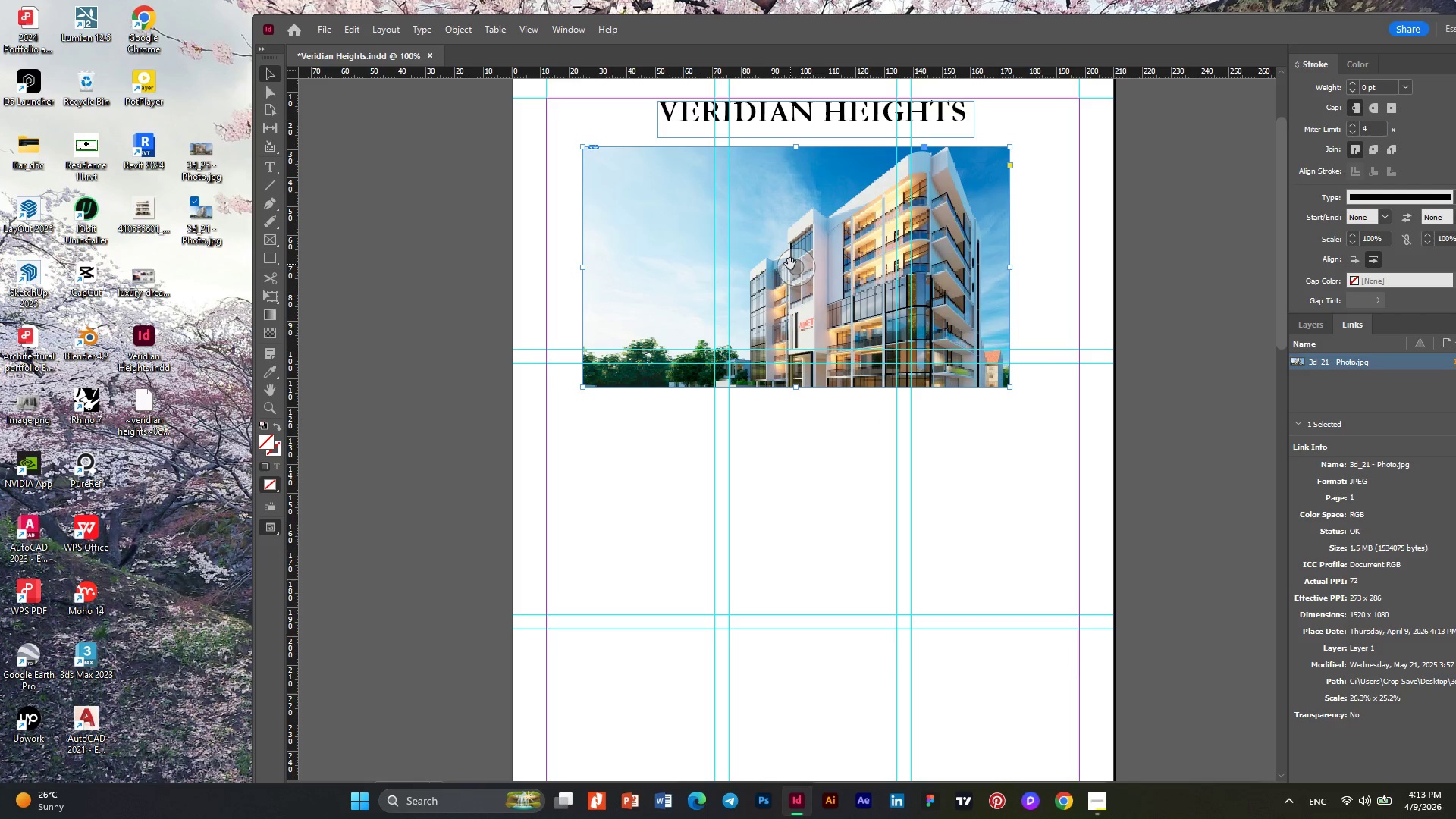 
left_click([799, 268])
 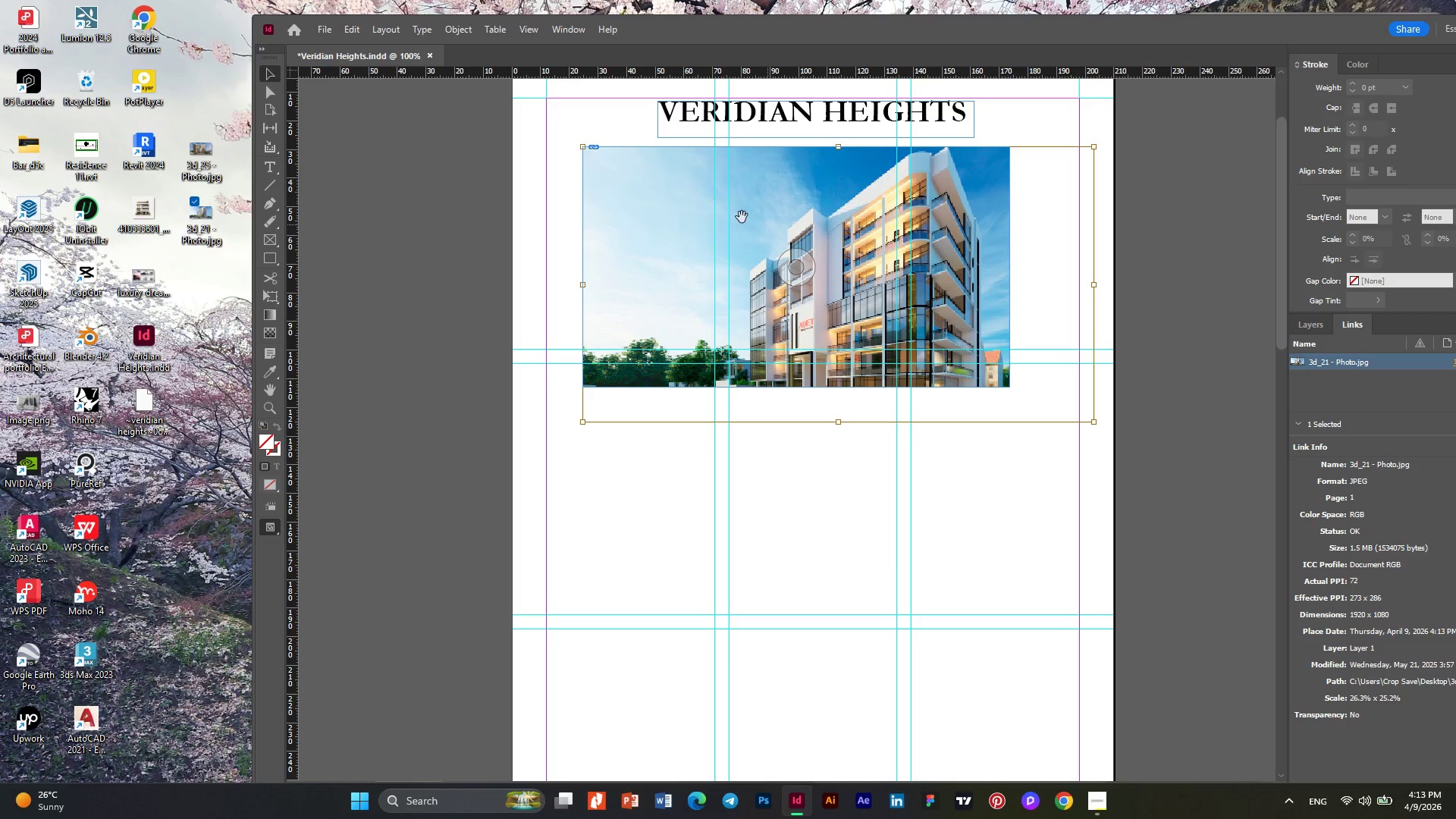 
left_click([727, 224])
 